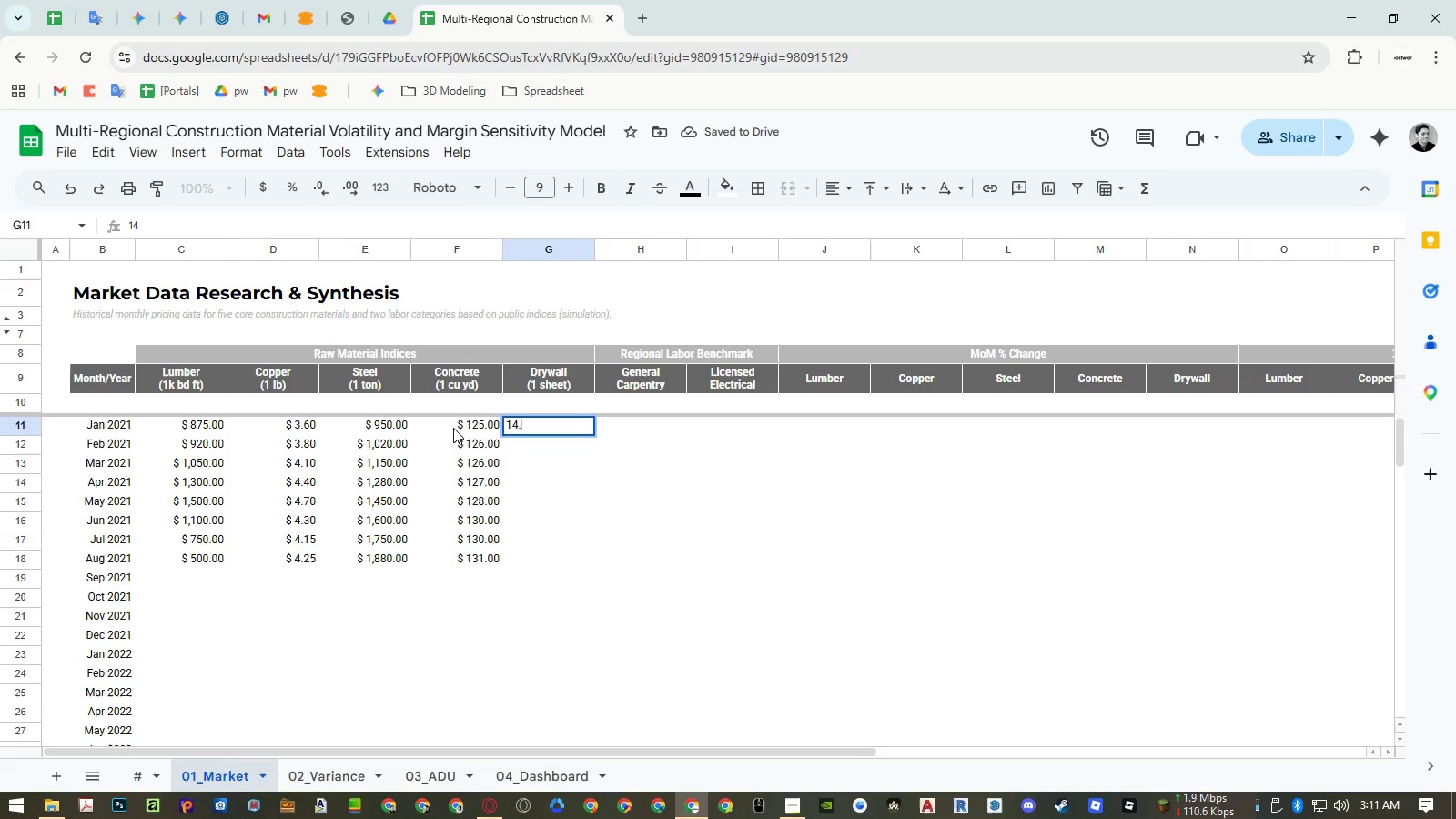 
key(Numpad5)
 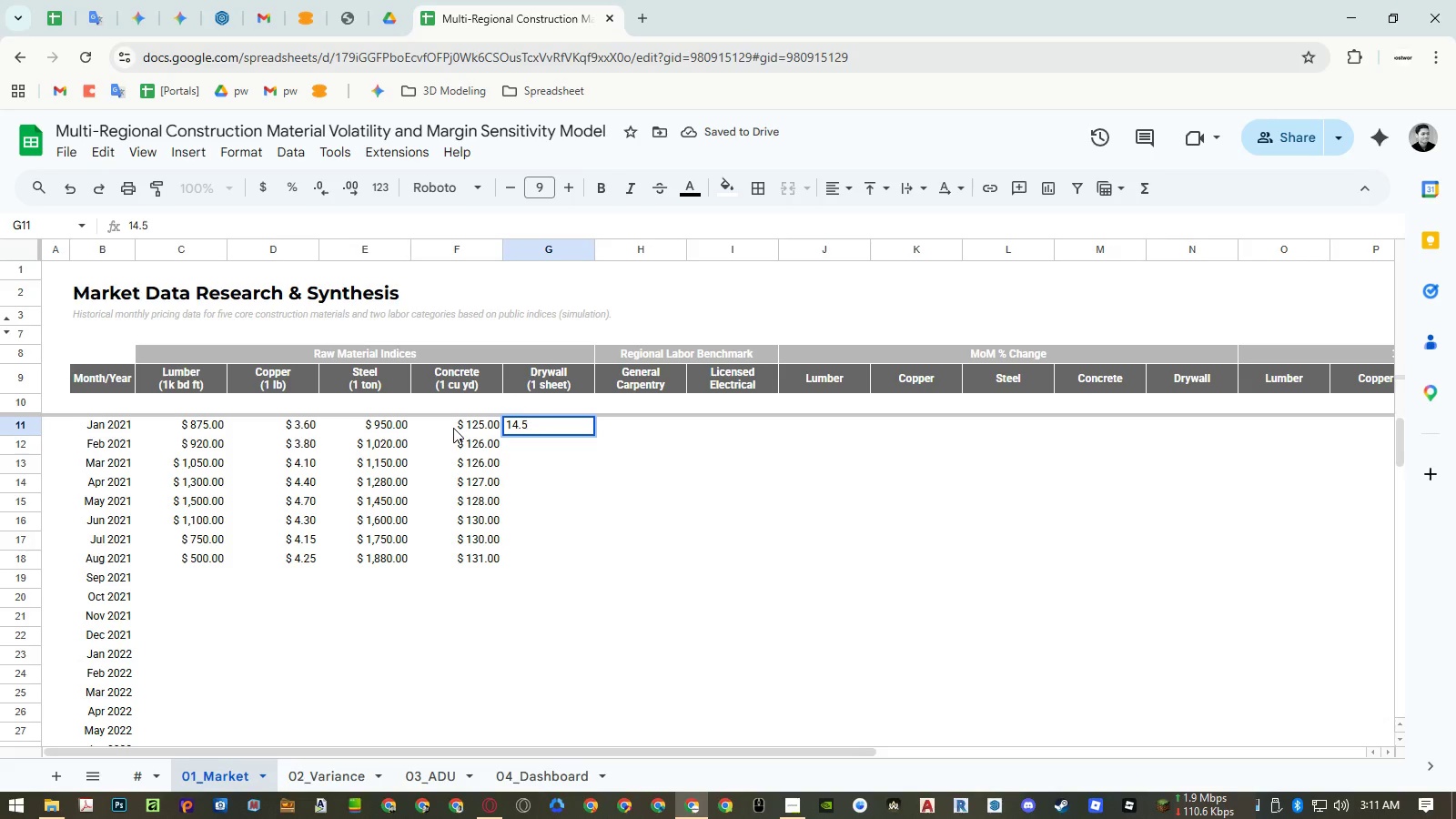 
key(NumpadEnter)
 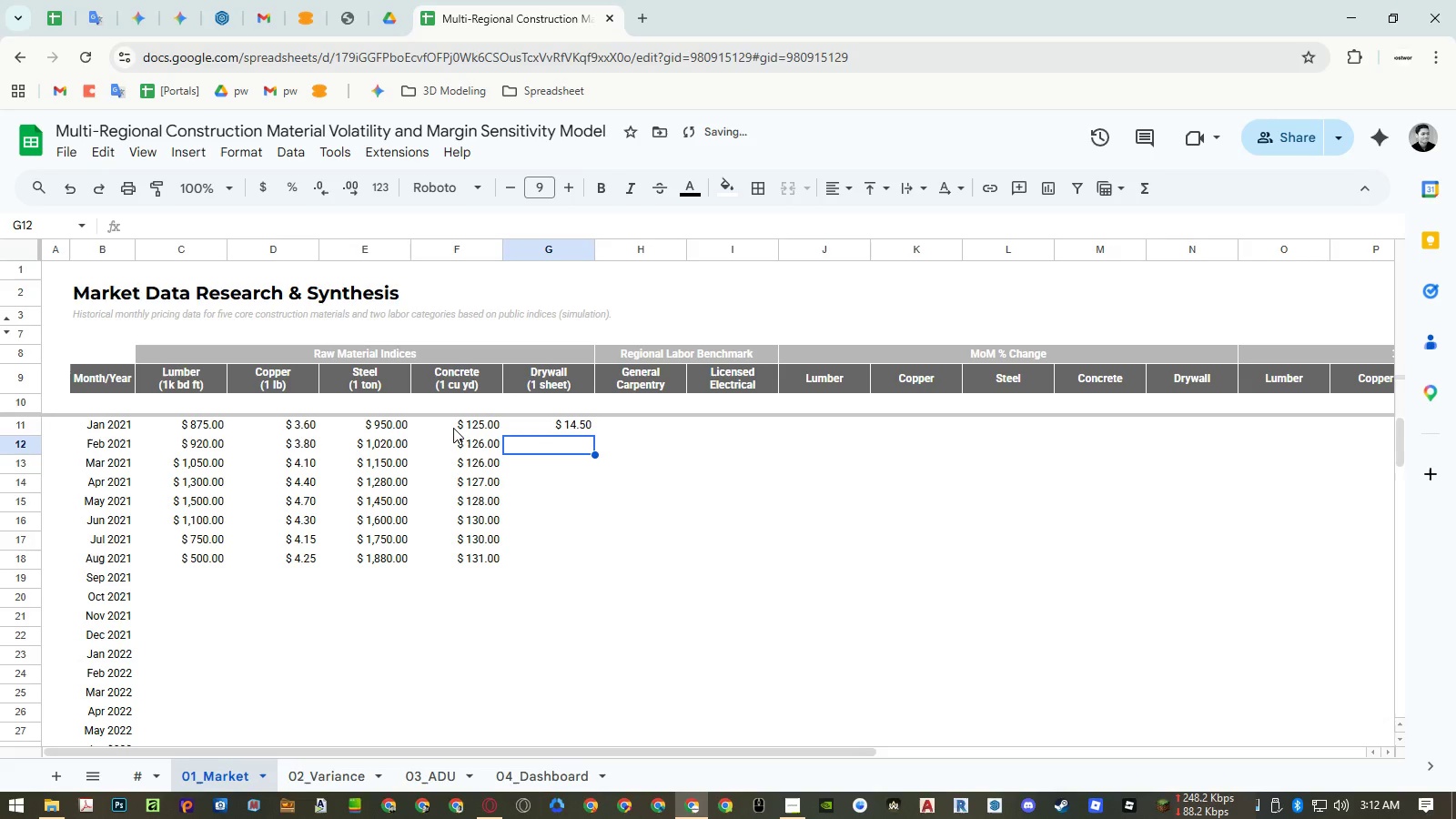 
key(Numpad1)
 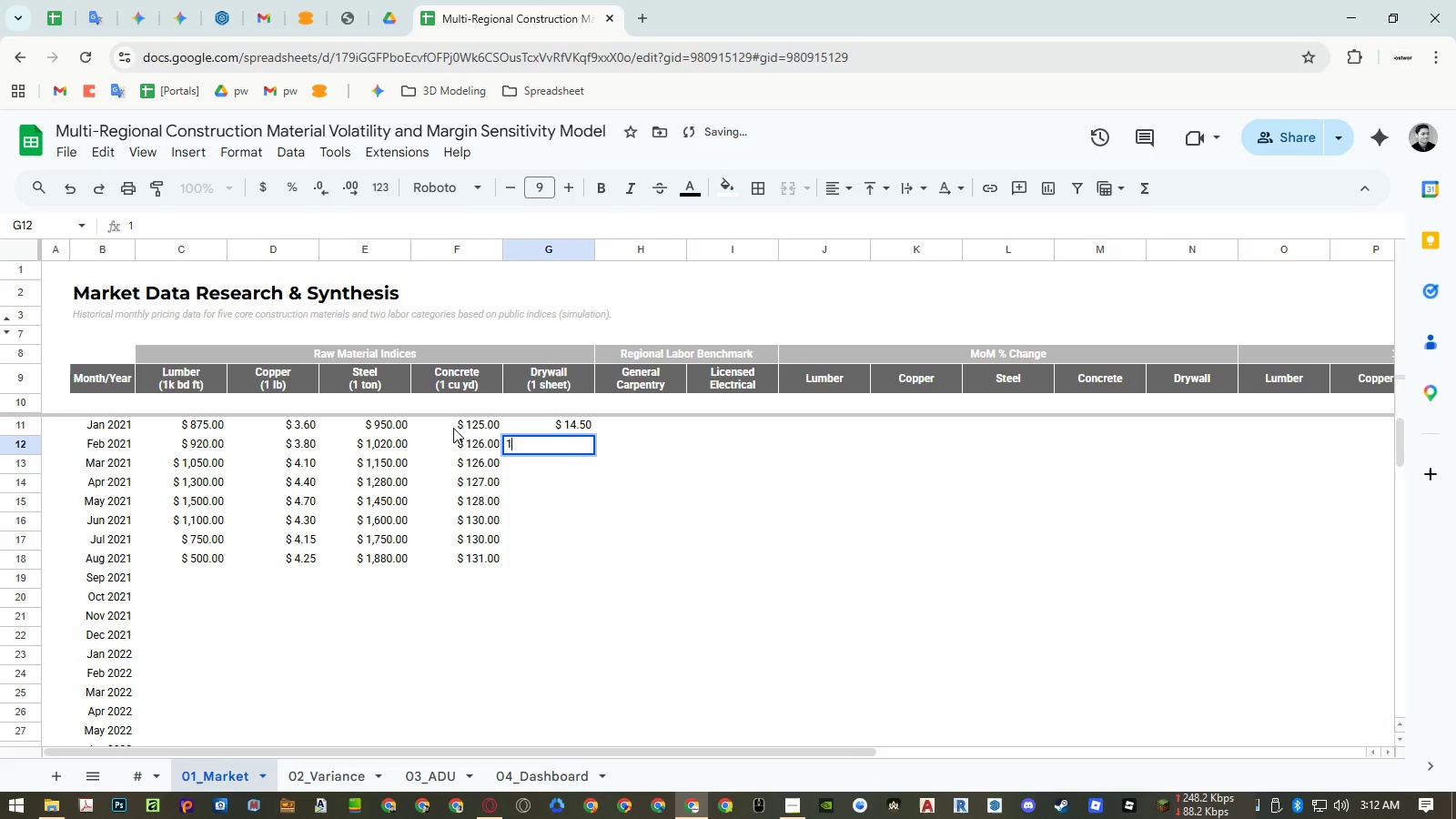 
key(Numpad4)
 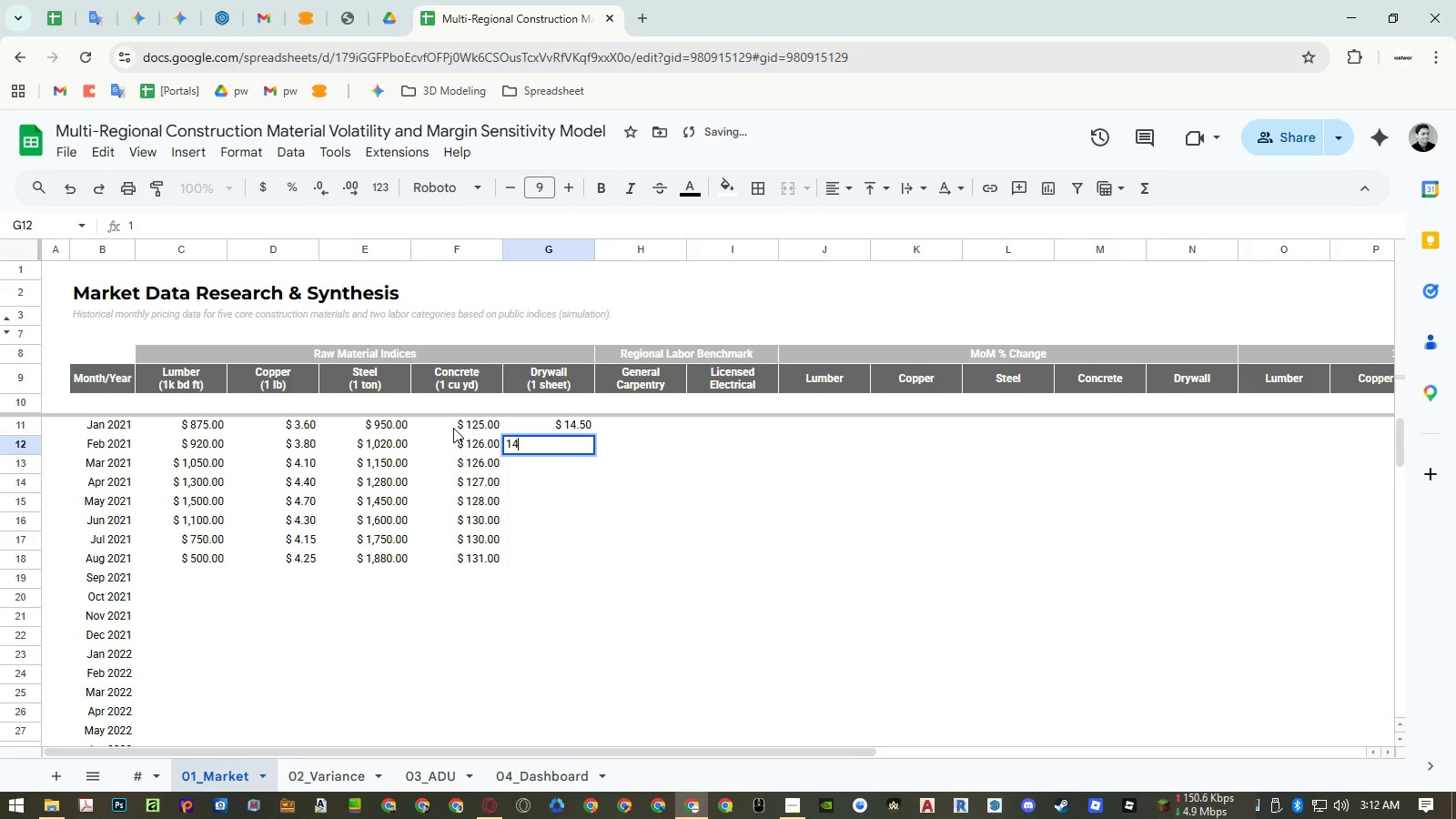 
key(NumpadDecimal)
 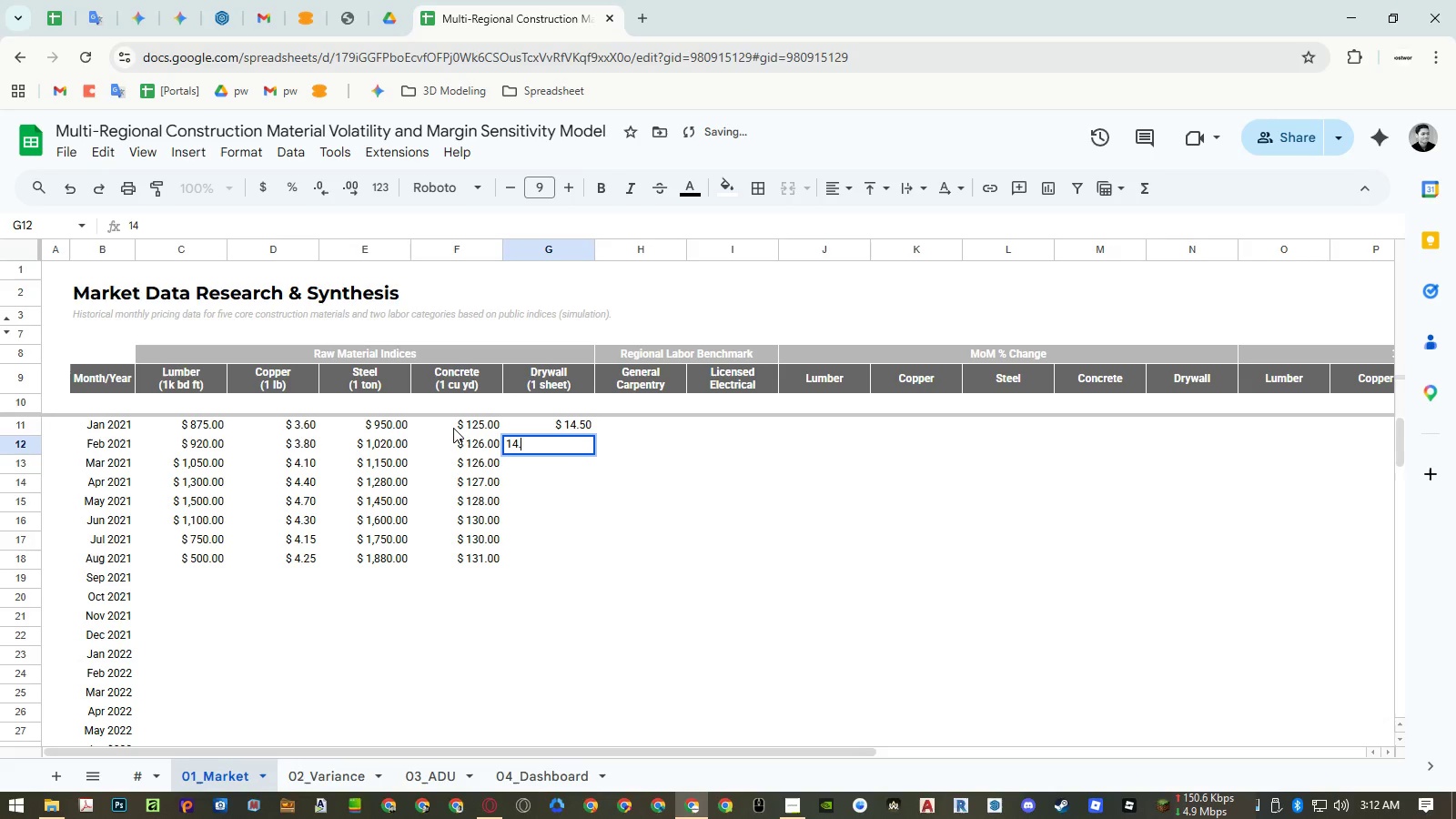 
key(Numpad6)
 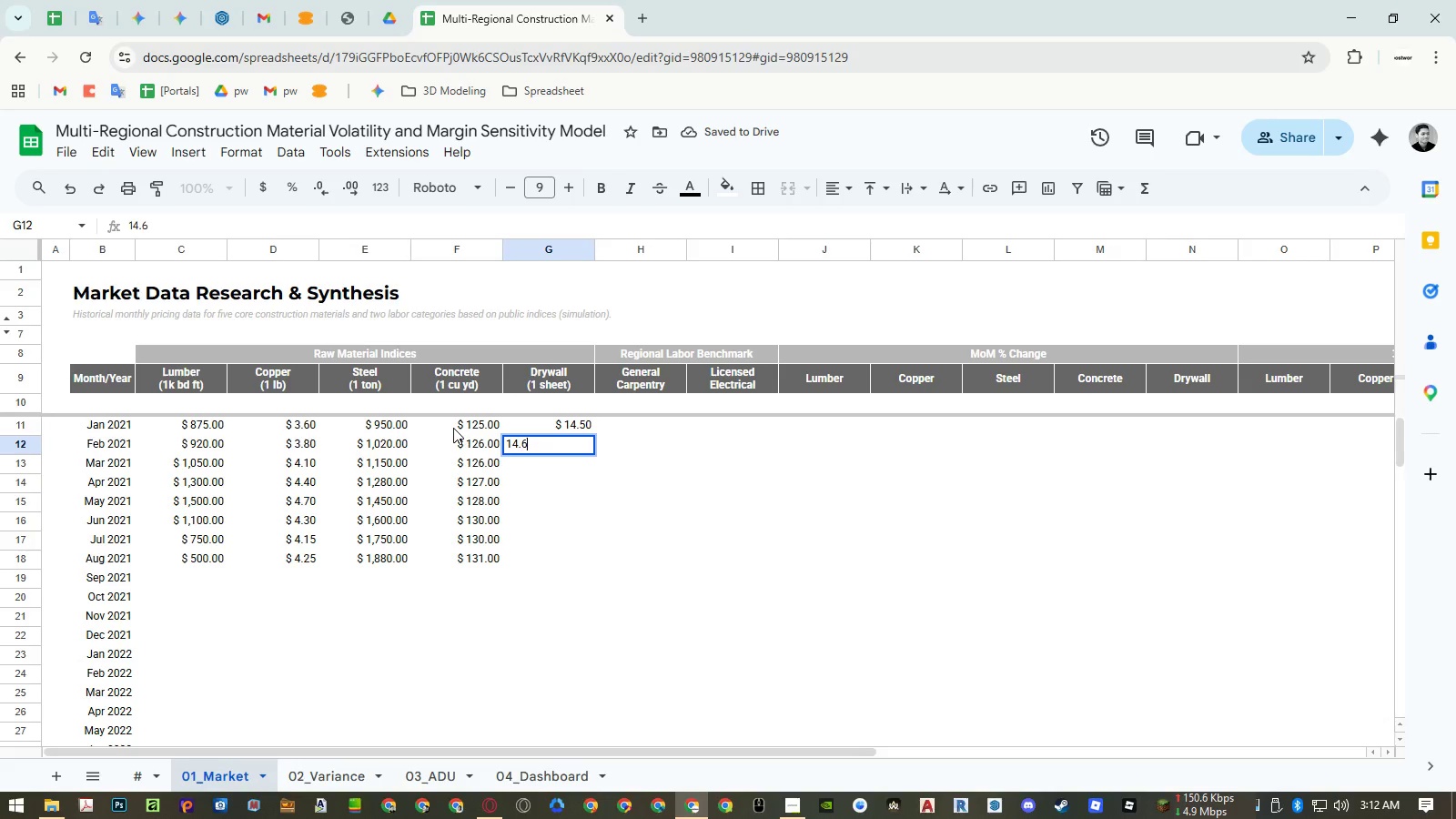 
key(NumpadEnter)
 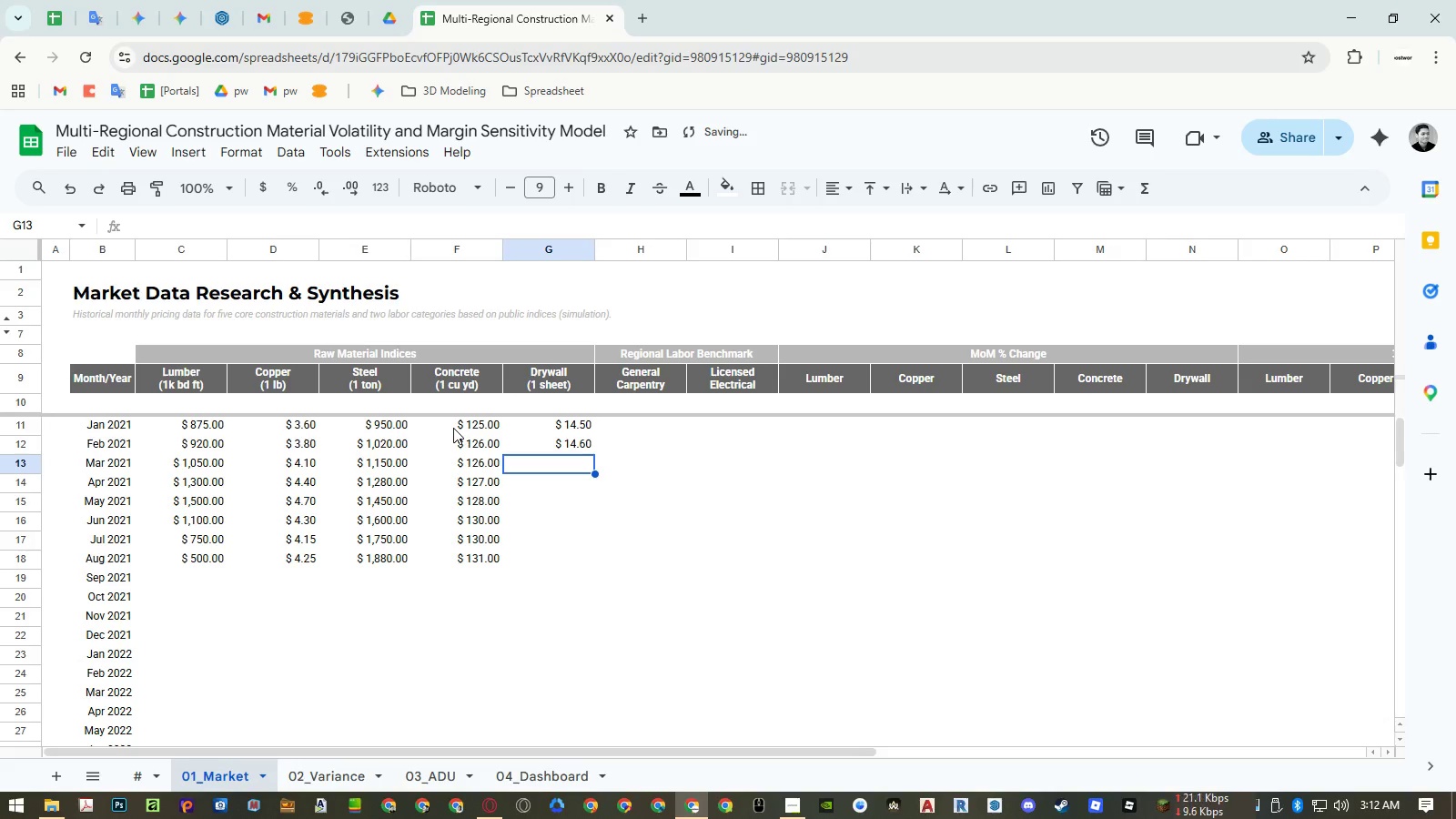 
key(Numpad1)
 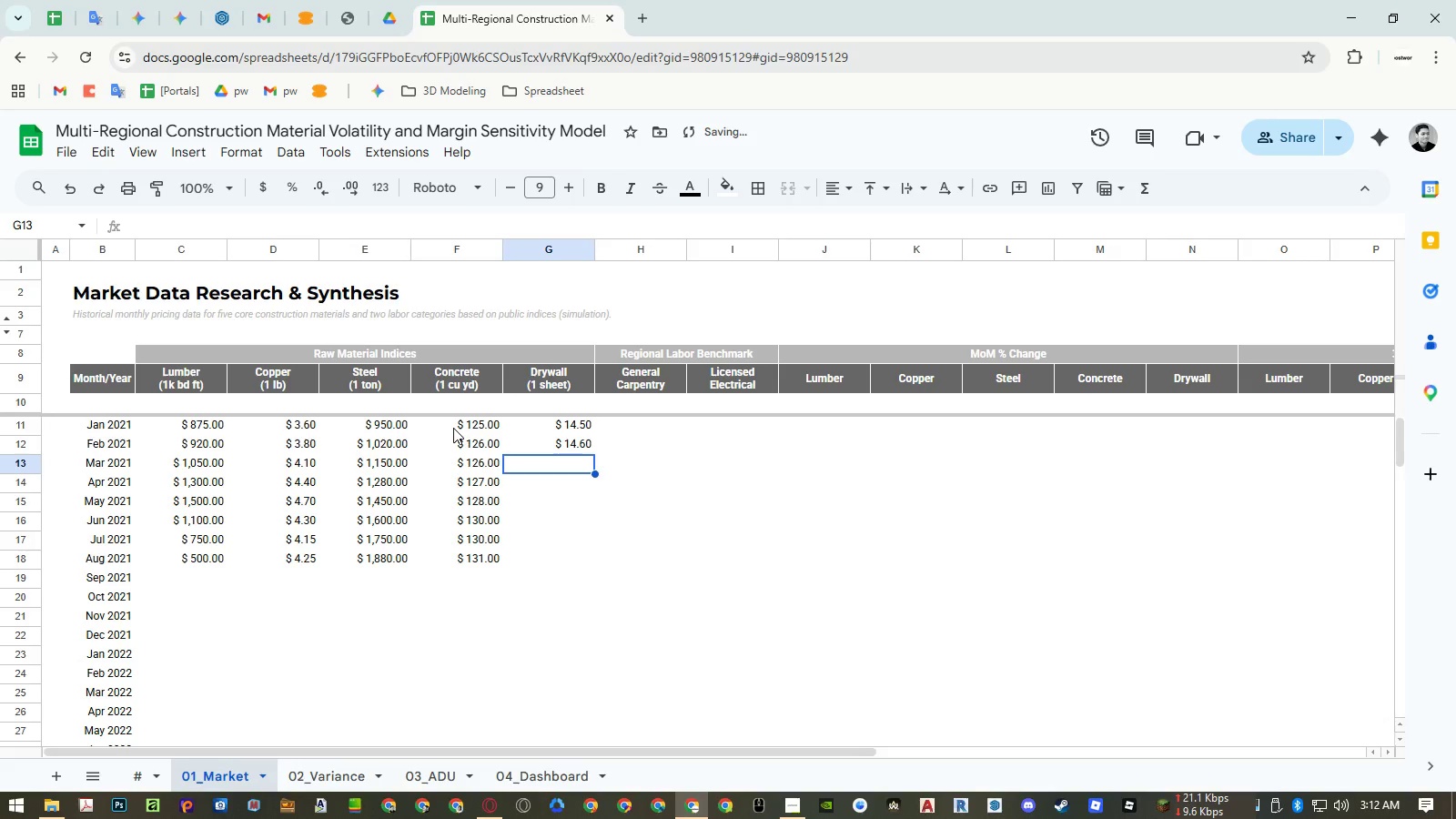 
key(Numpad5)
 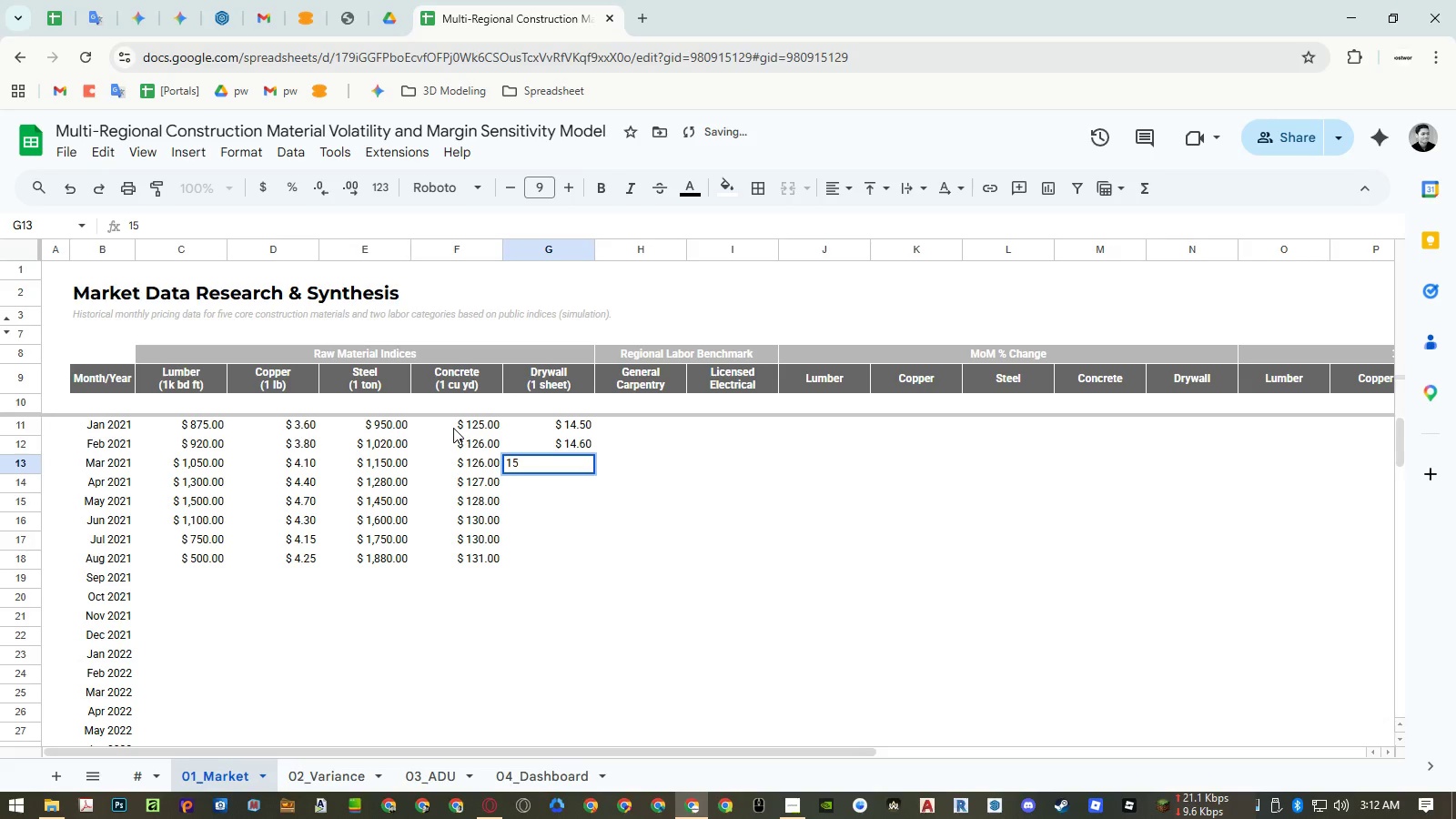 
key(NumpadEnter)
 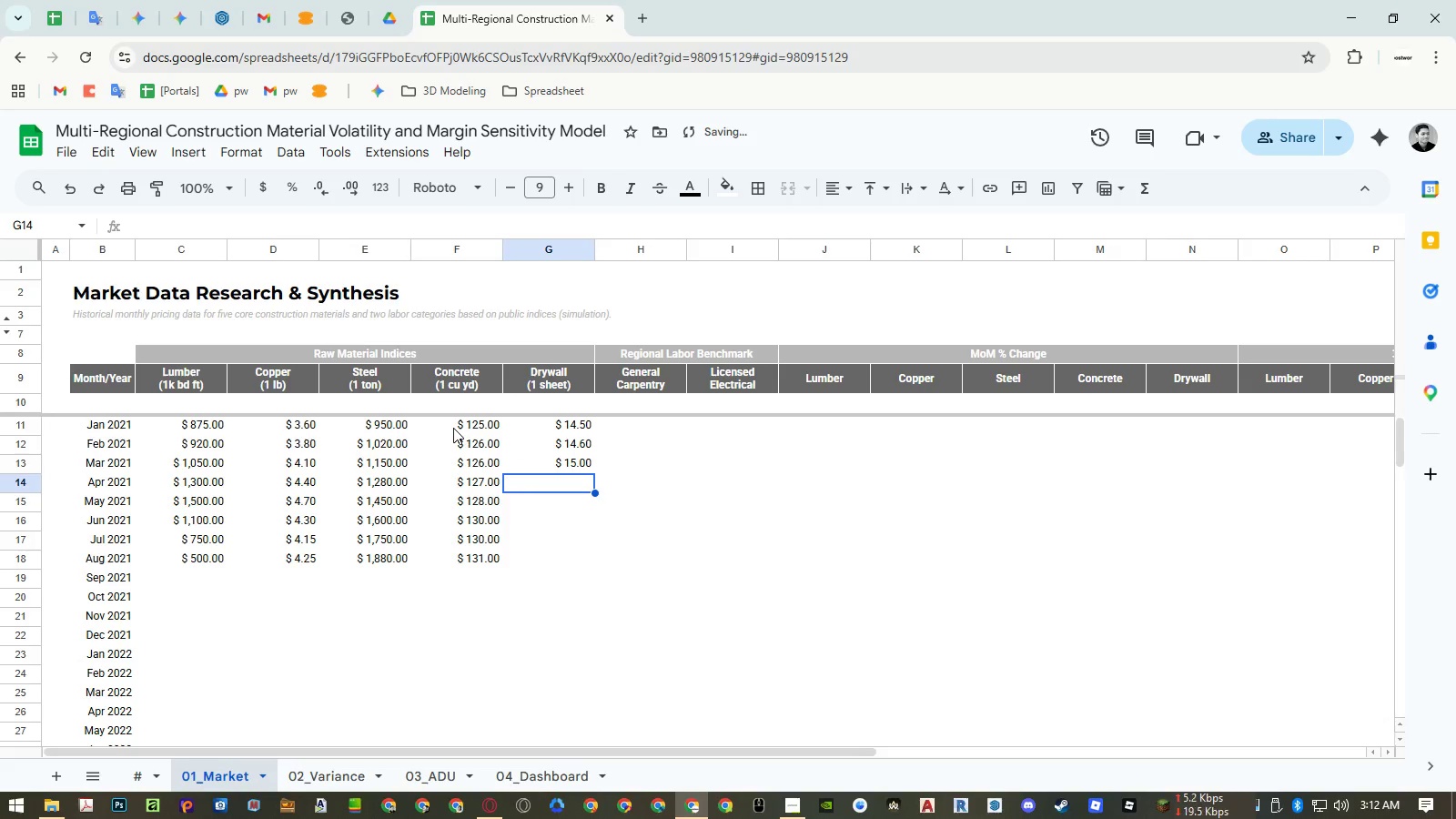 
key(Numpad1)
 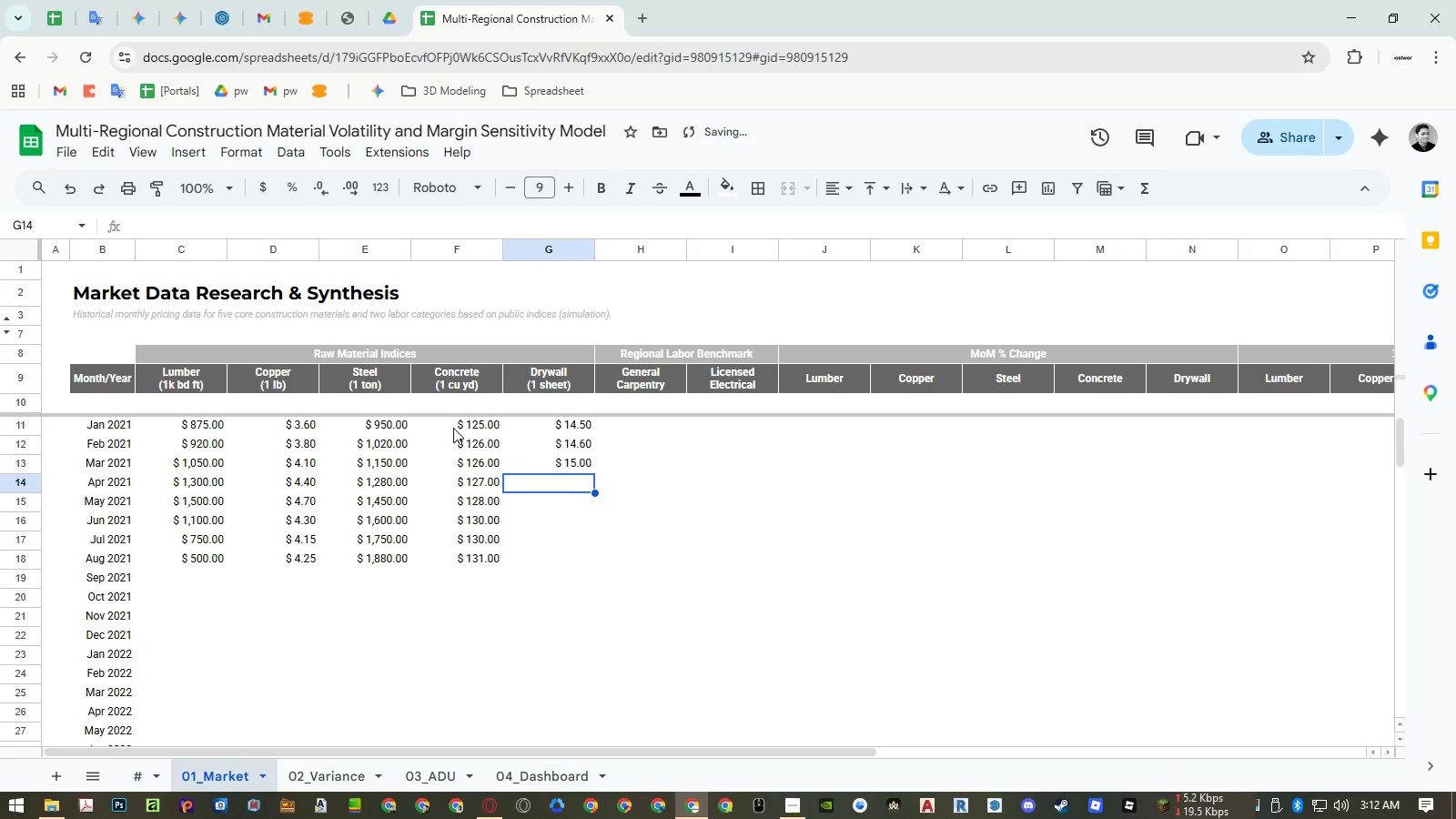 
key(Numpad5)
 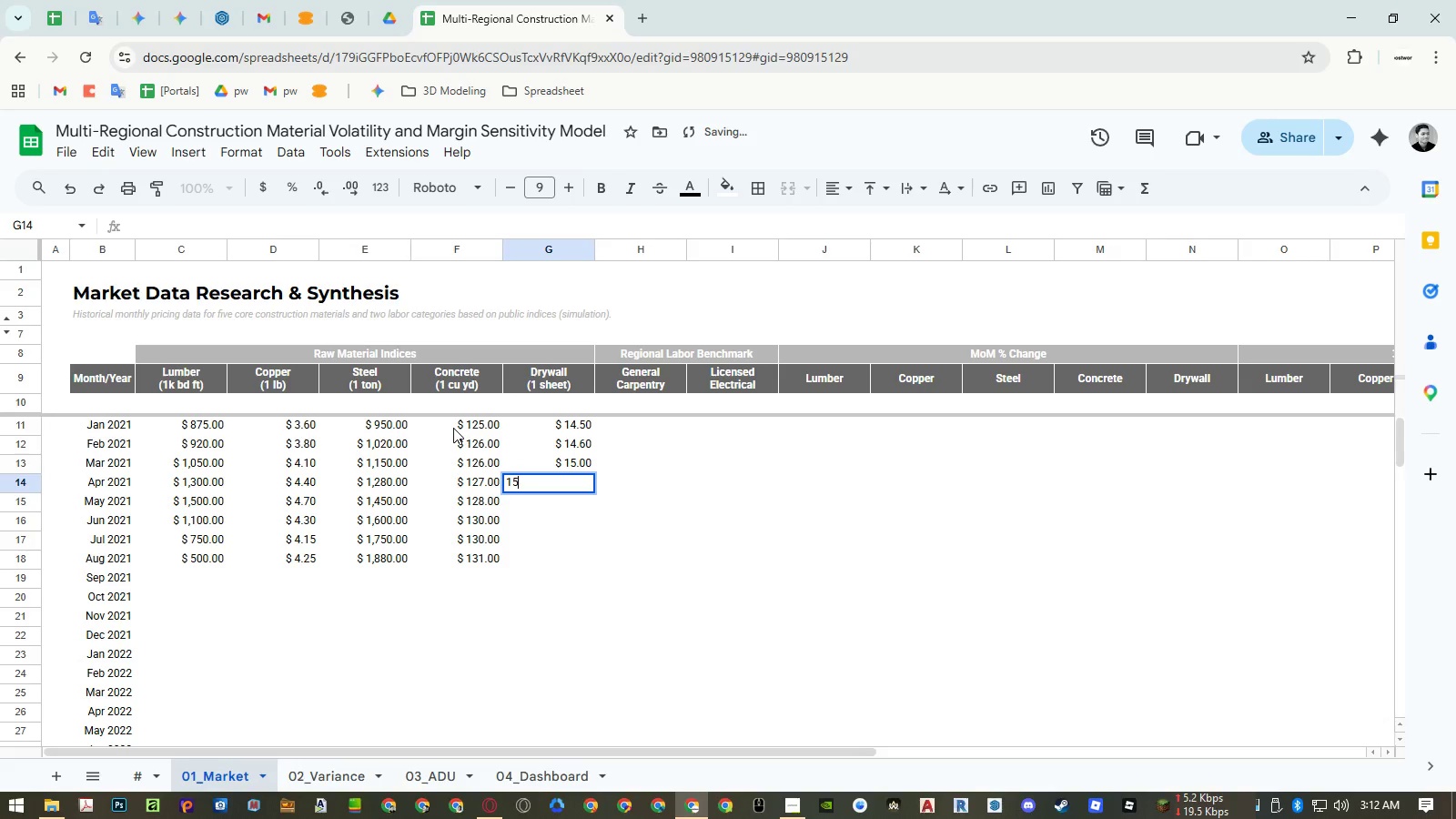 
key(NumpadDecimal)
 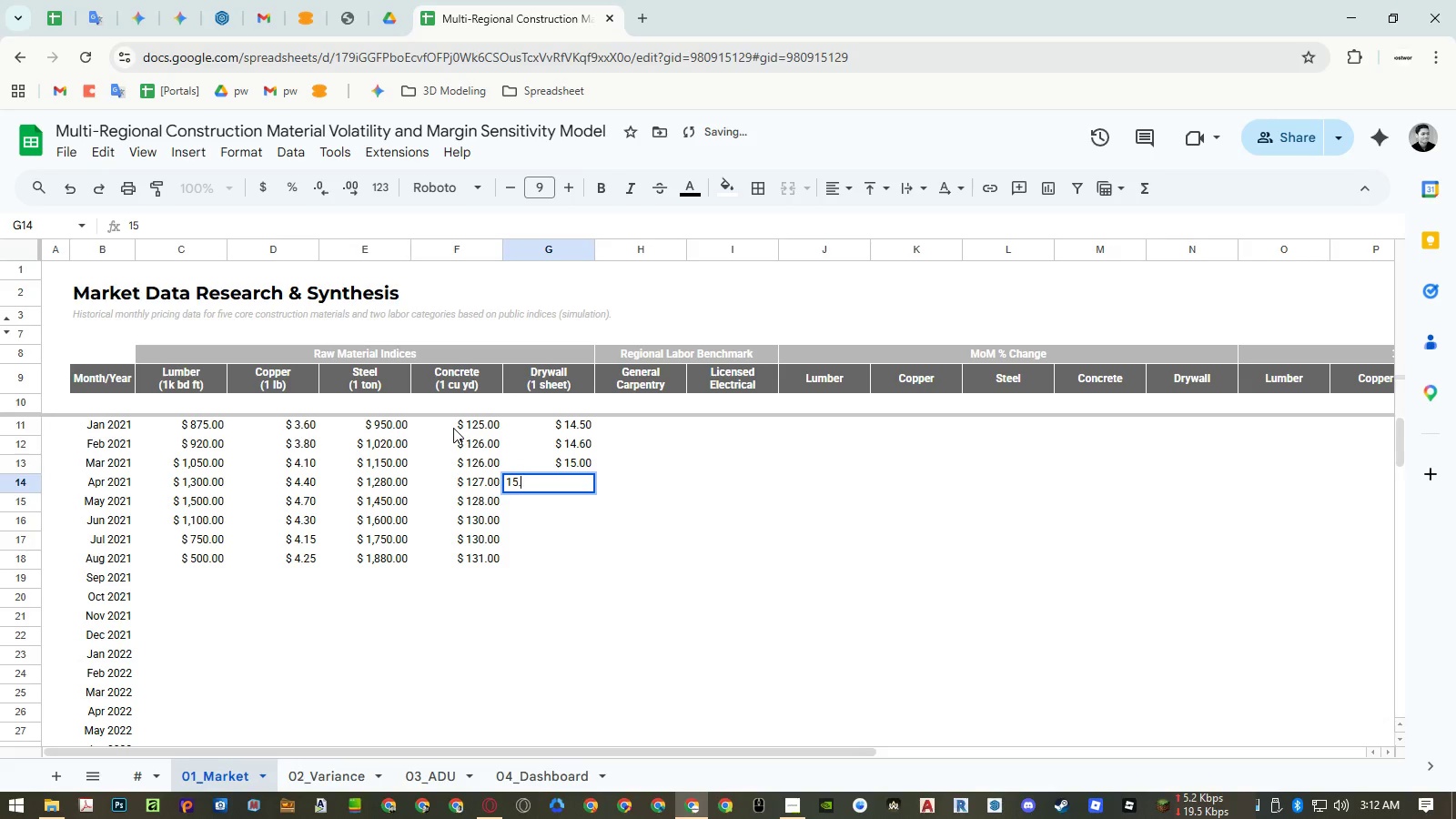 
key(Numpad2)
 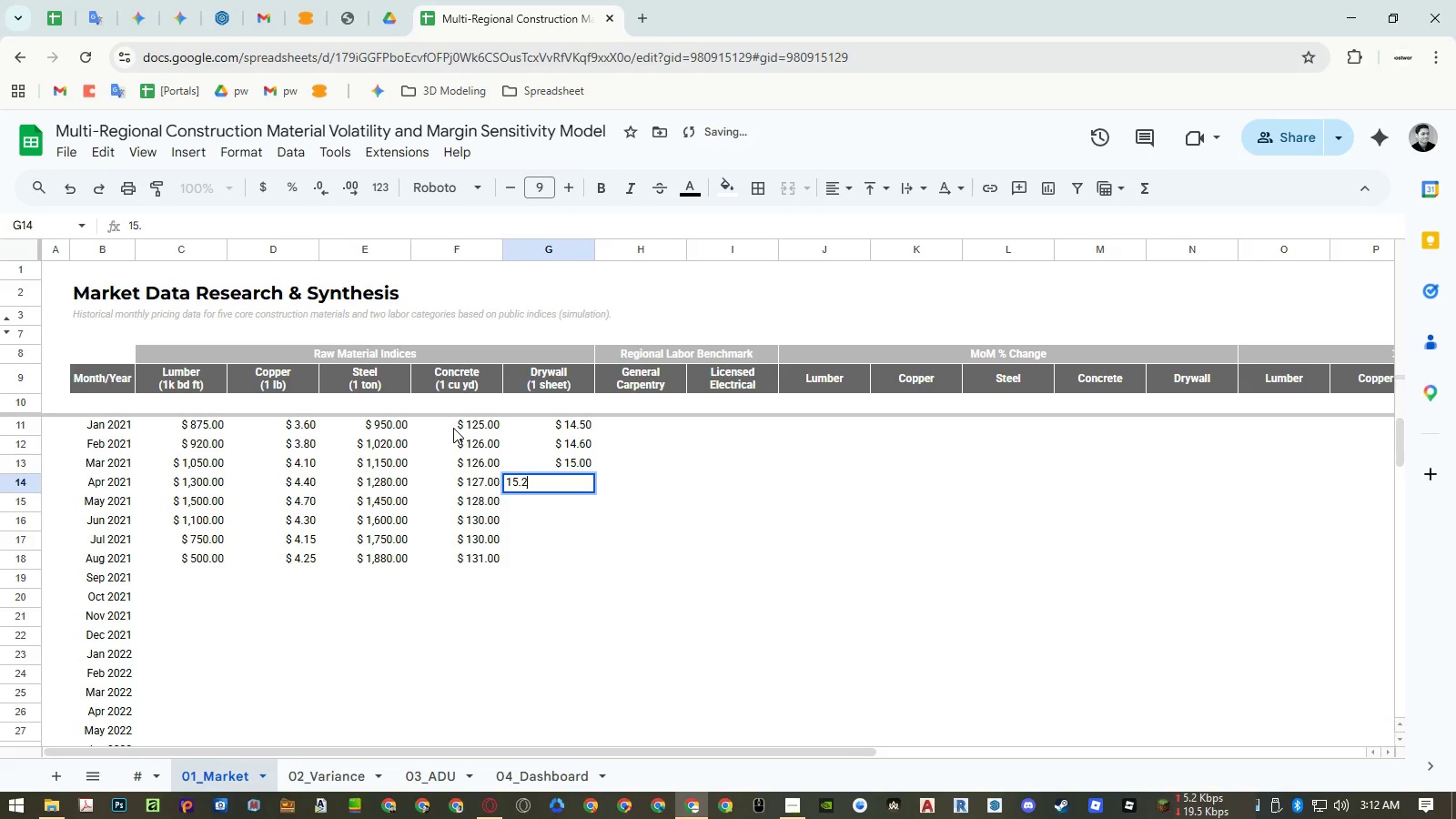 
key(Numpad5)
 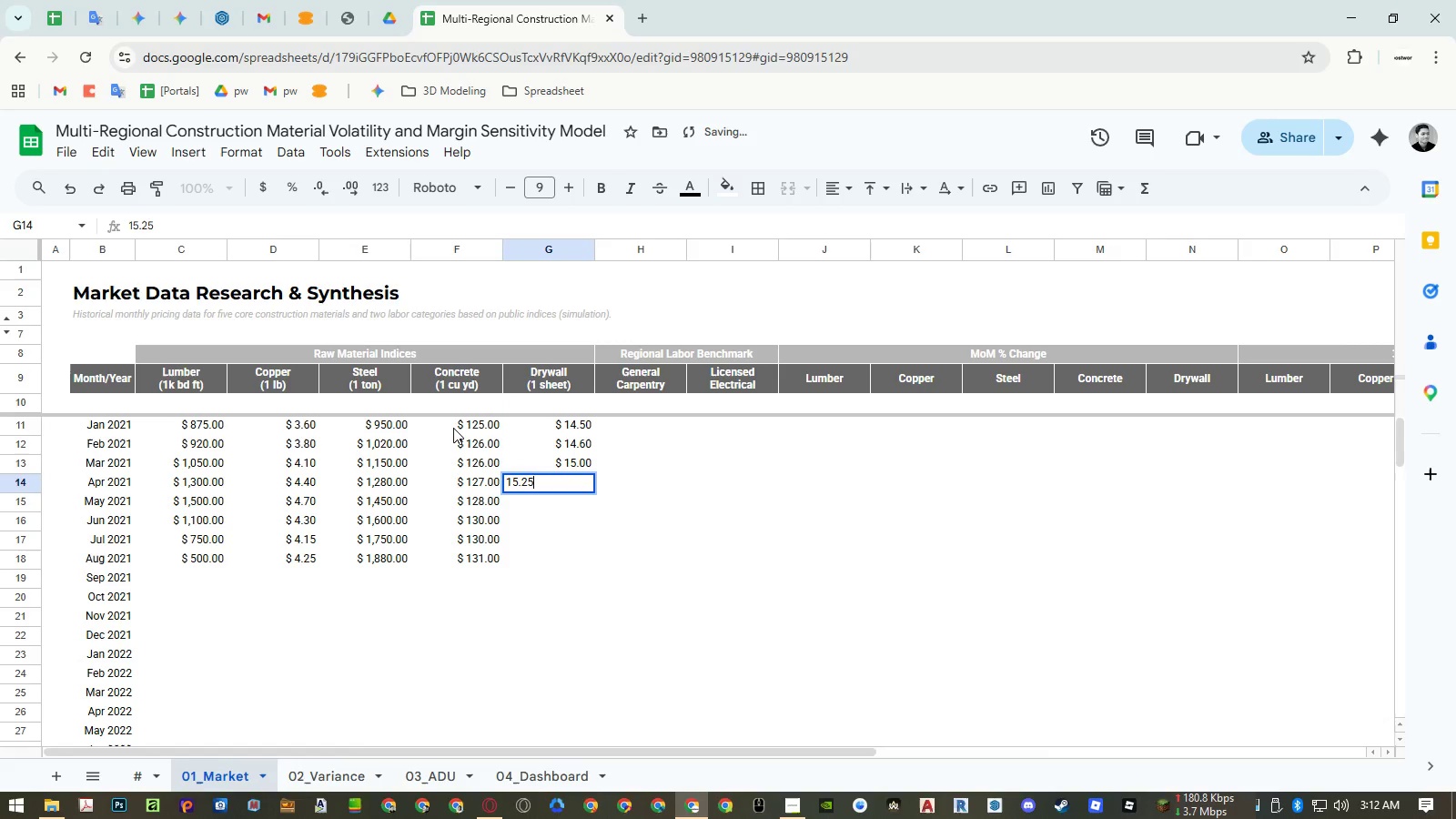 
key(NumpadEnter)
 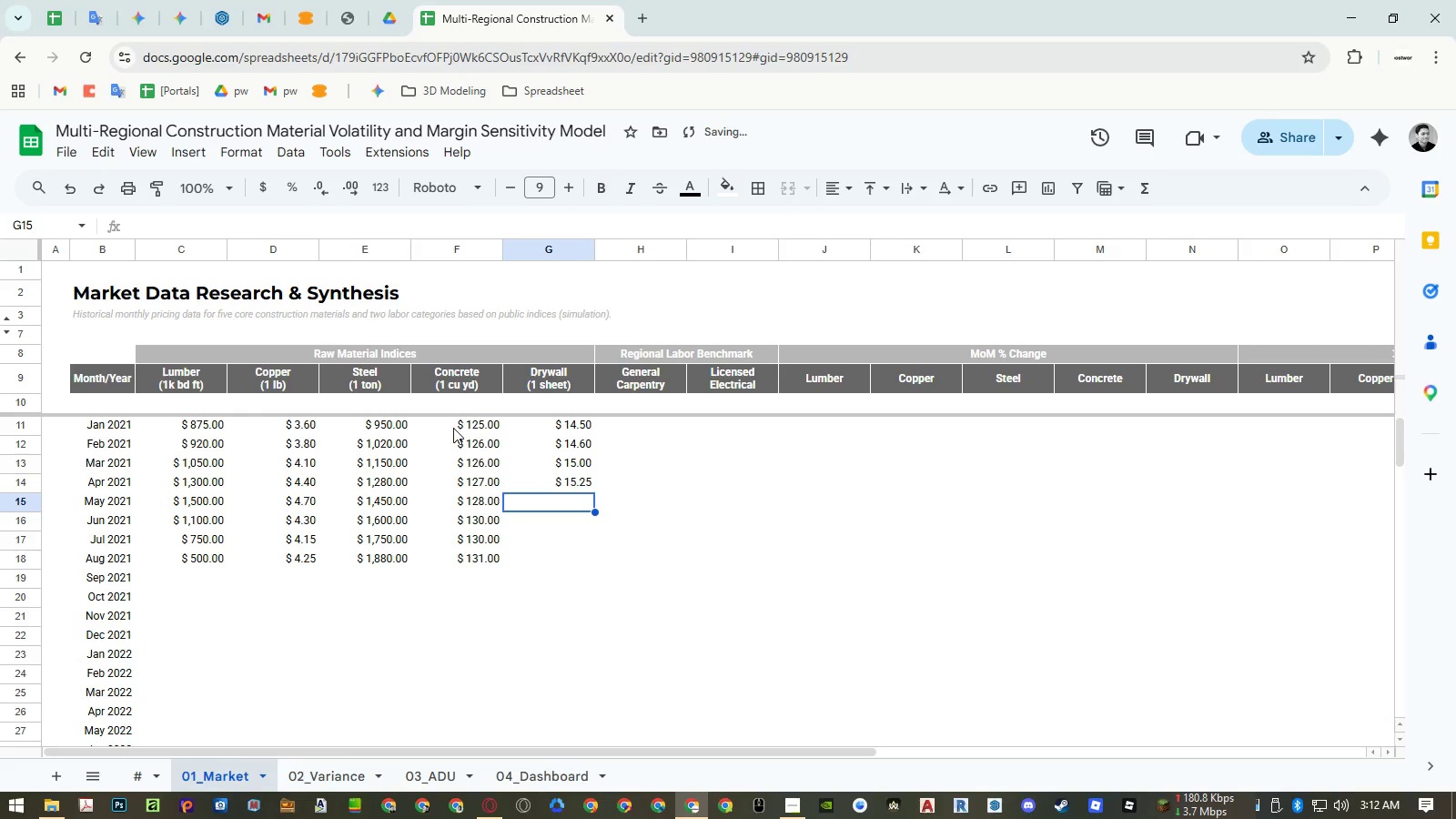 
key(Numpad1)
 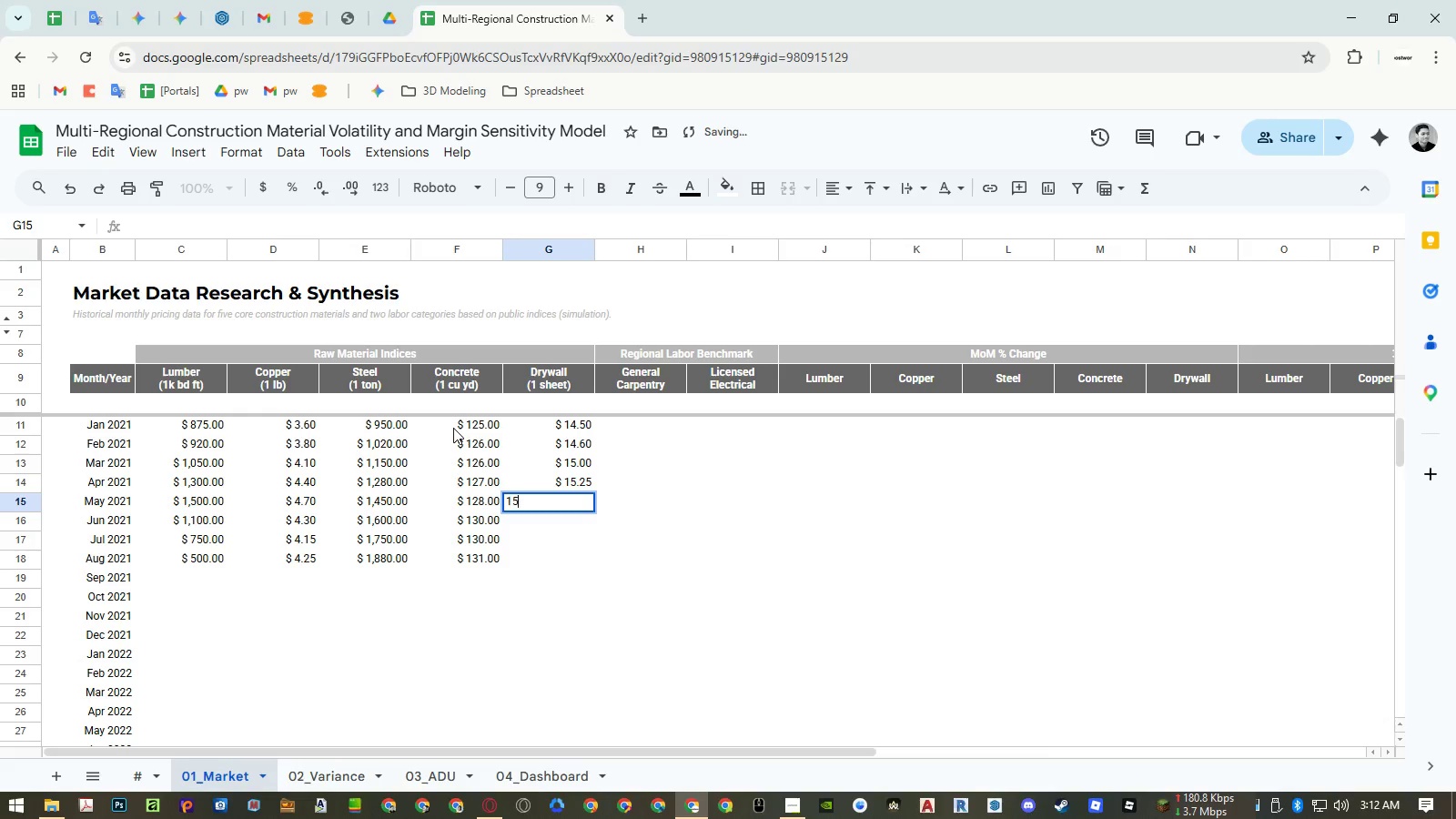 
key(Numpad5)
 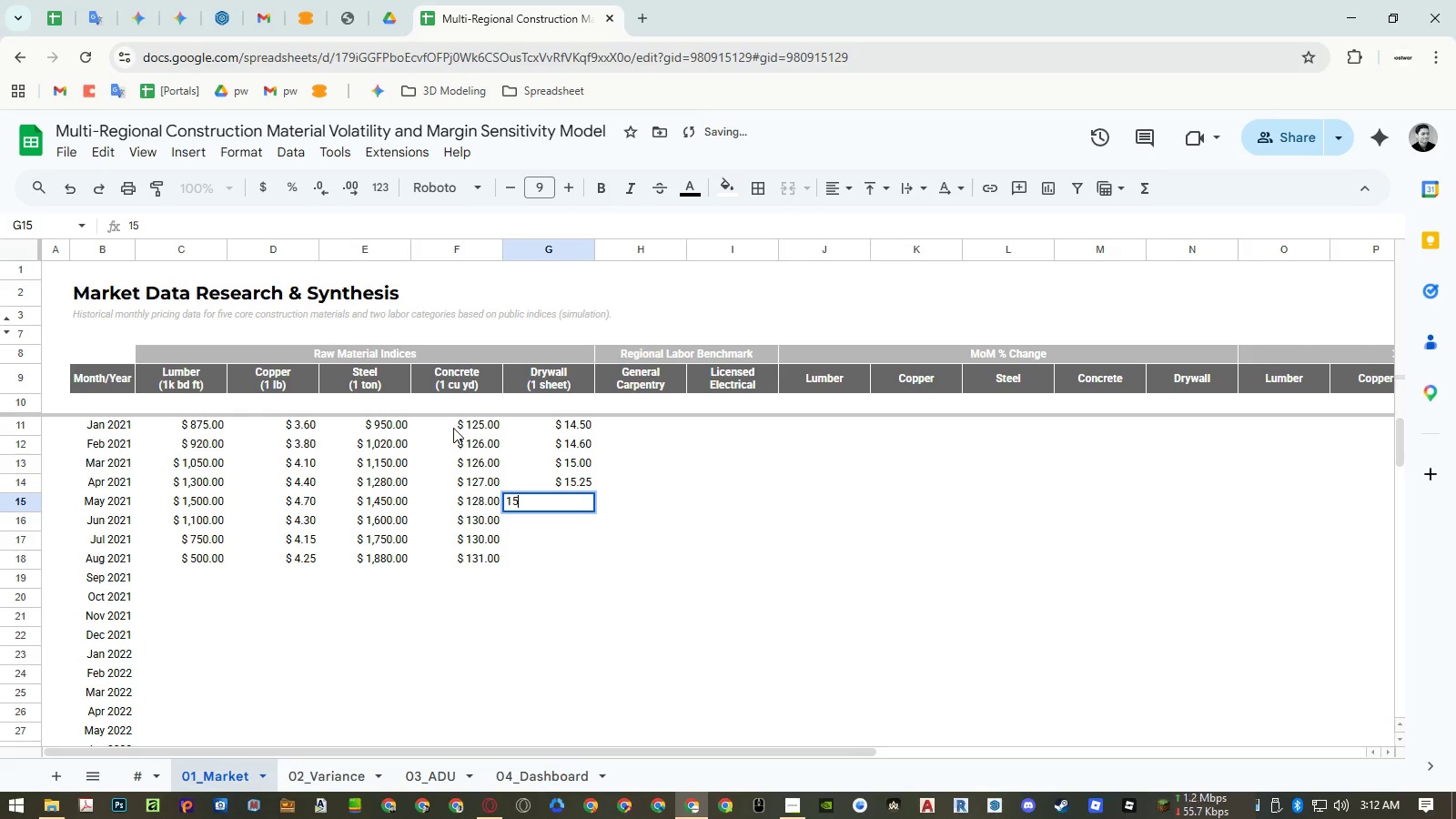 
key(NumpadDecimal)
 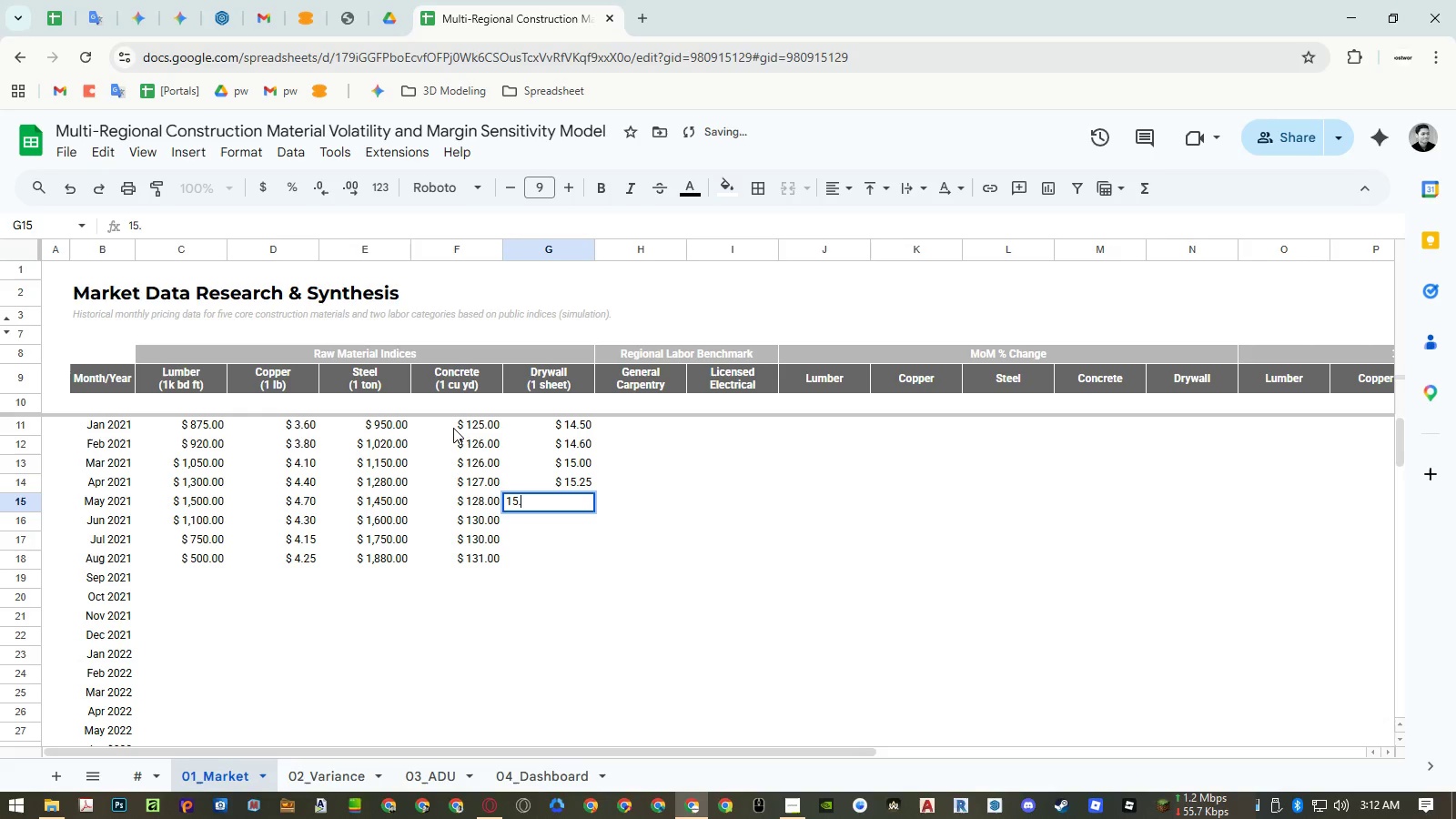 
key(Numpad8)
 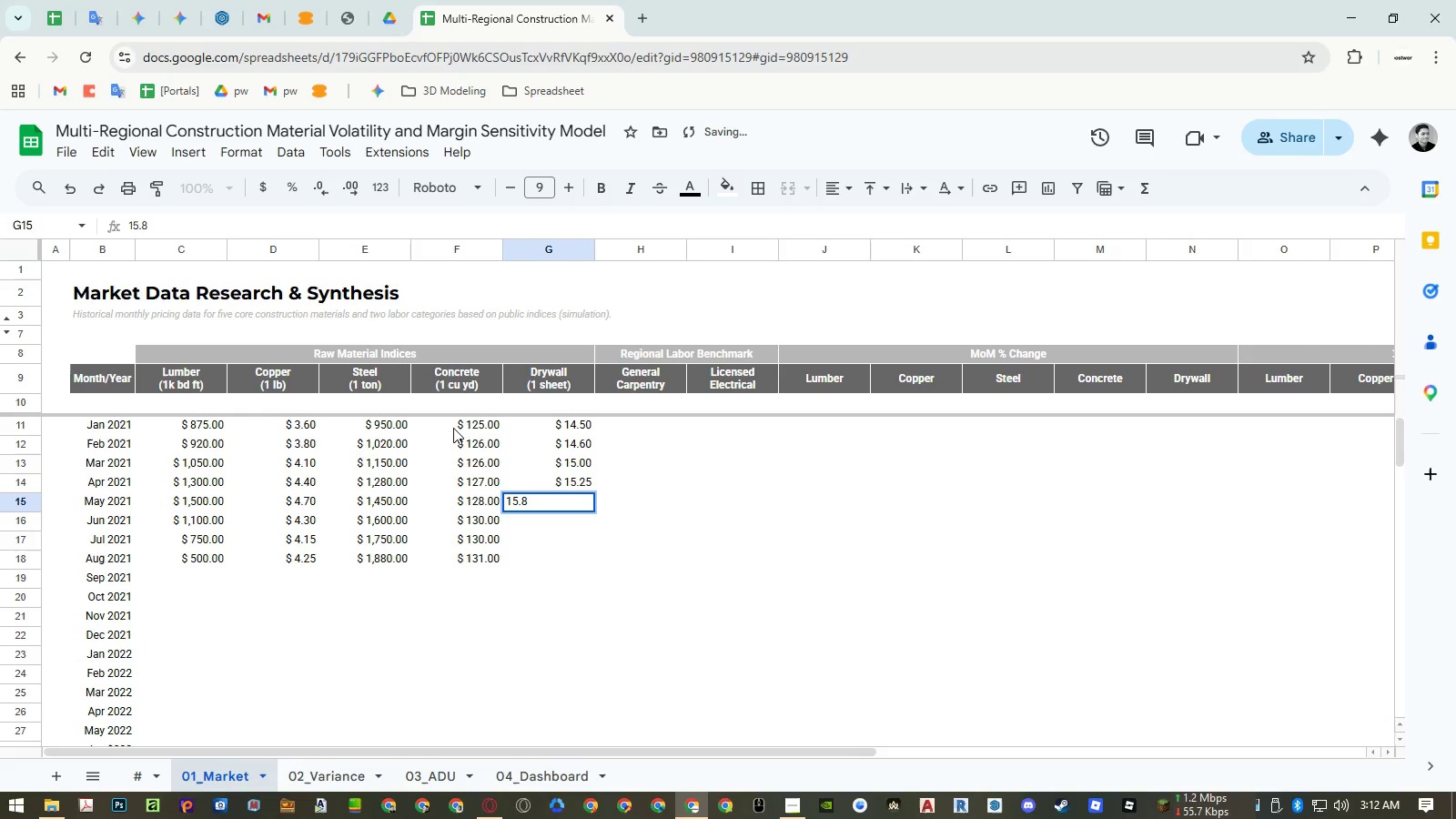 
key(NumpadEnter)
 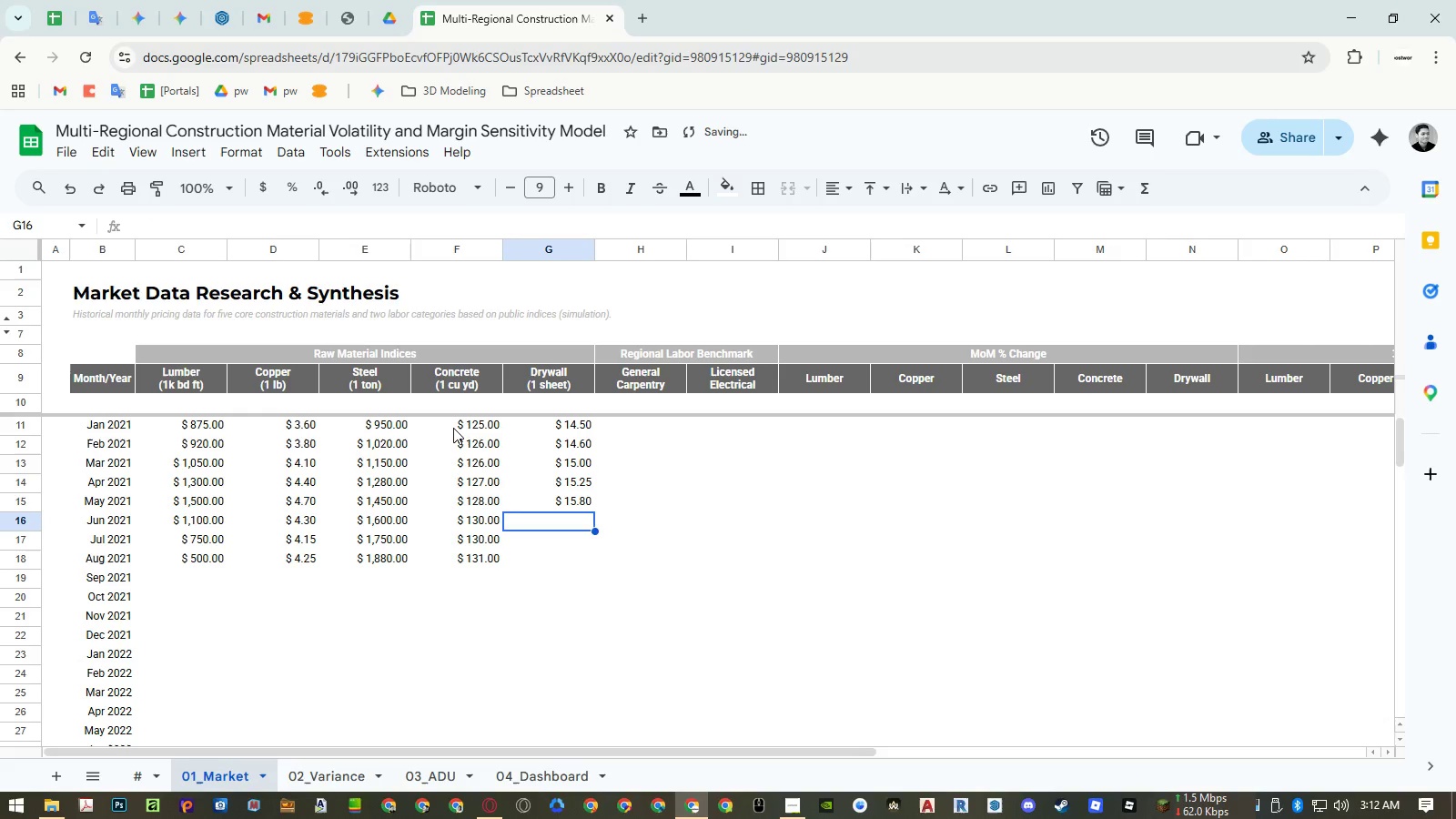 
key(Numpad1)
 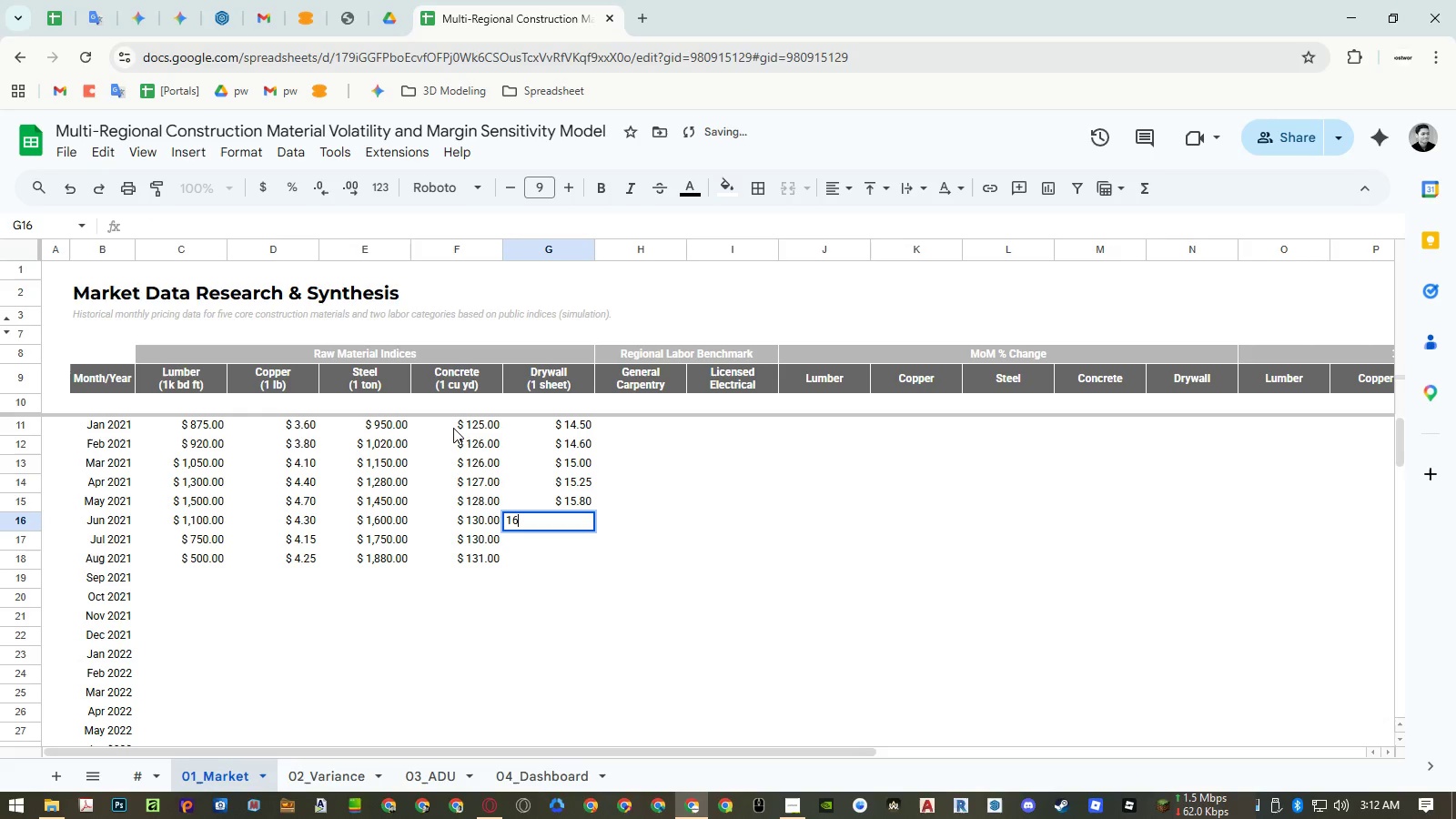 
key(Numpad6)
 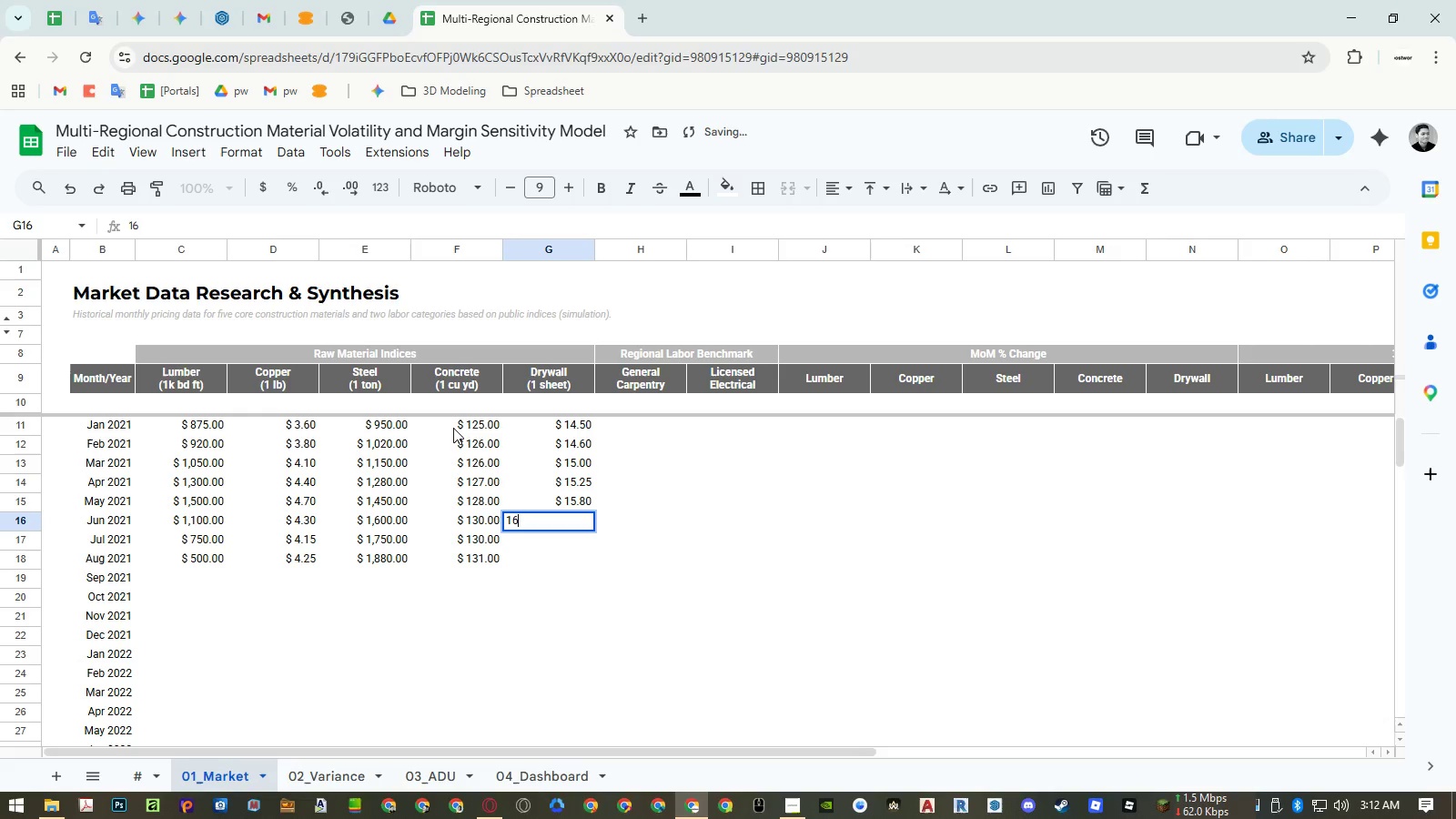 
key(NumpadDecimal)
 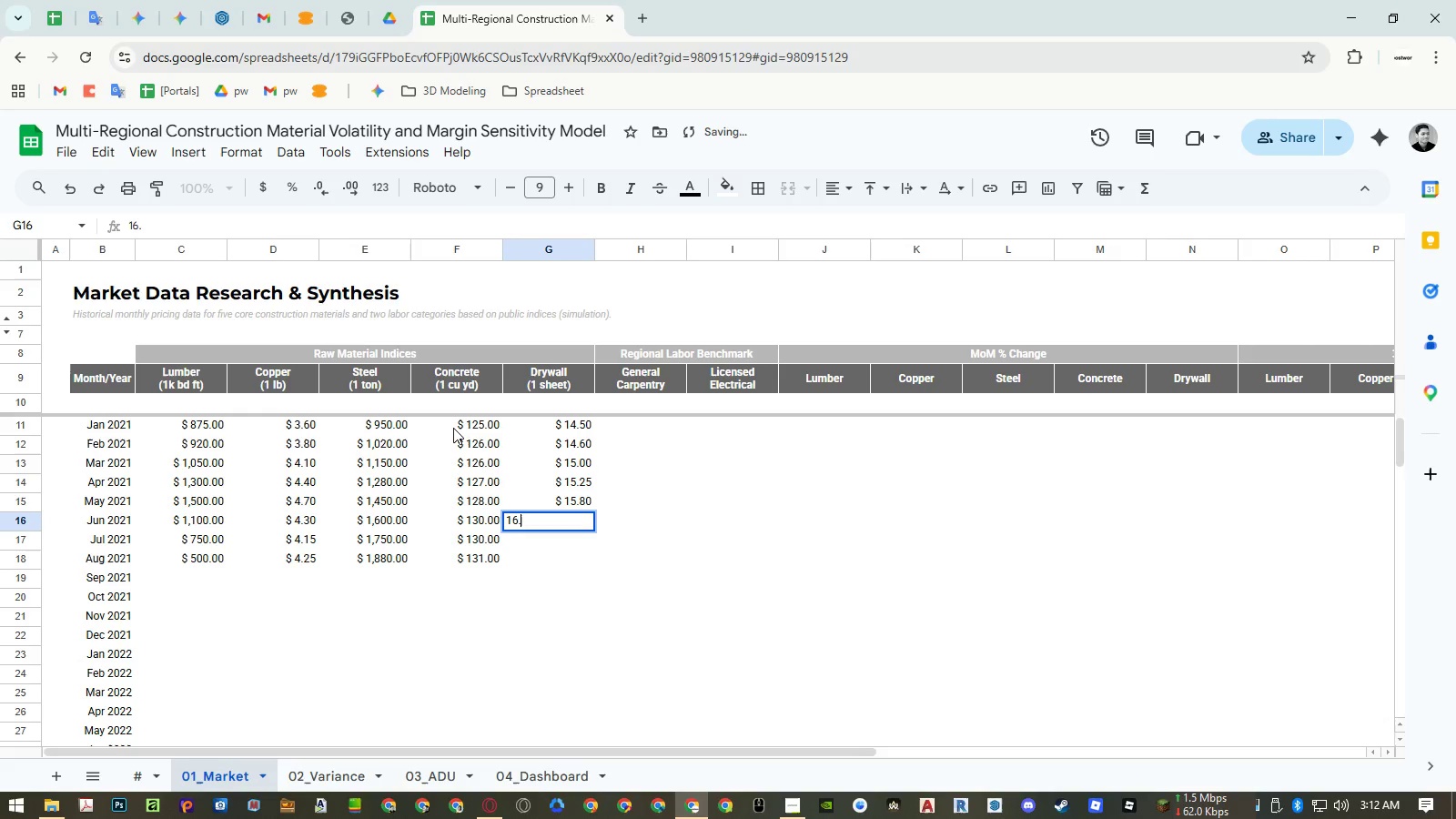 
key(Numpad5)
 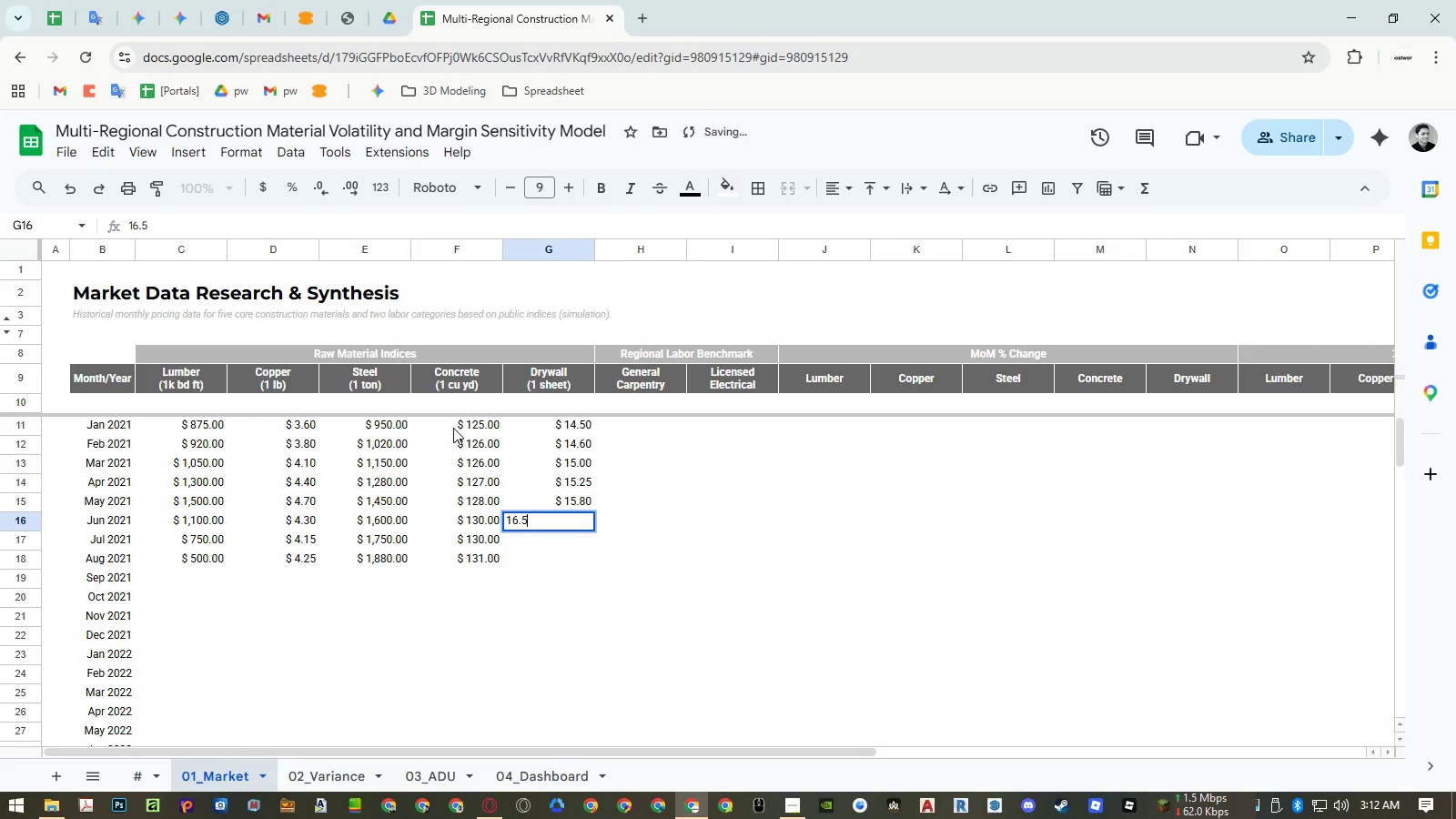 
key(NumpadEnter)
 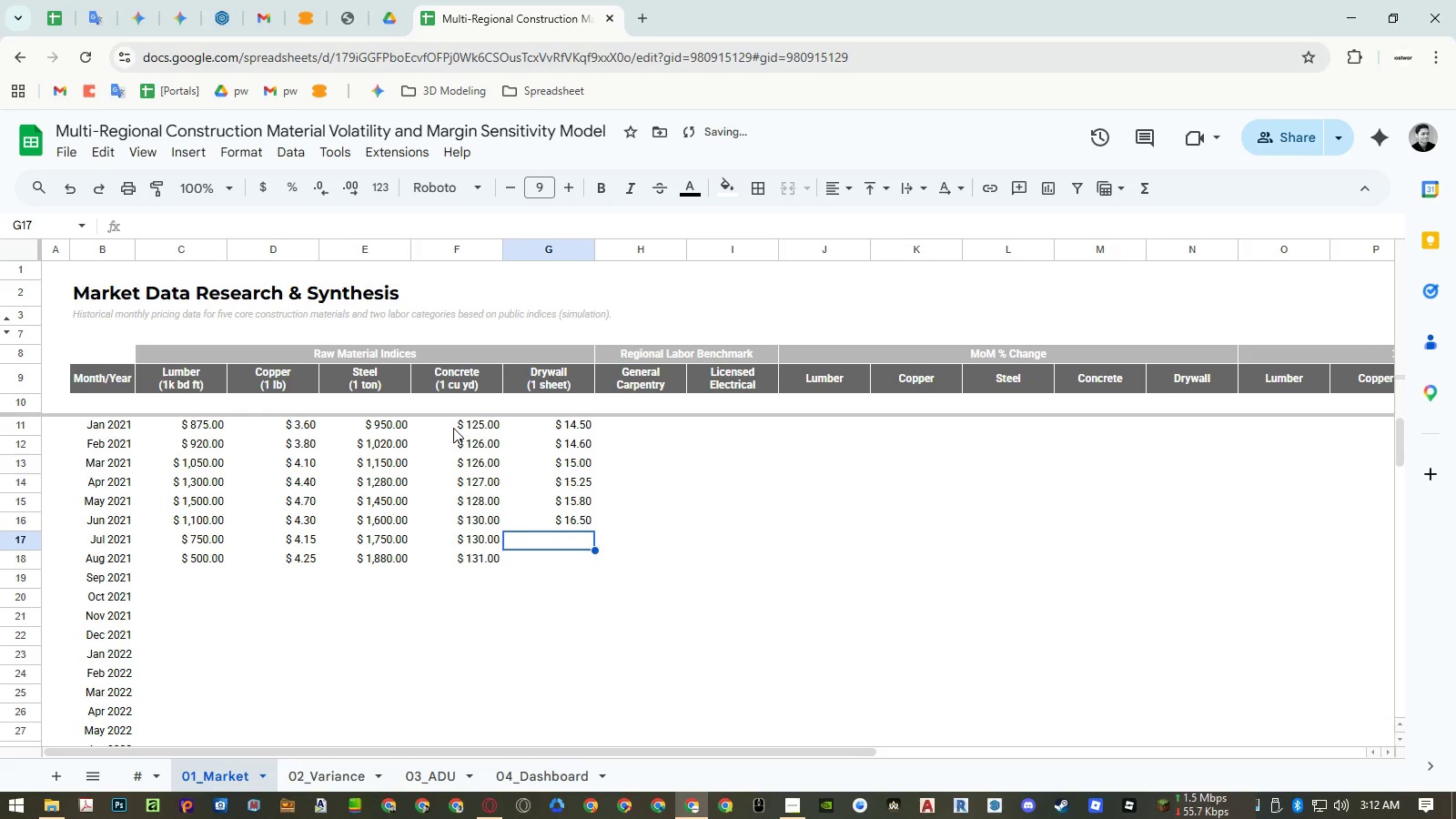 
key(Numpad1)
 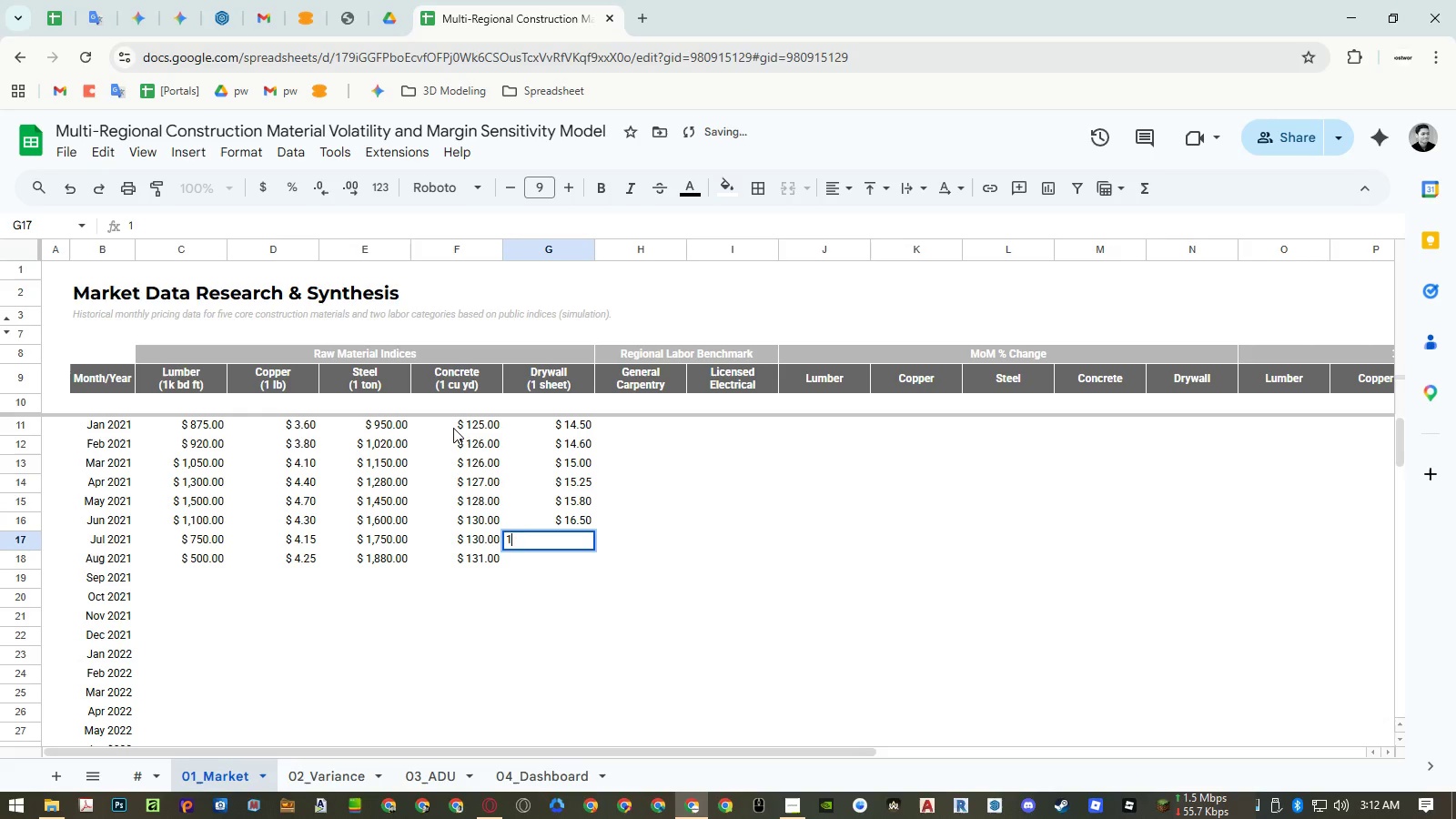 
key(Numpad7)
 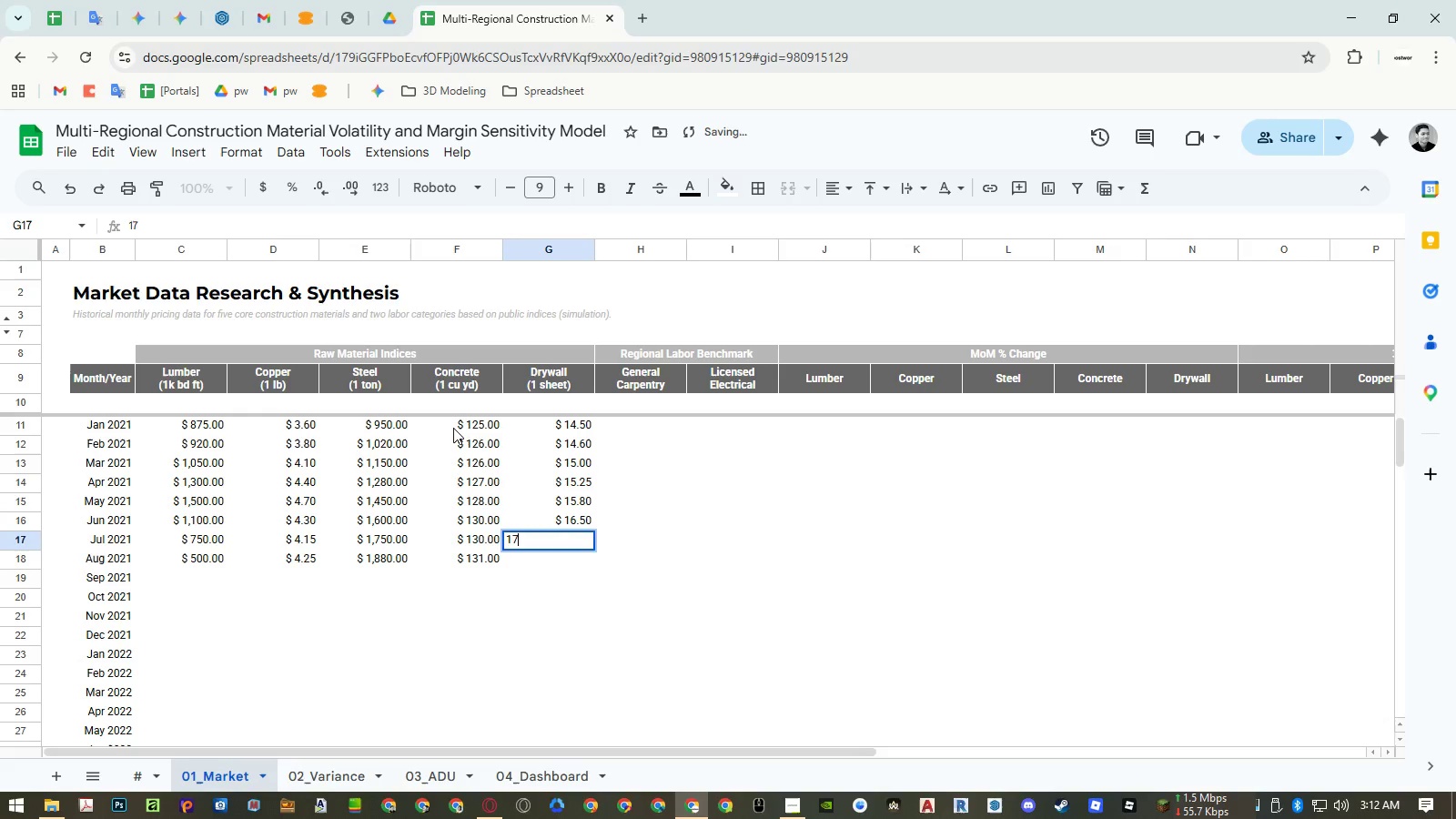 
key(NumpadEnter)
 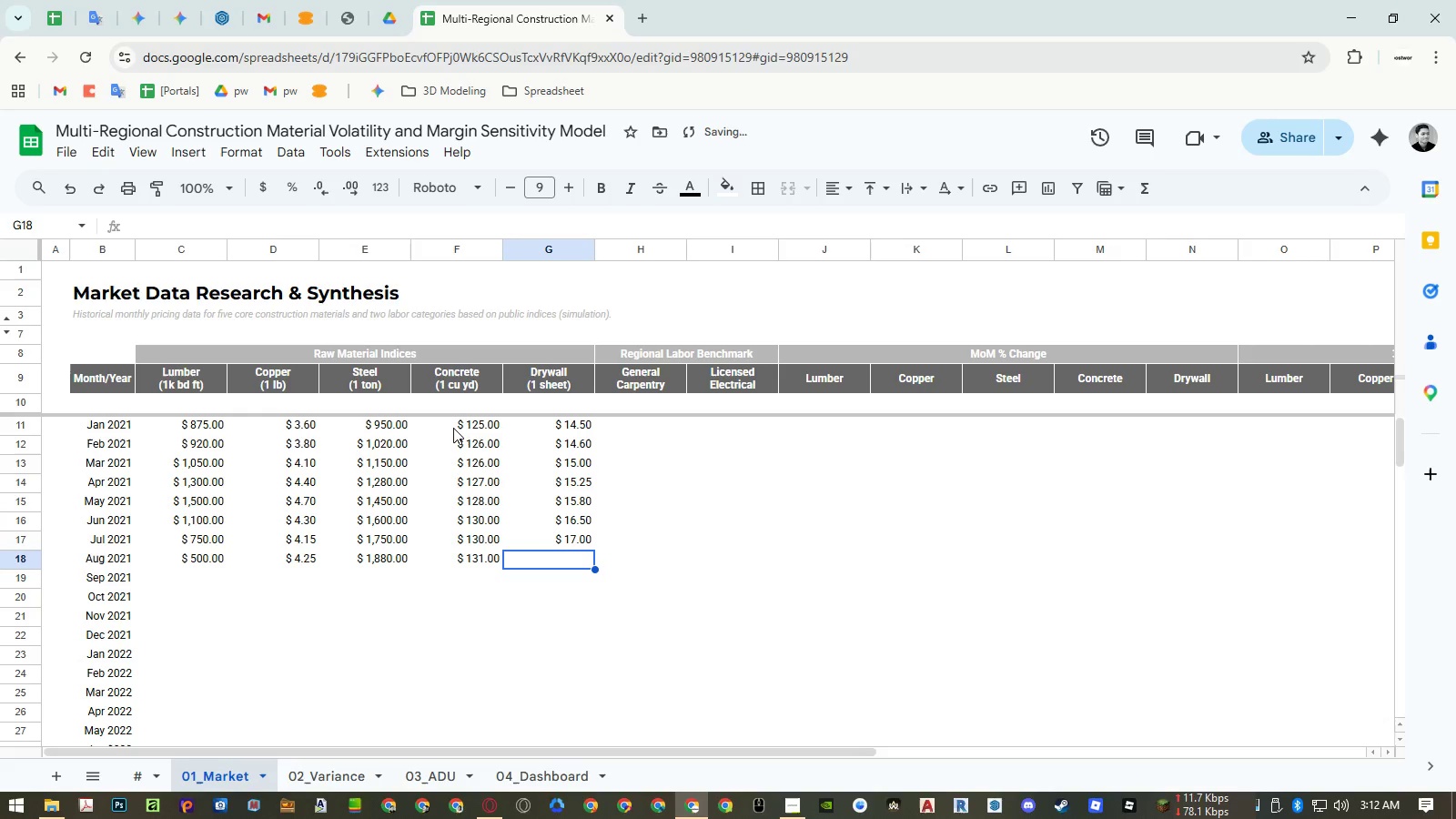 
key(Numpad1)
 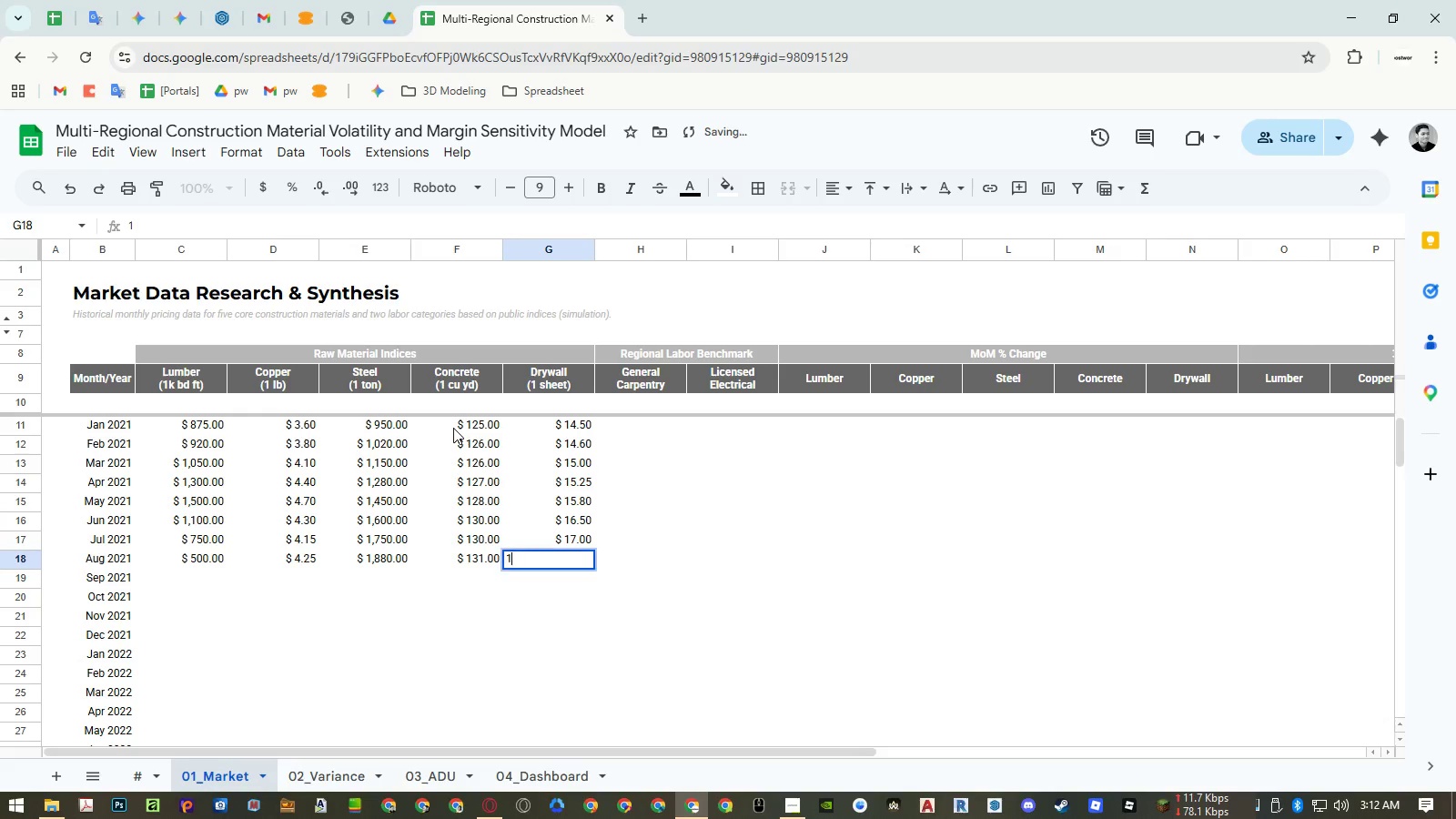 
key(Numpad7)
 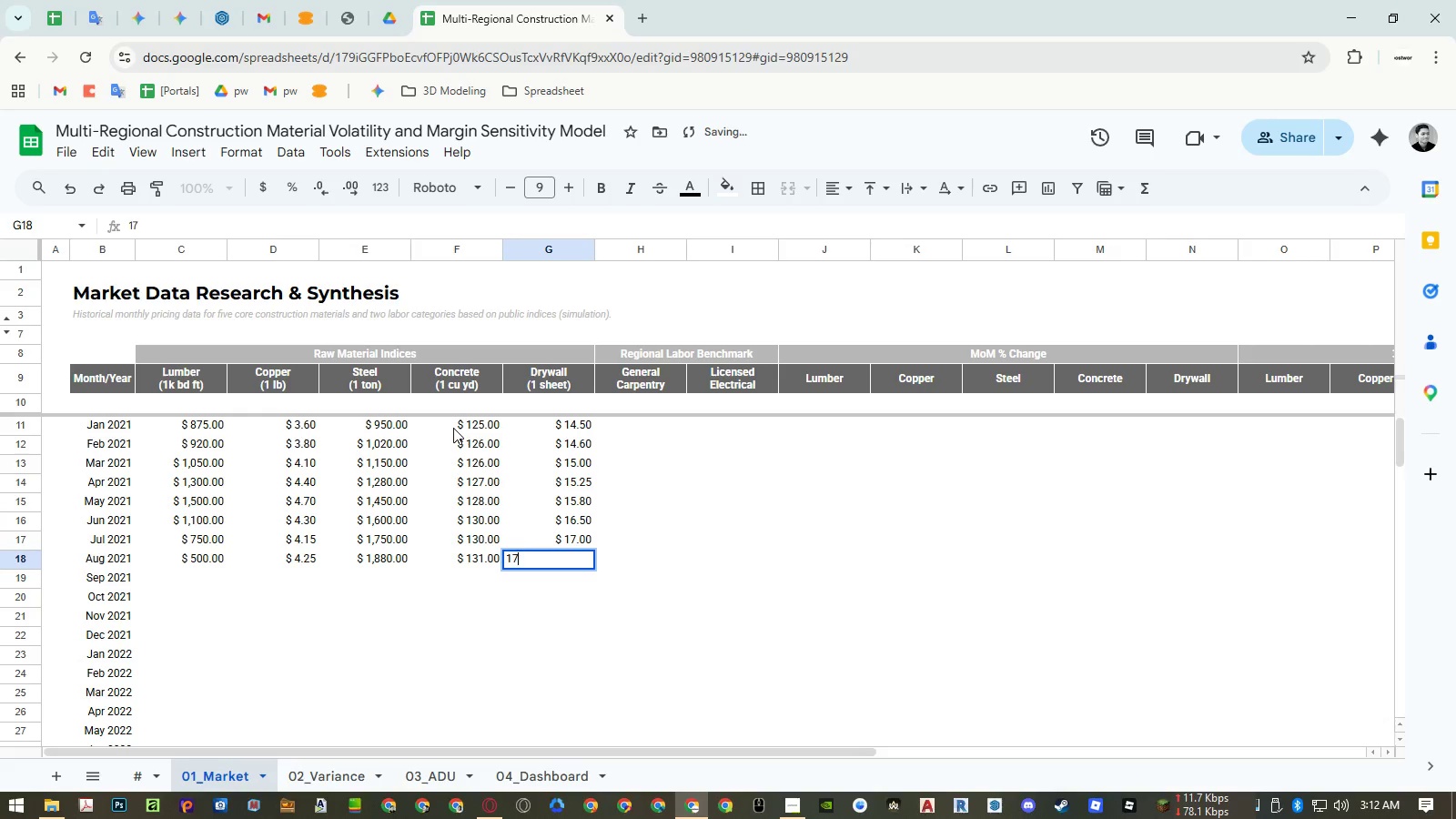 
key(NumpadDecimal)
 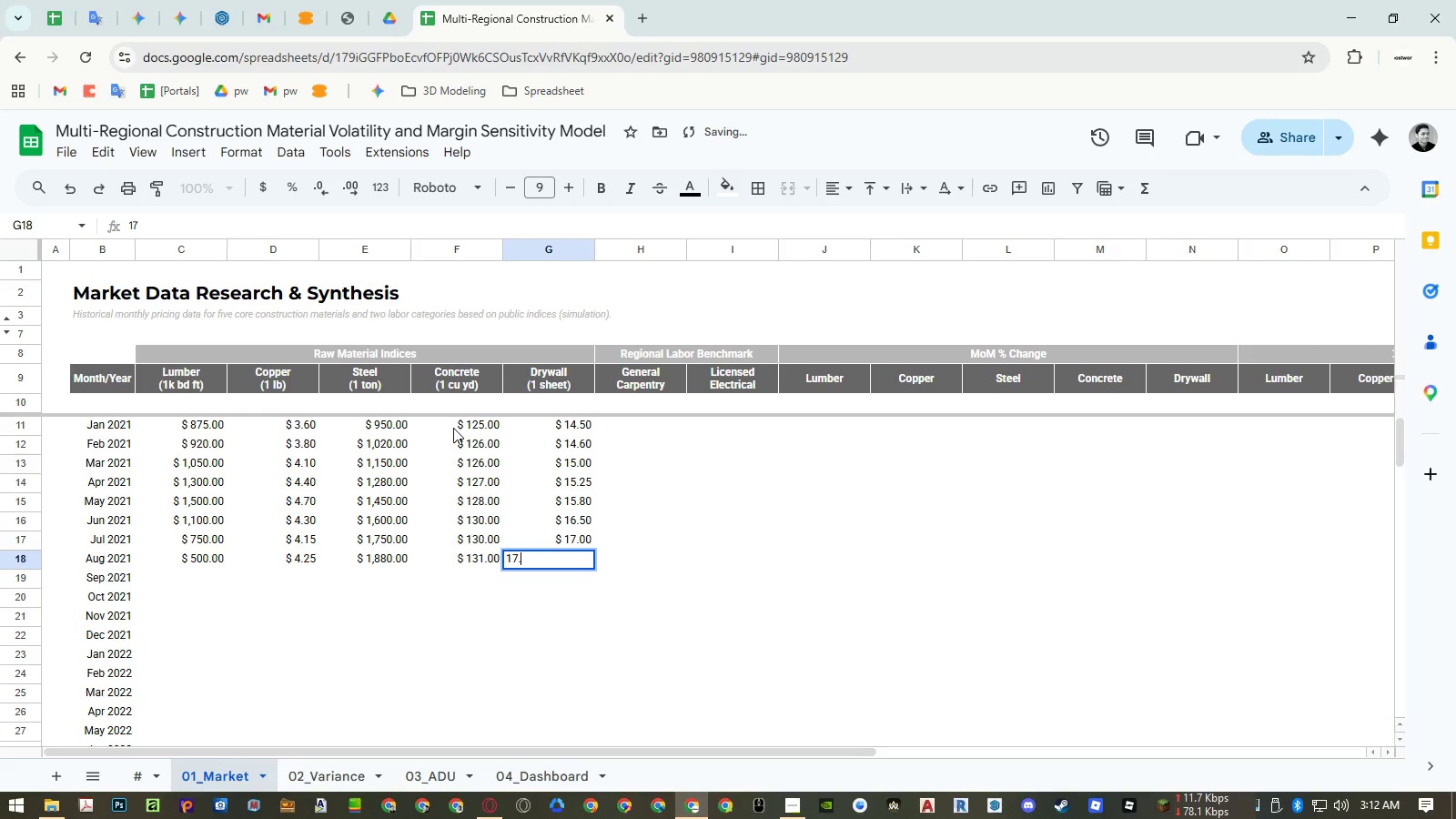 
key(Numpad5)
 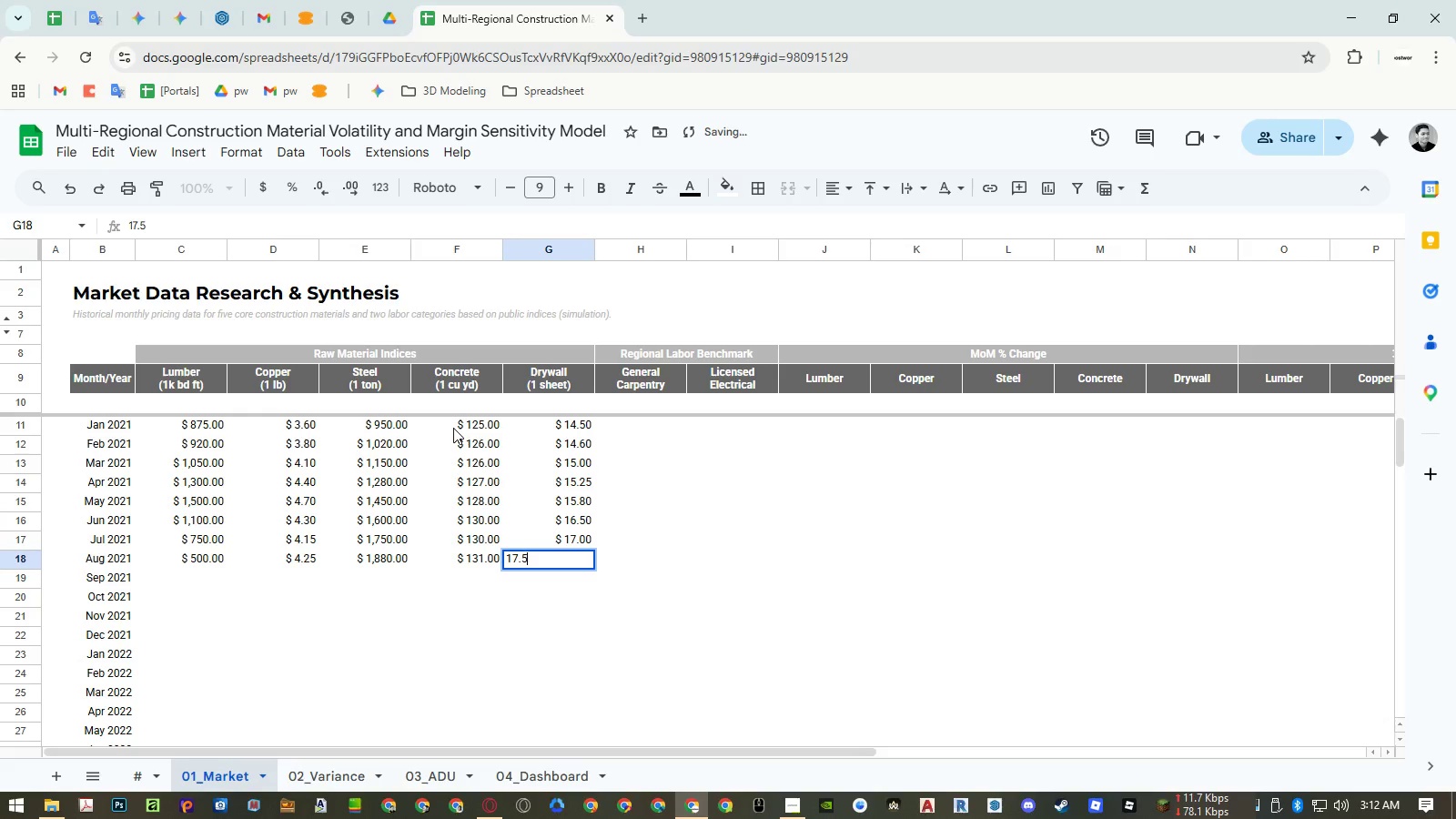 
key(NumpadEnter)
 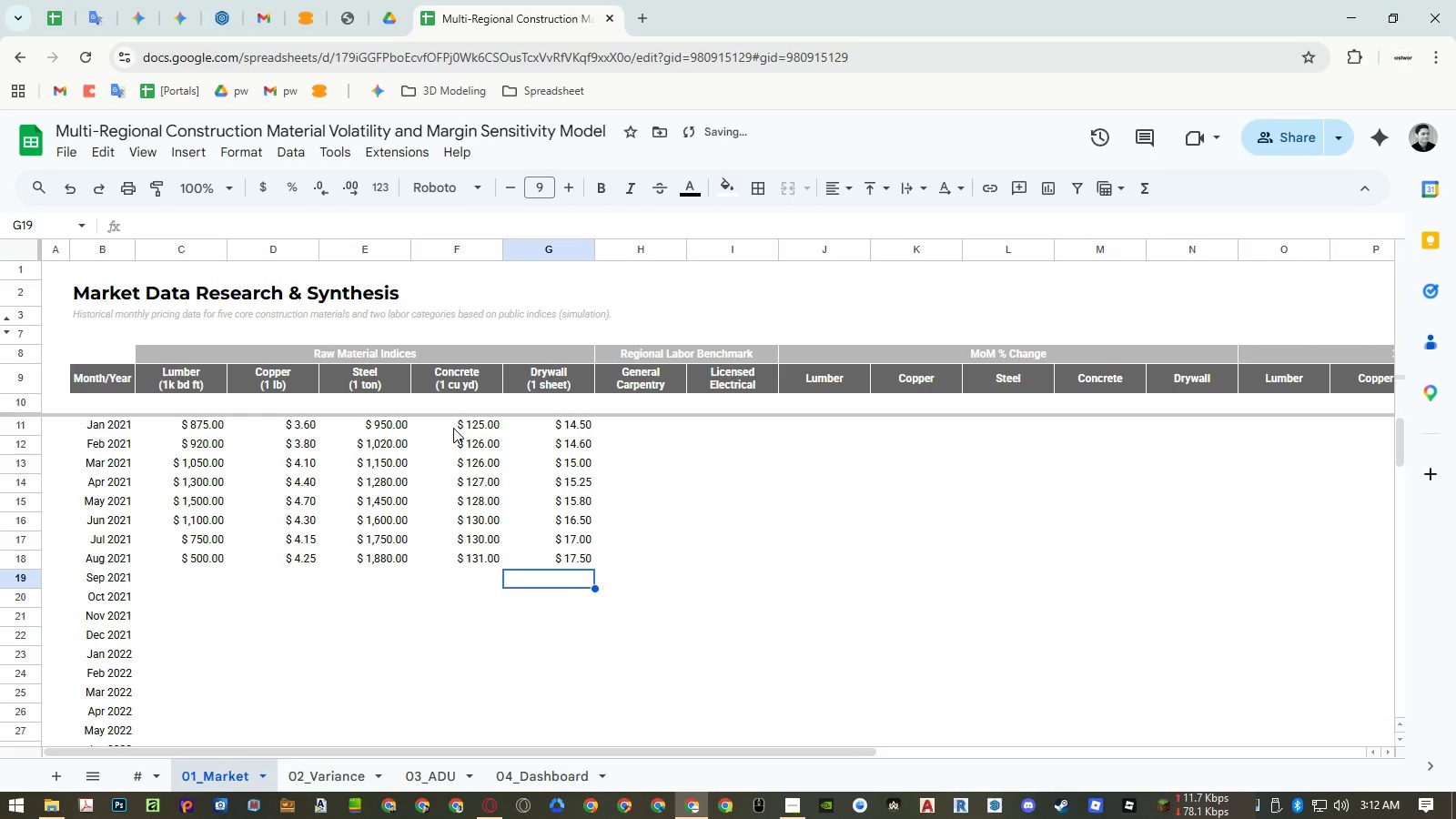 
key(ArrowRight)
 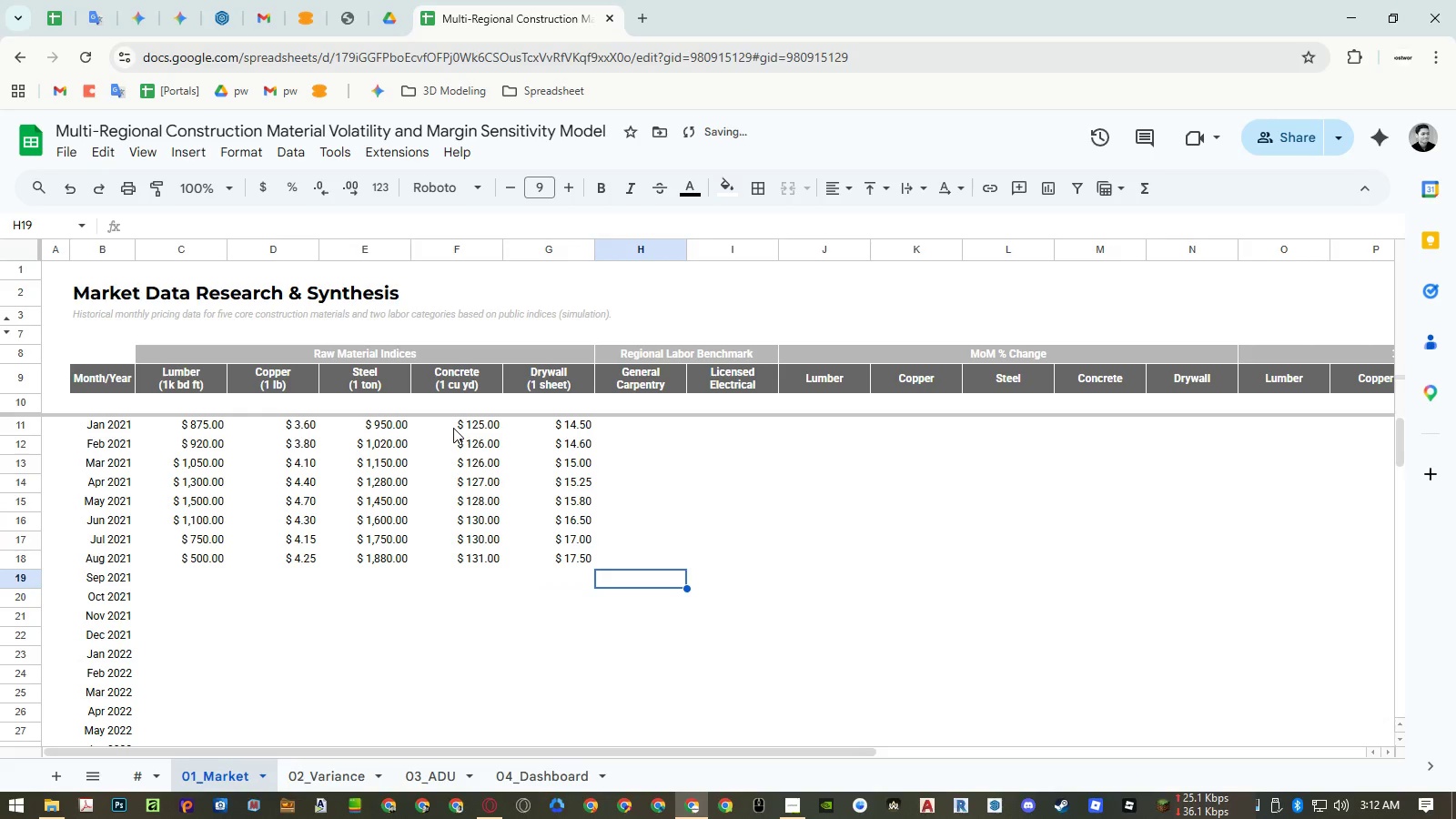 
key(Control+ControlRight)
 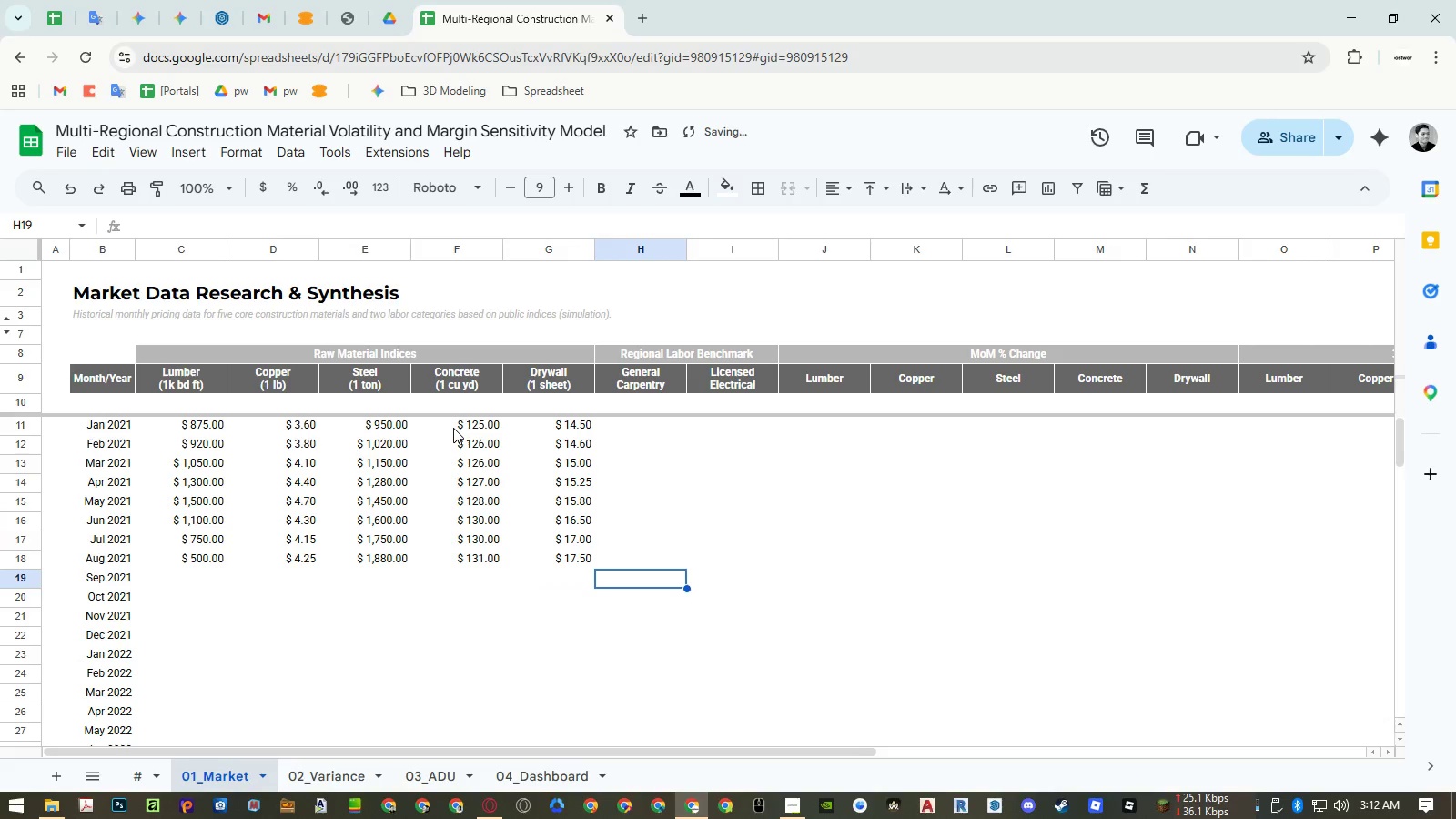 
key(Control+ArrowUp)
 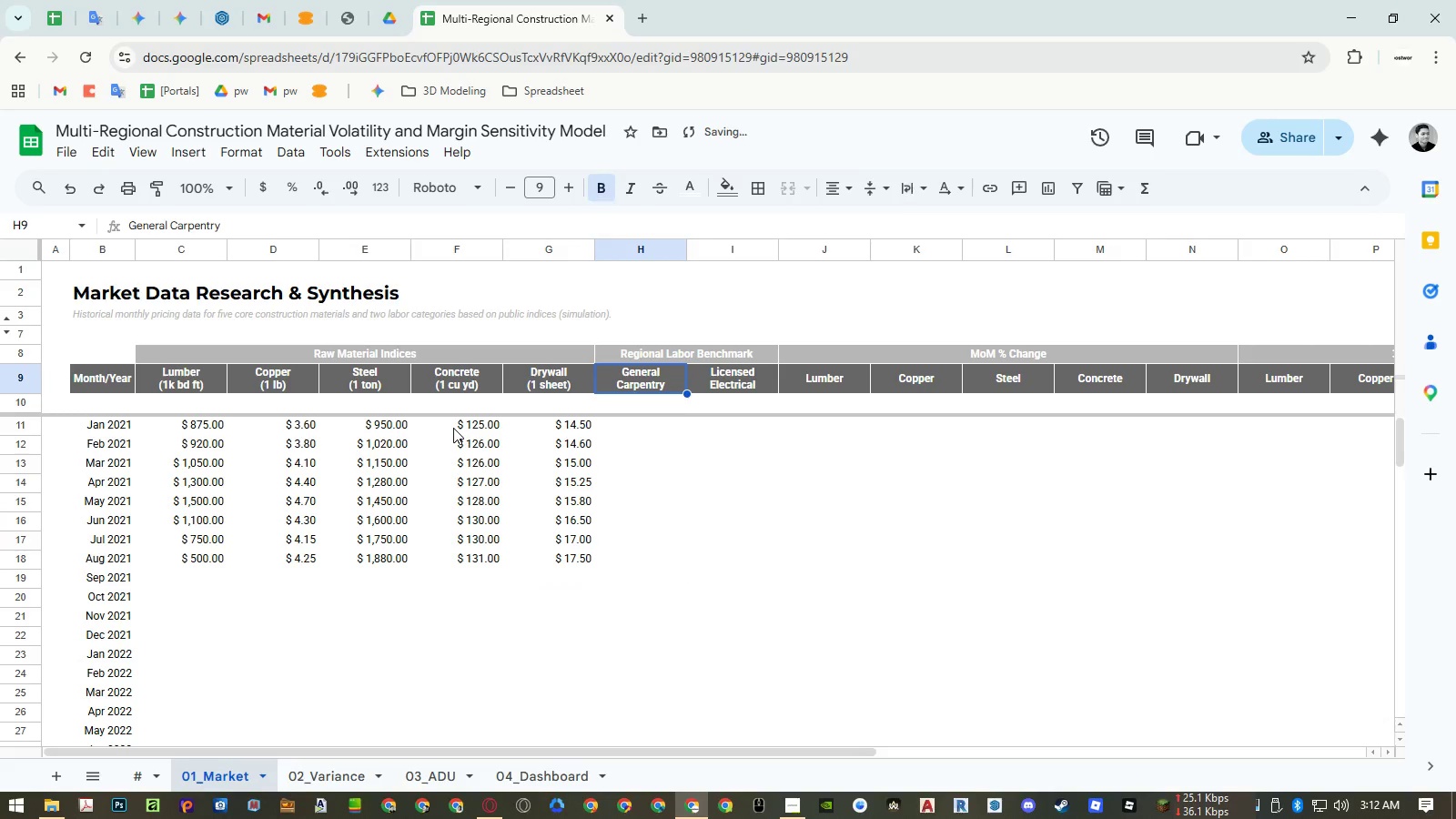 
key(ArrowDown)
 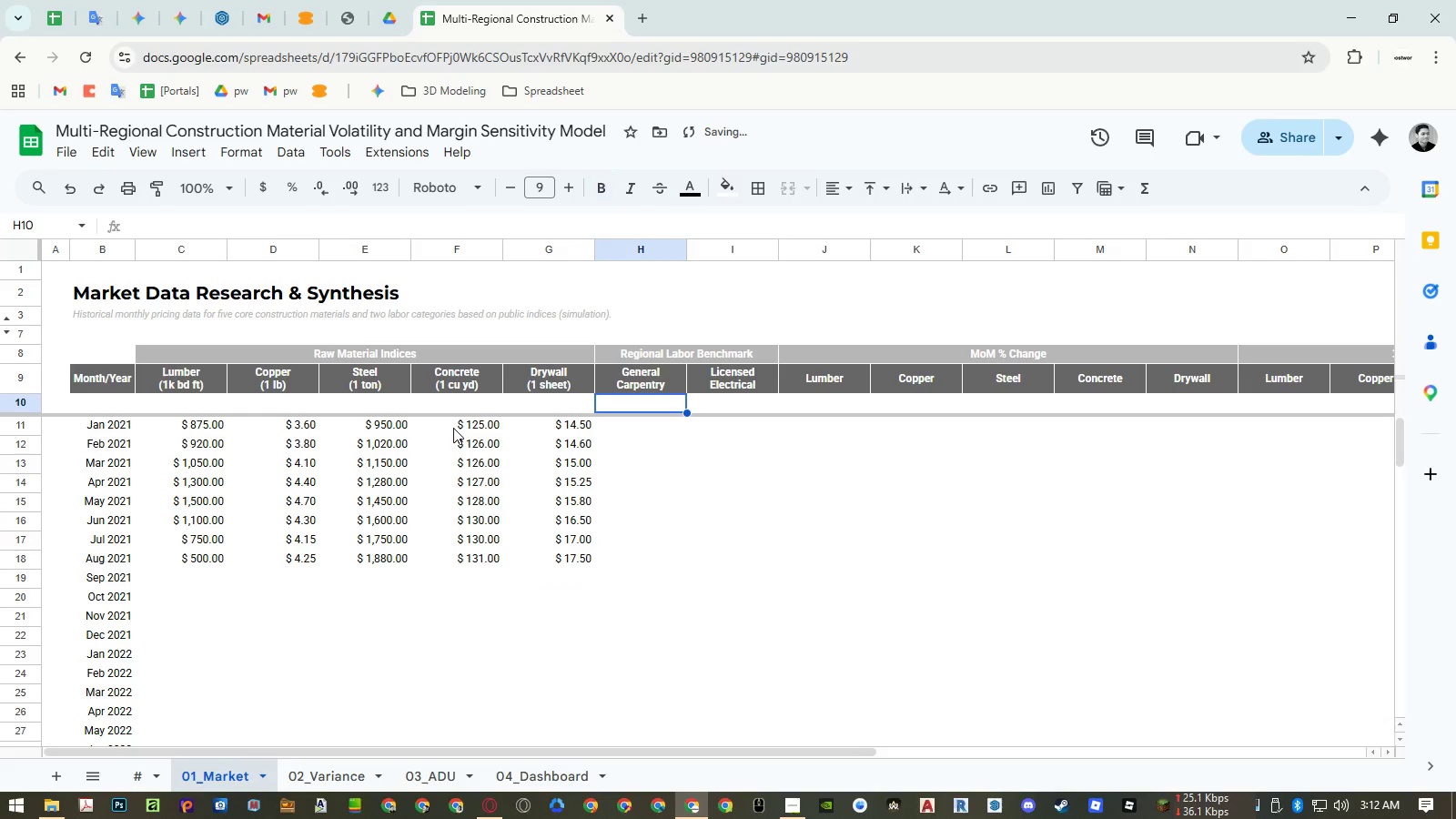 
key(ArrowDown)
 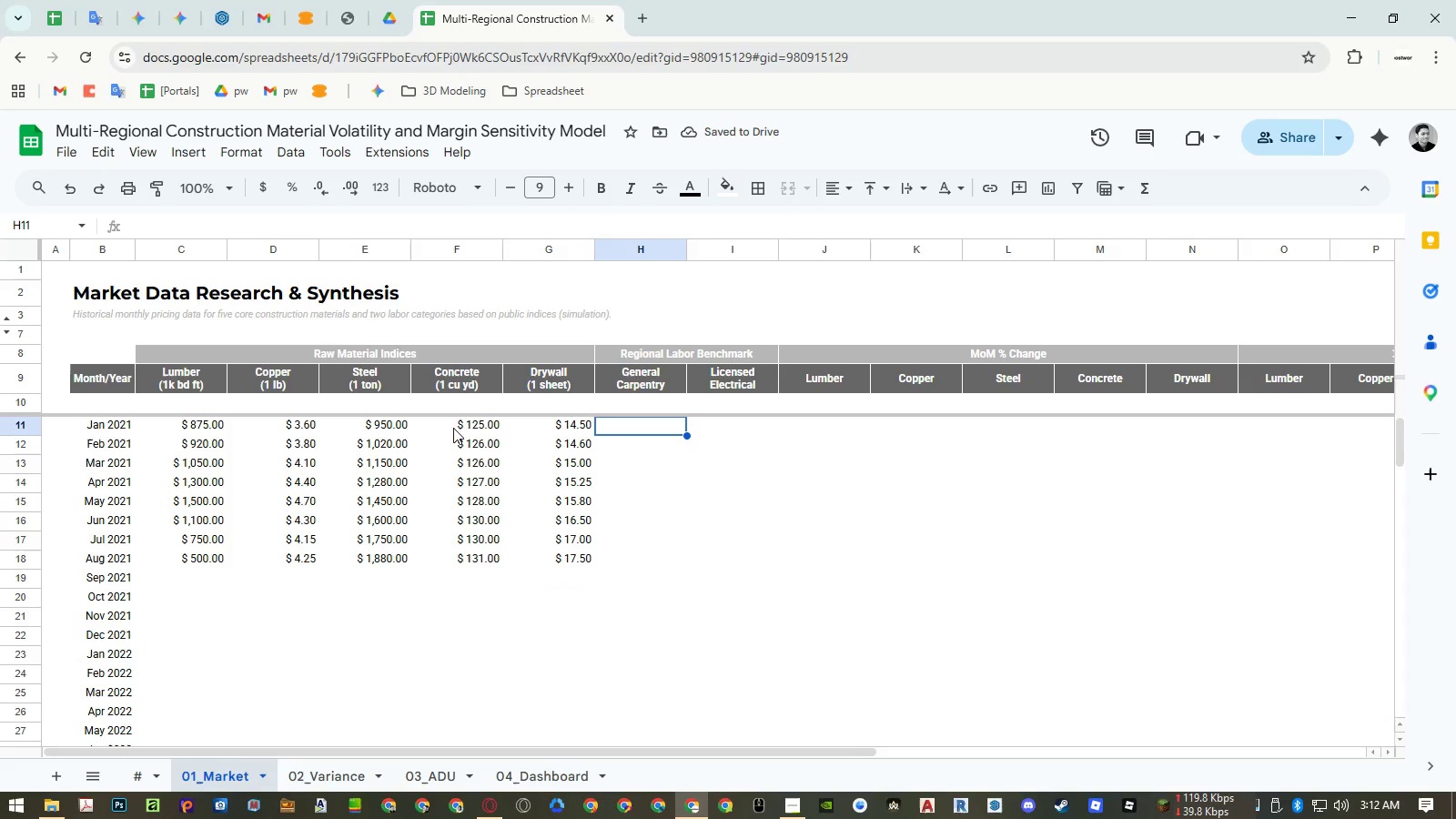 
key(Numpad3)
 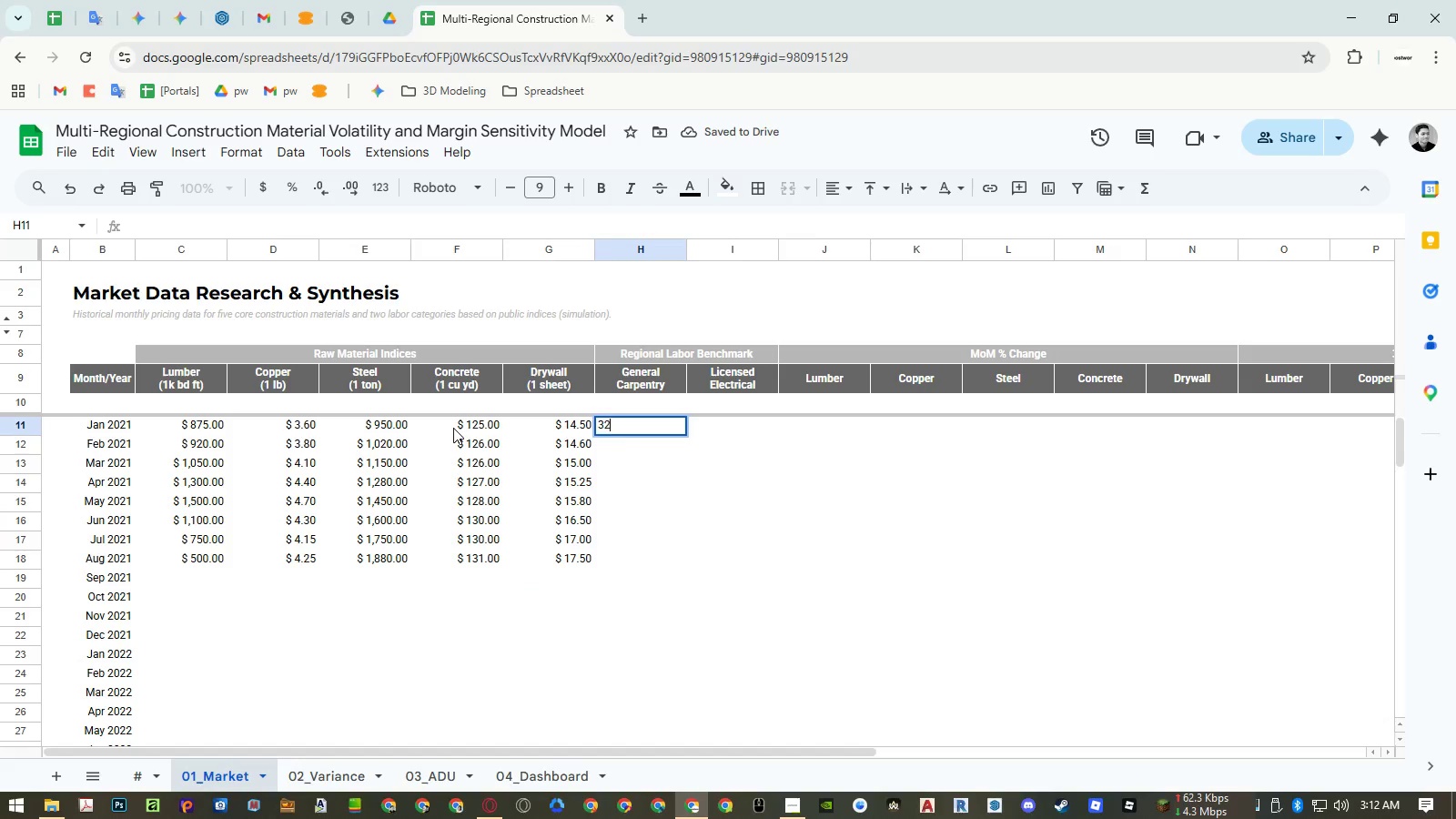 
key(Numpad2)
 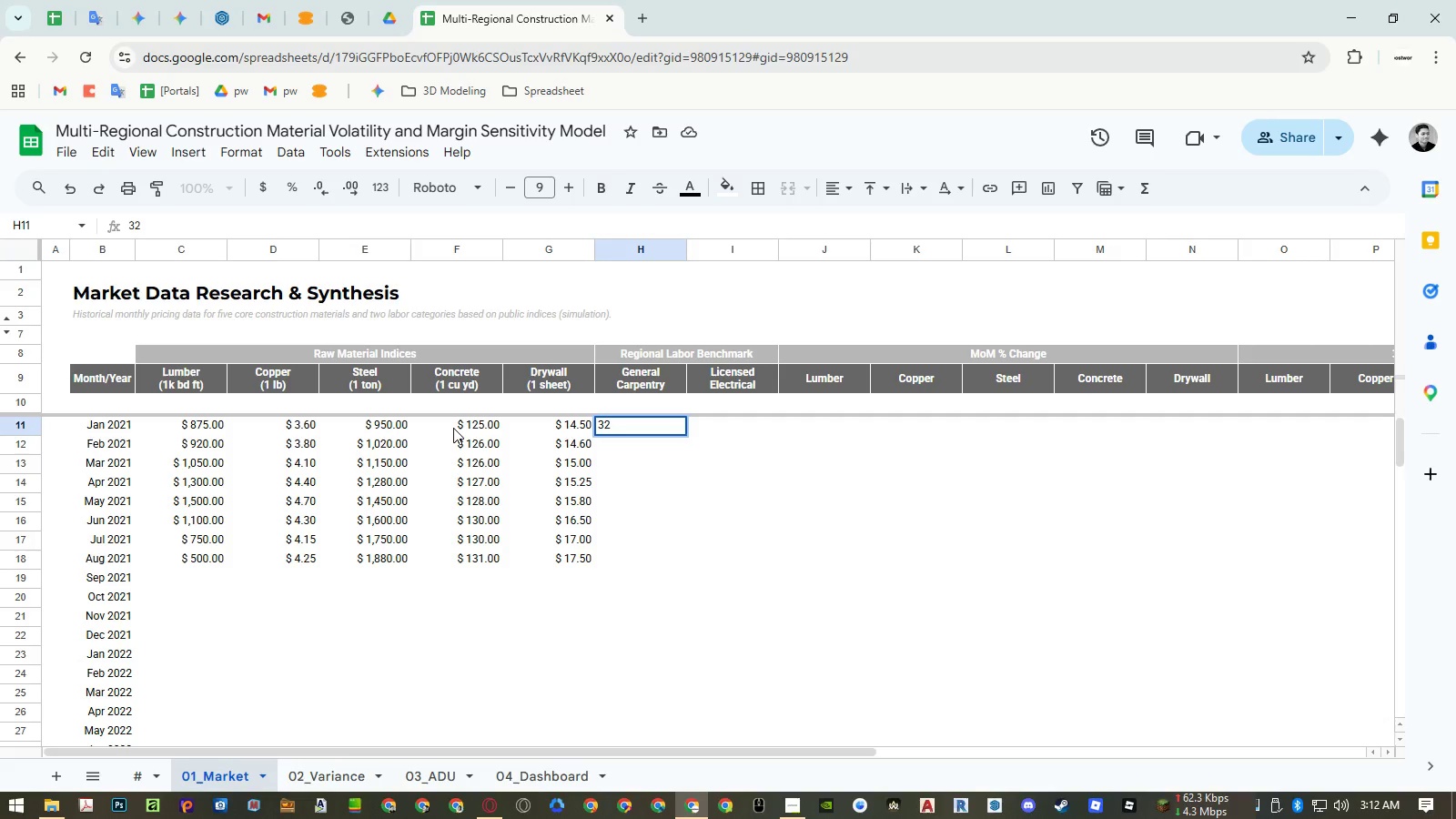 
key(NumpadEnter)
 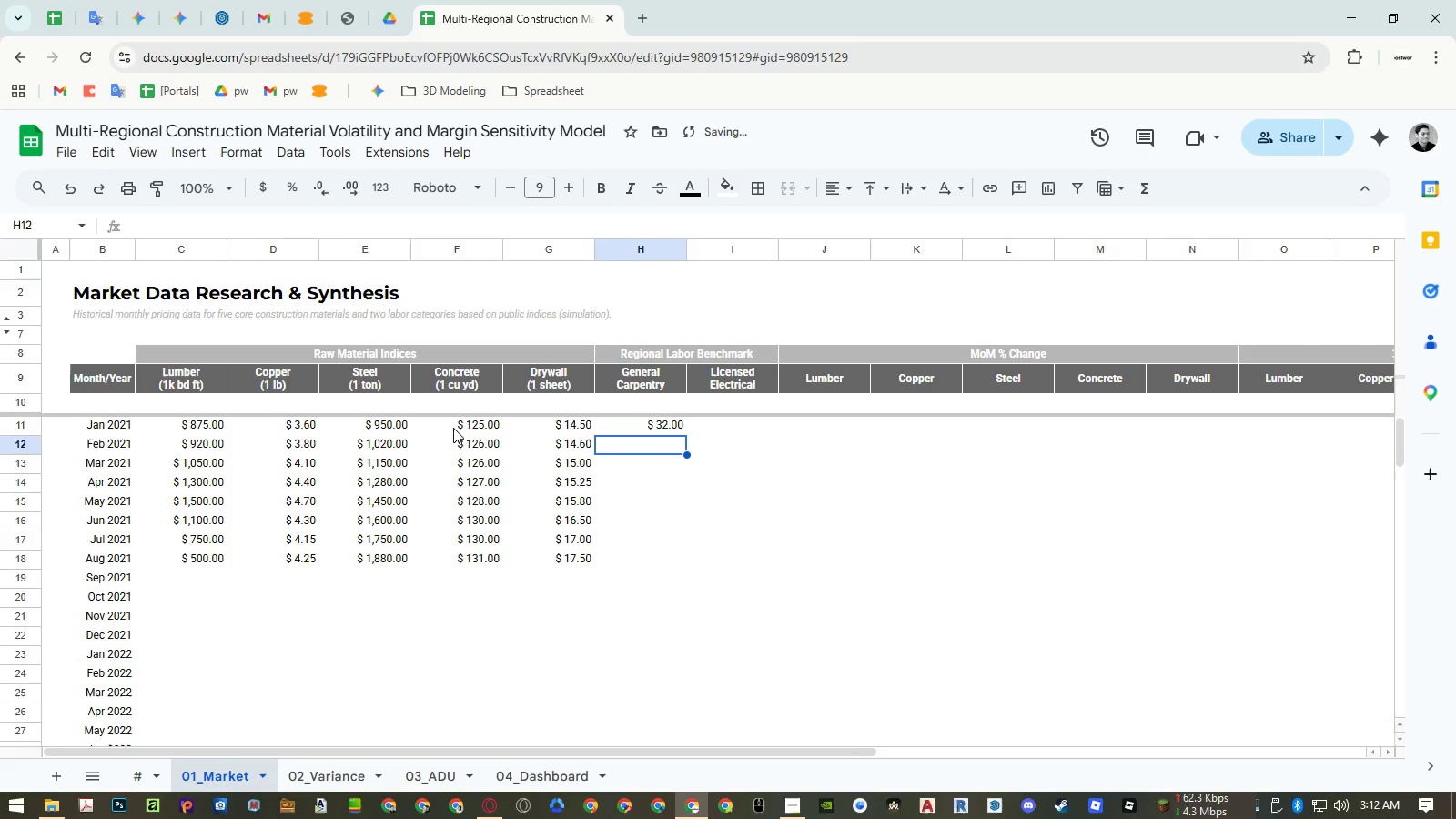 
key(Numpad3)
 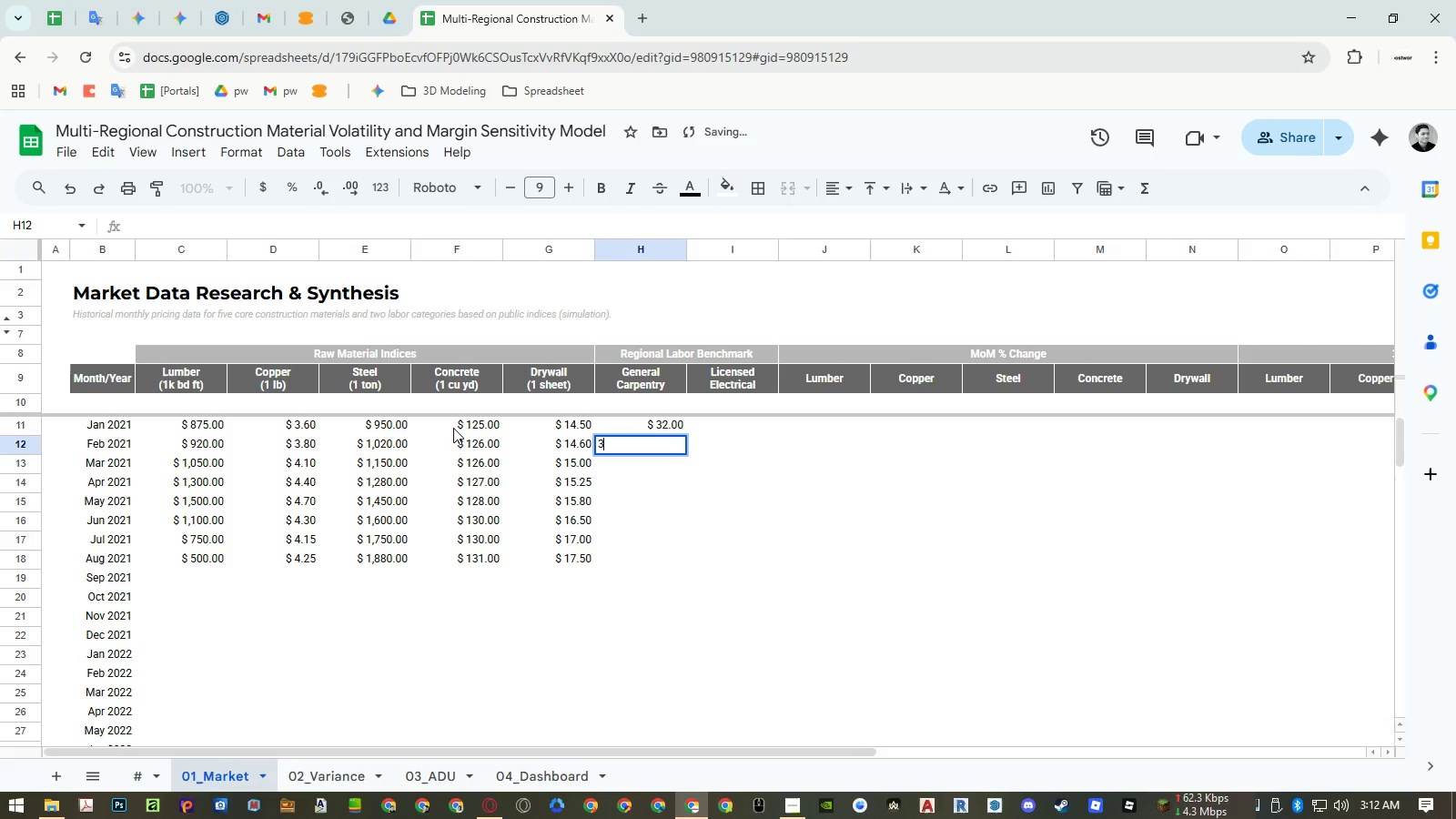 
key(Numpad2)
 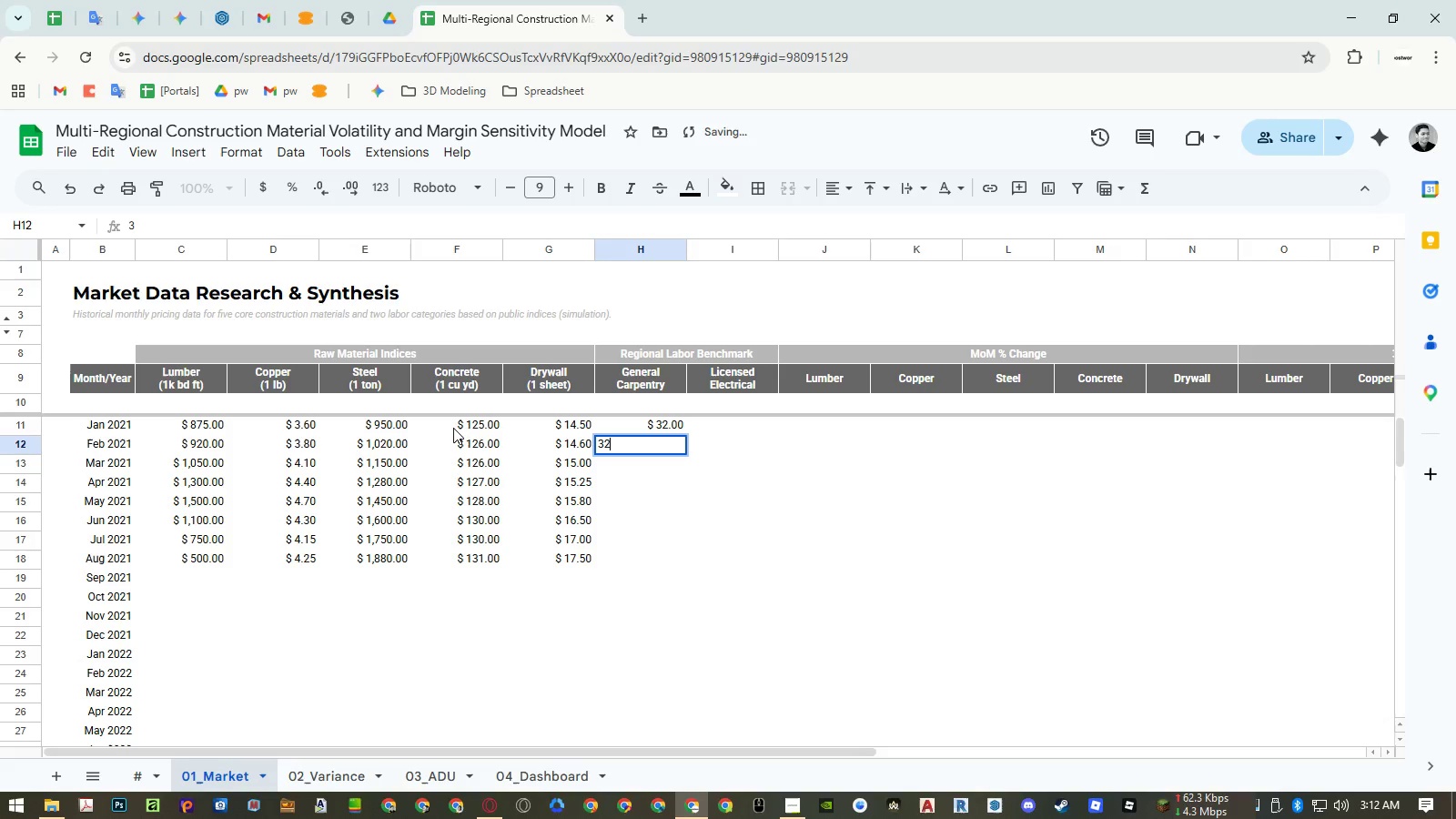 
key(NumpadDecimal)
 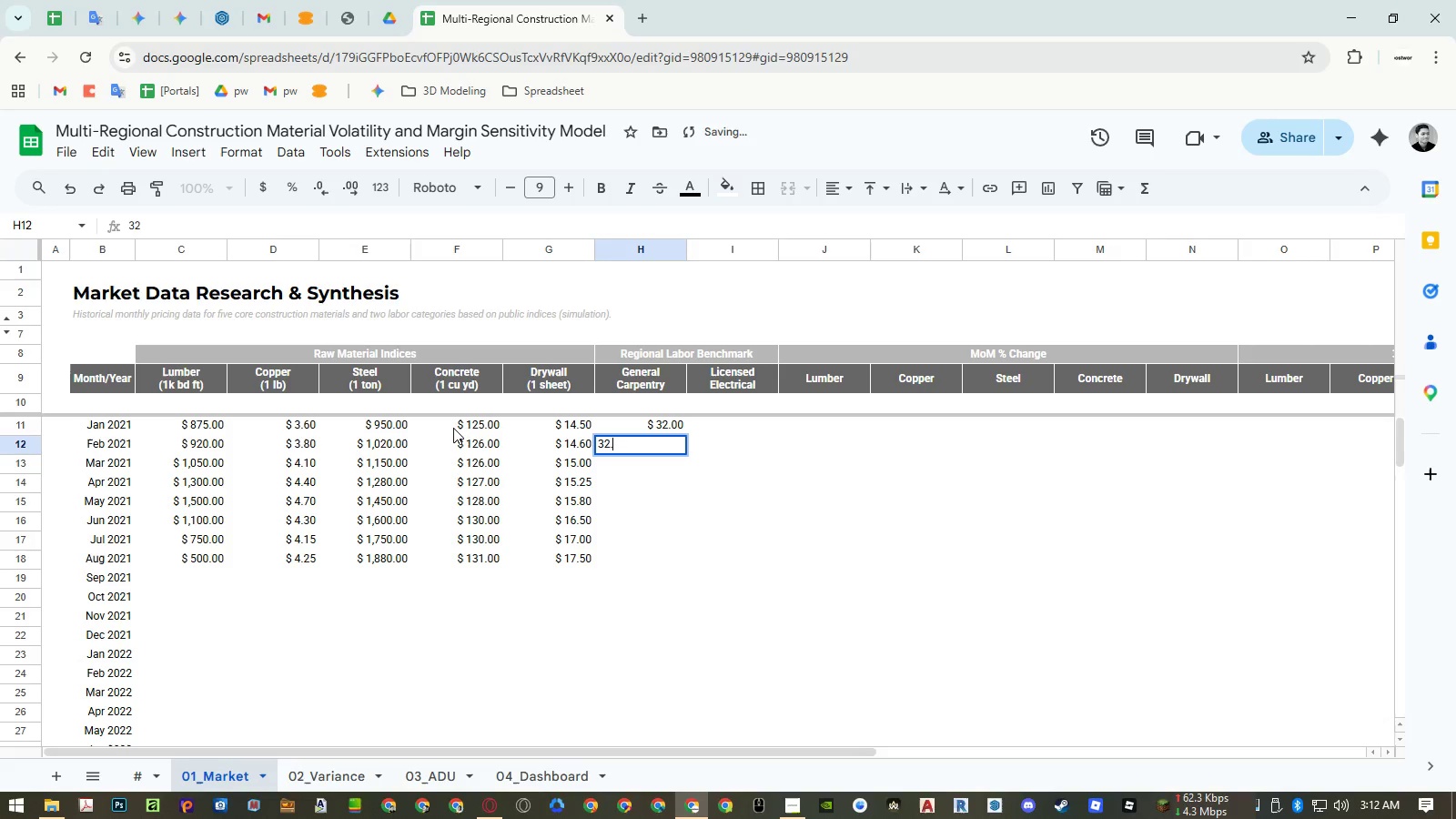 
key(Numpad5)
 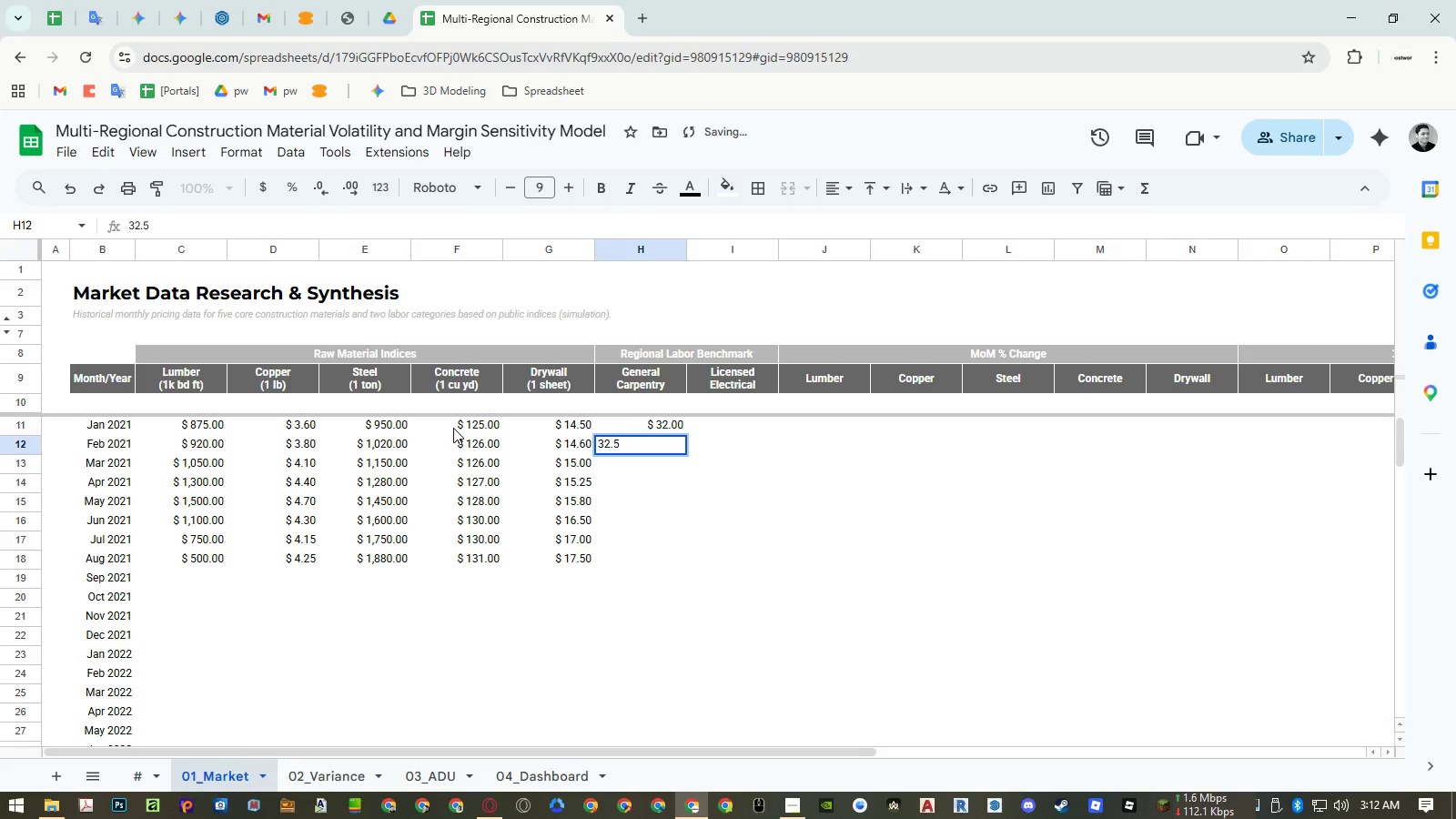 
key(NumpadEnter)
 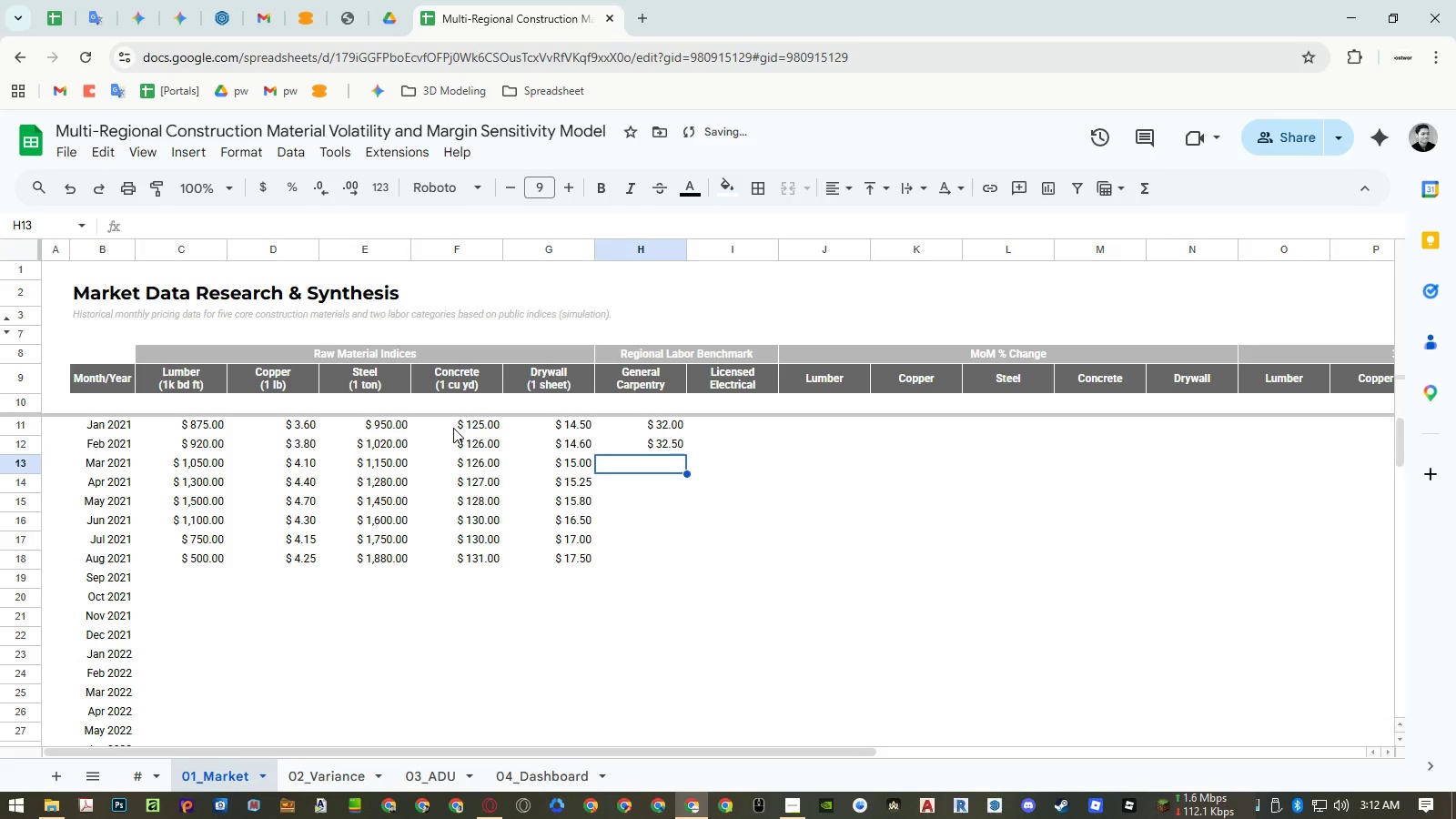 
key(Numpad3)
 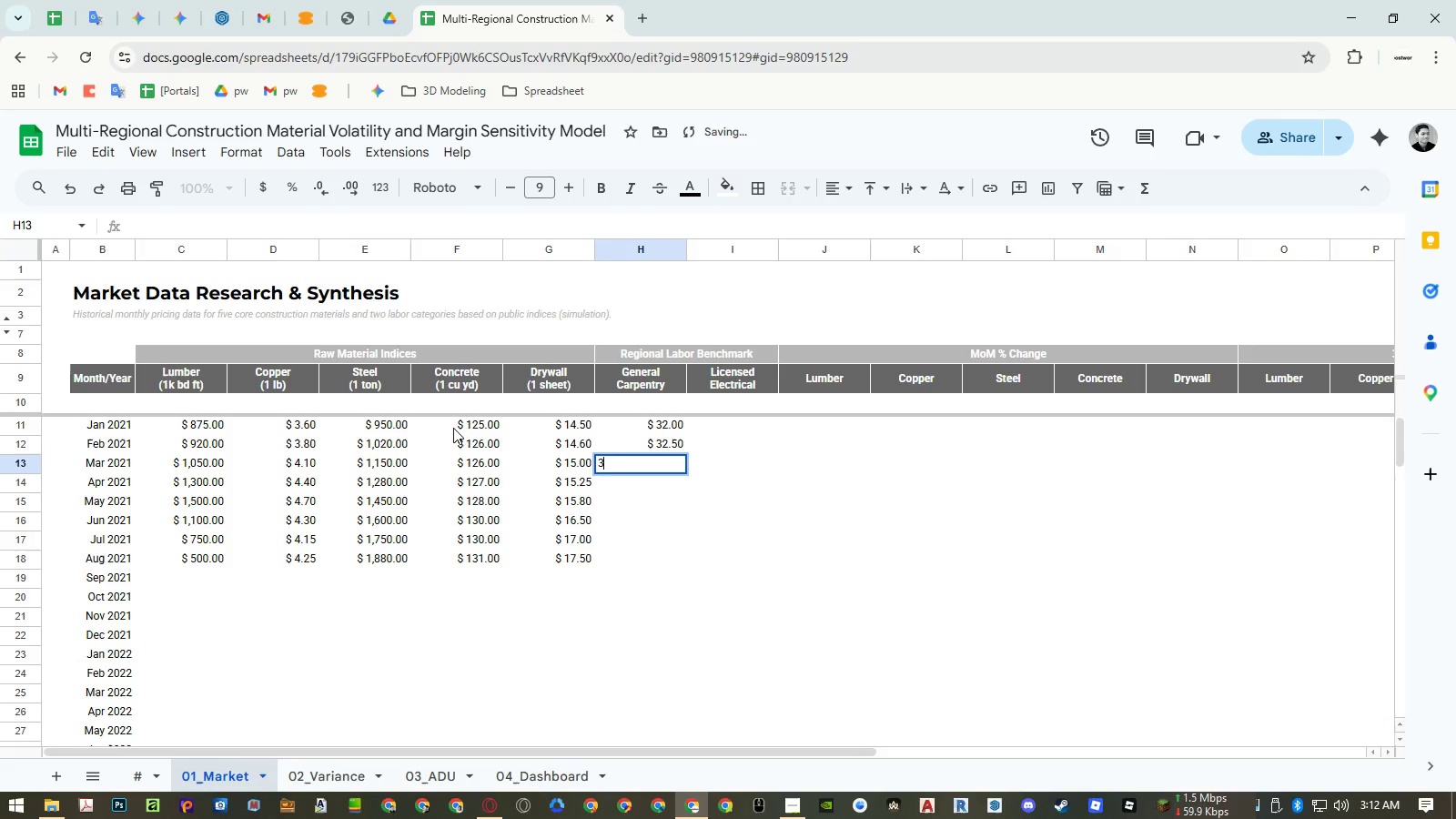 
key(Numpad2)
 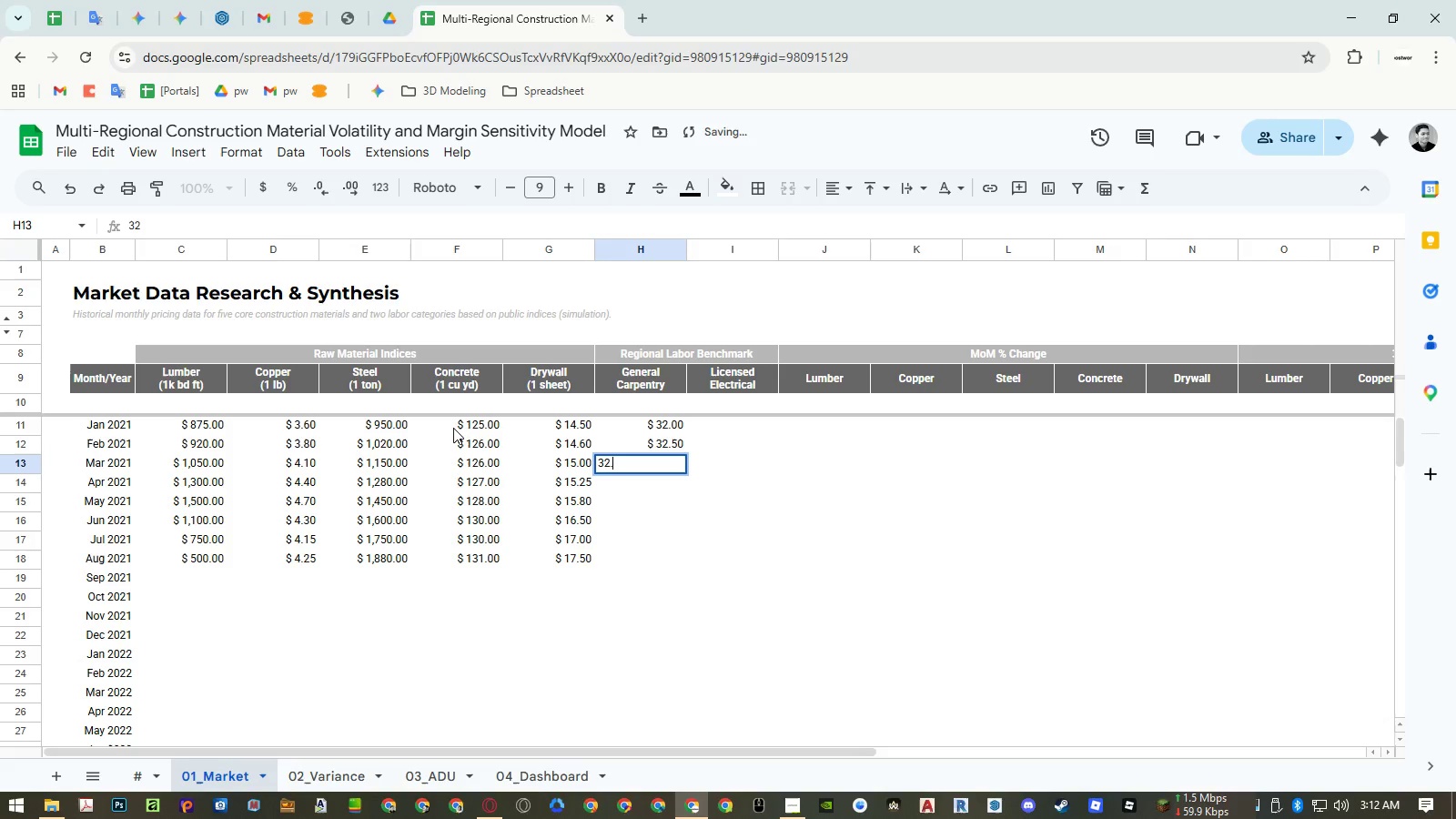 
key(NumpadDecimal)
 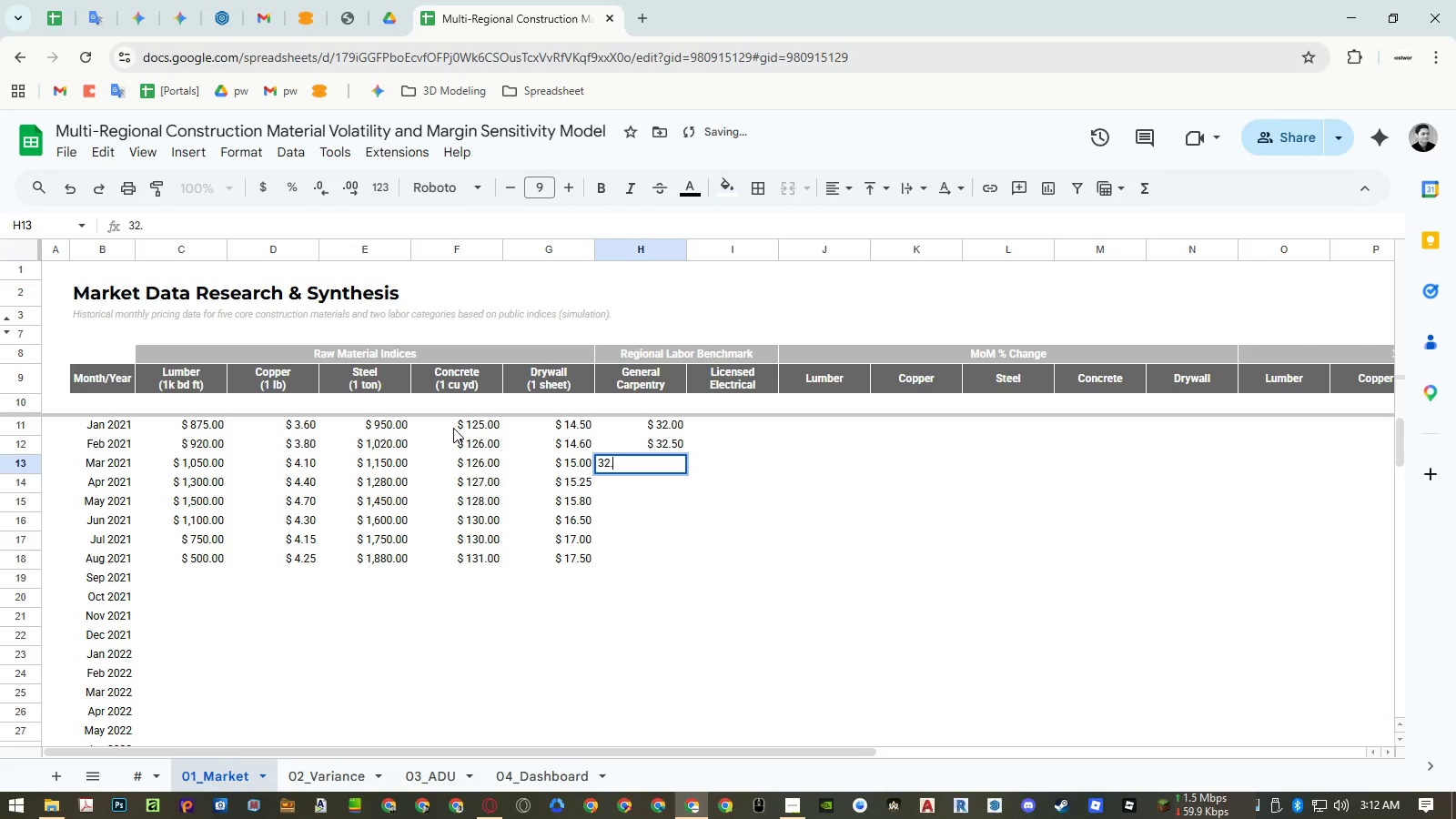 
key(Numpad5)
 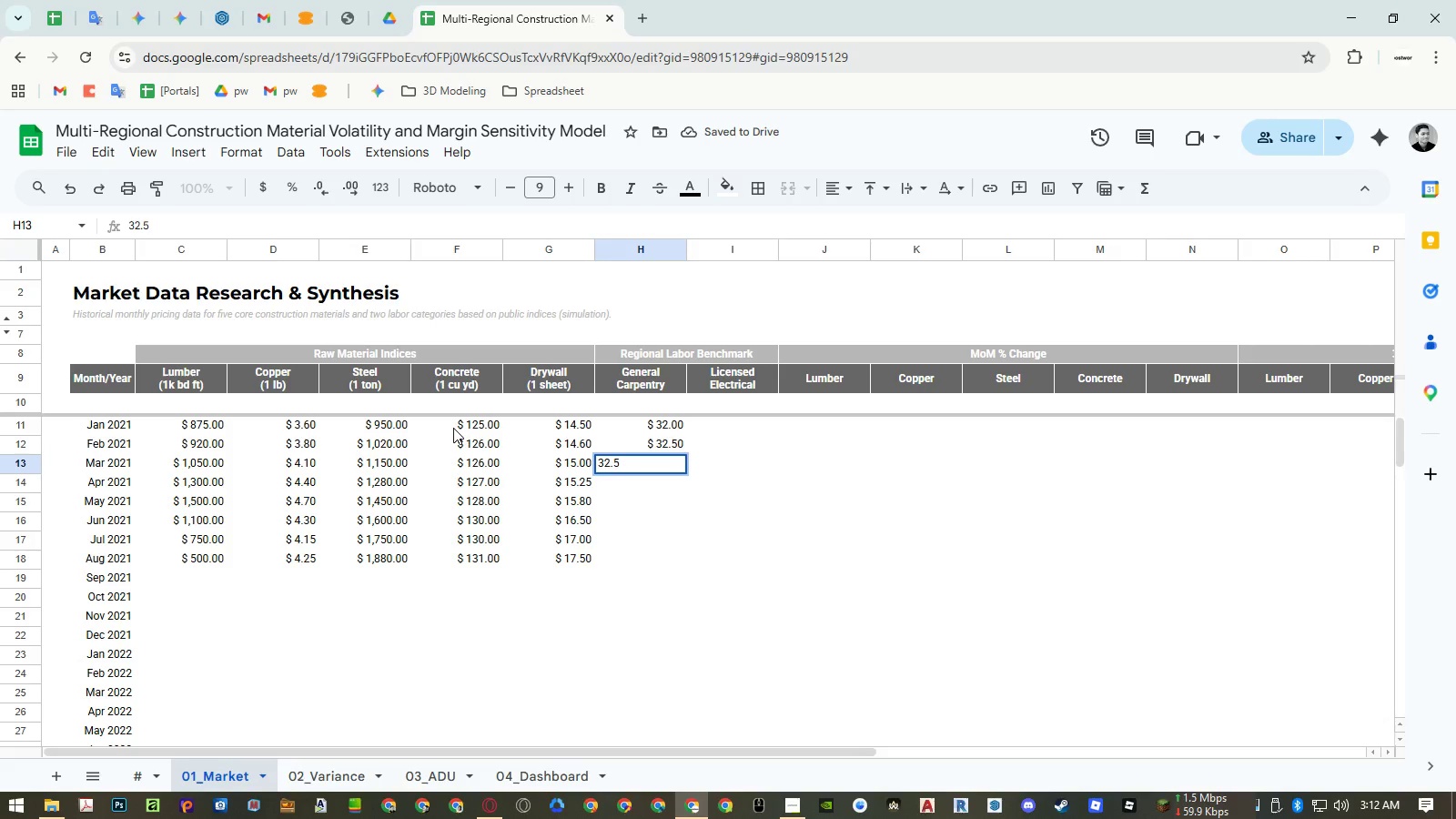 
key(Numpad5)
 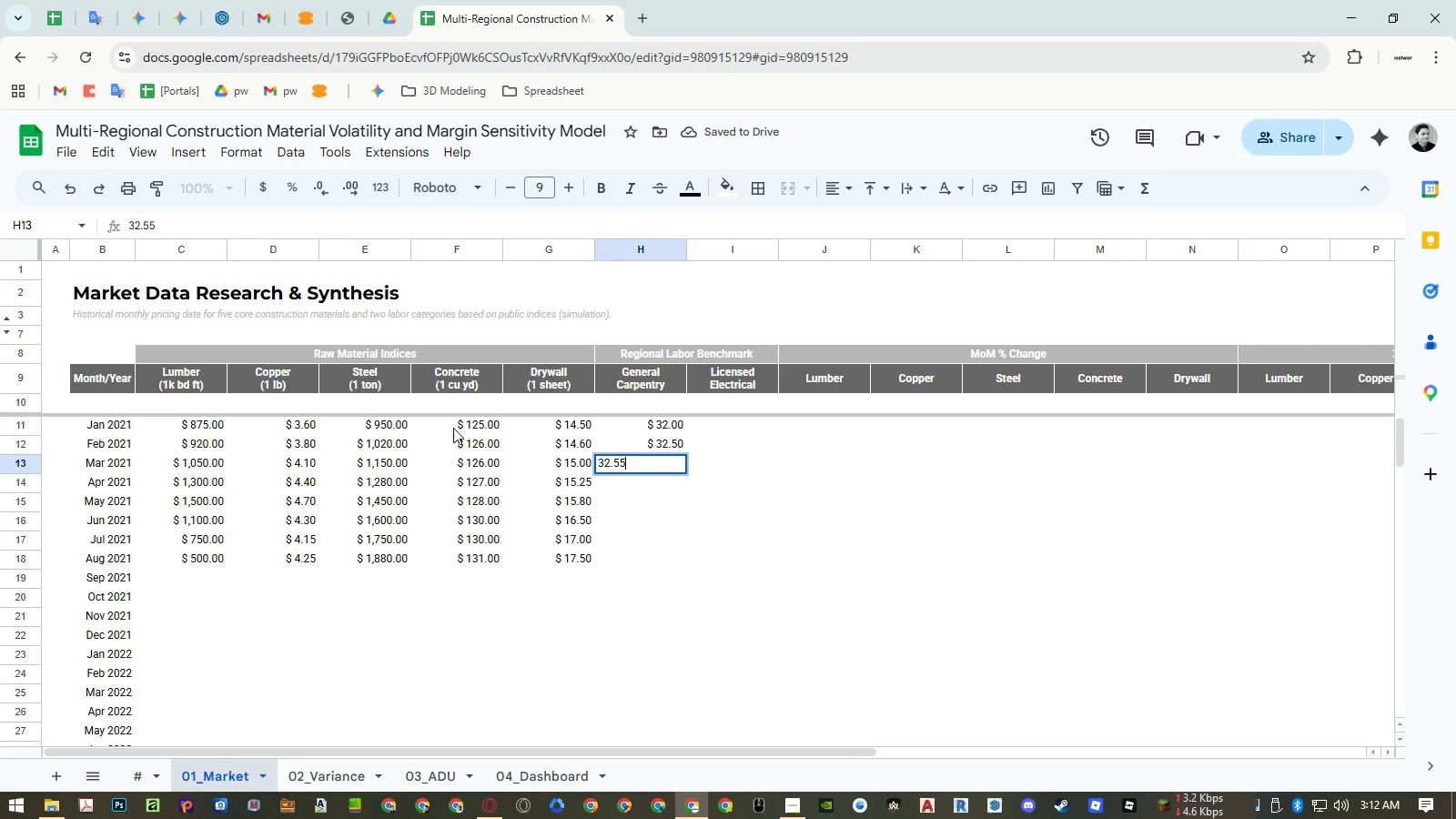 
key(Escape)
 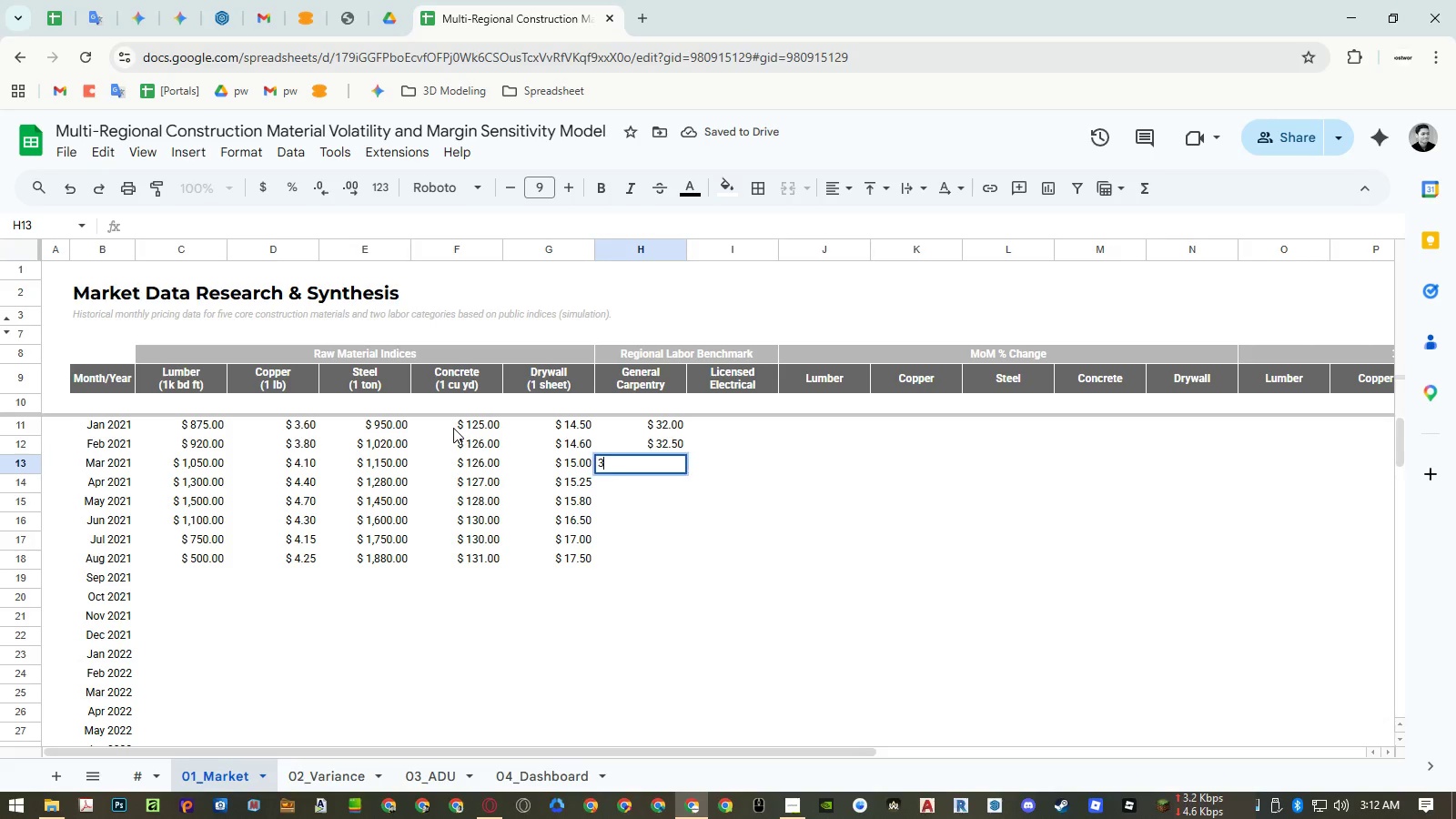 
key(Numpad3)
 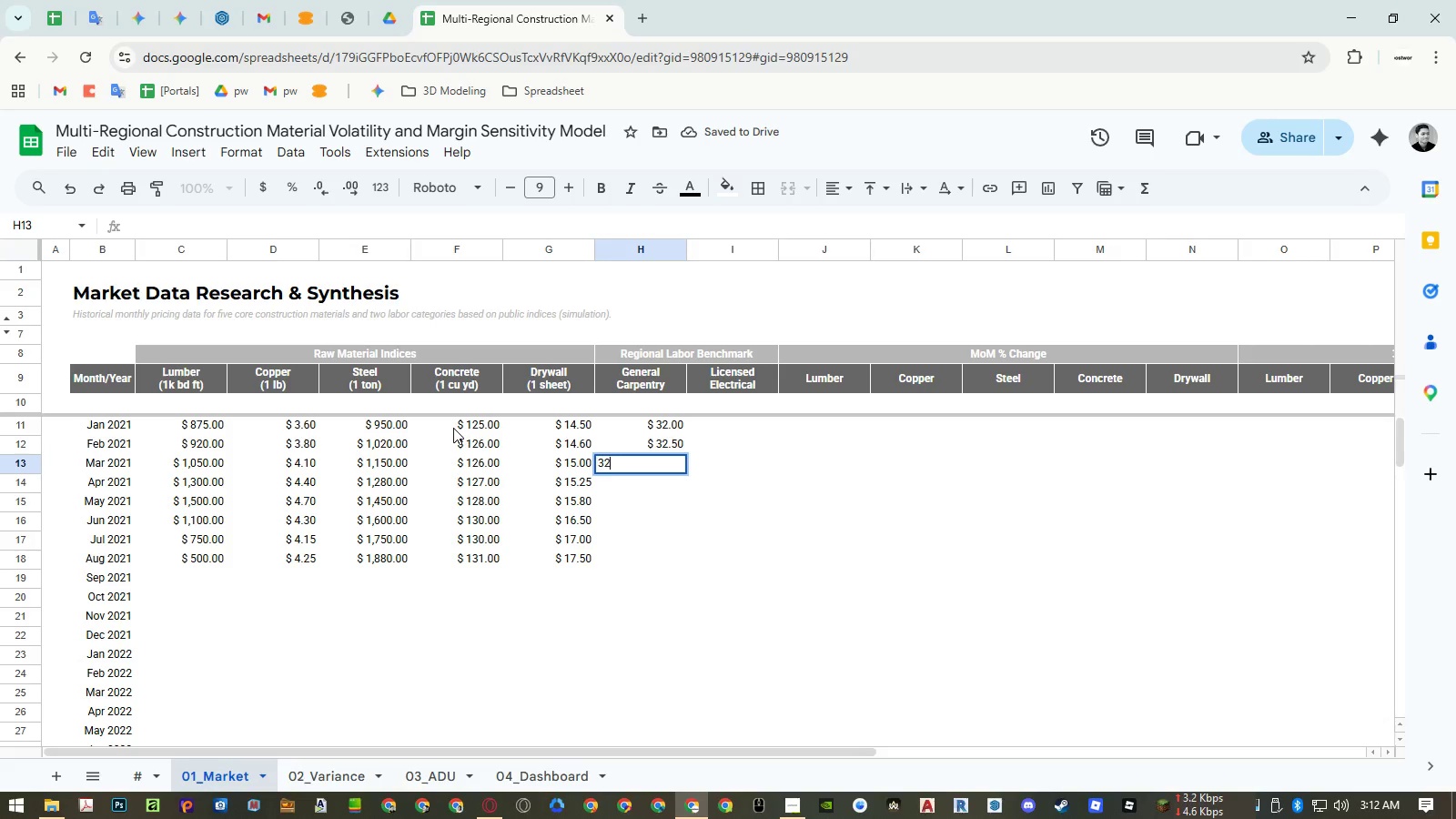 
key(Numpad2)
 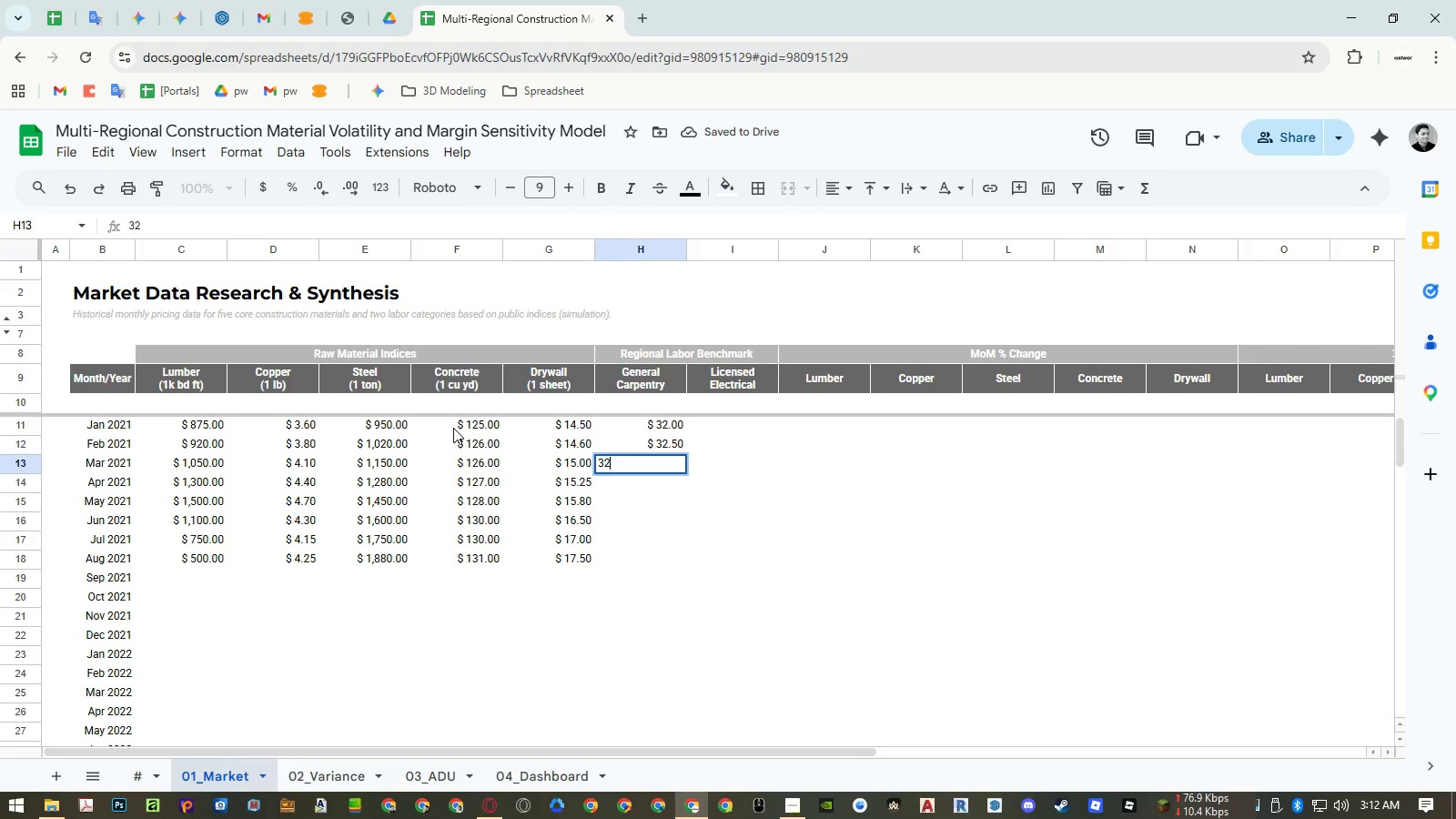 
key(NumpadDecimal)
 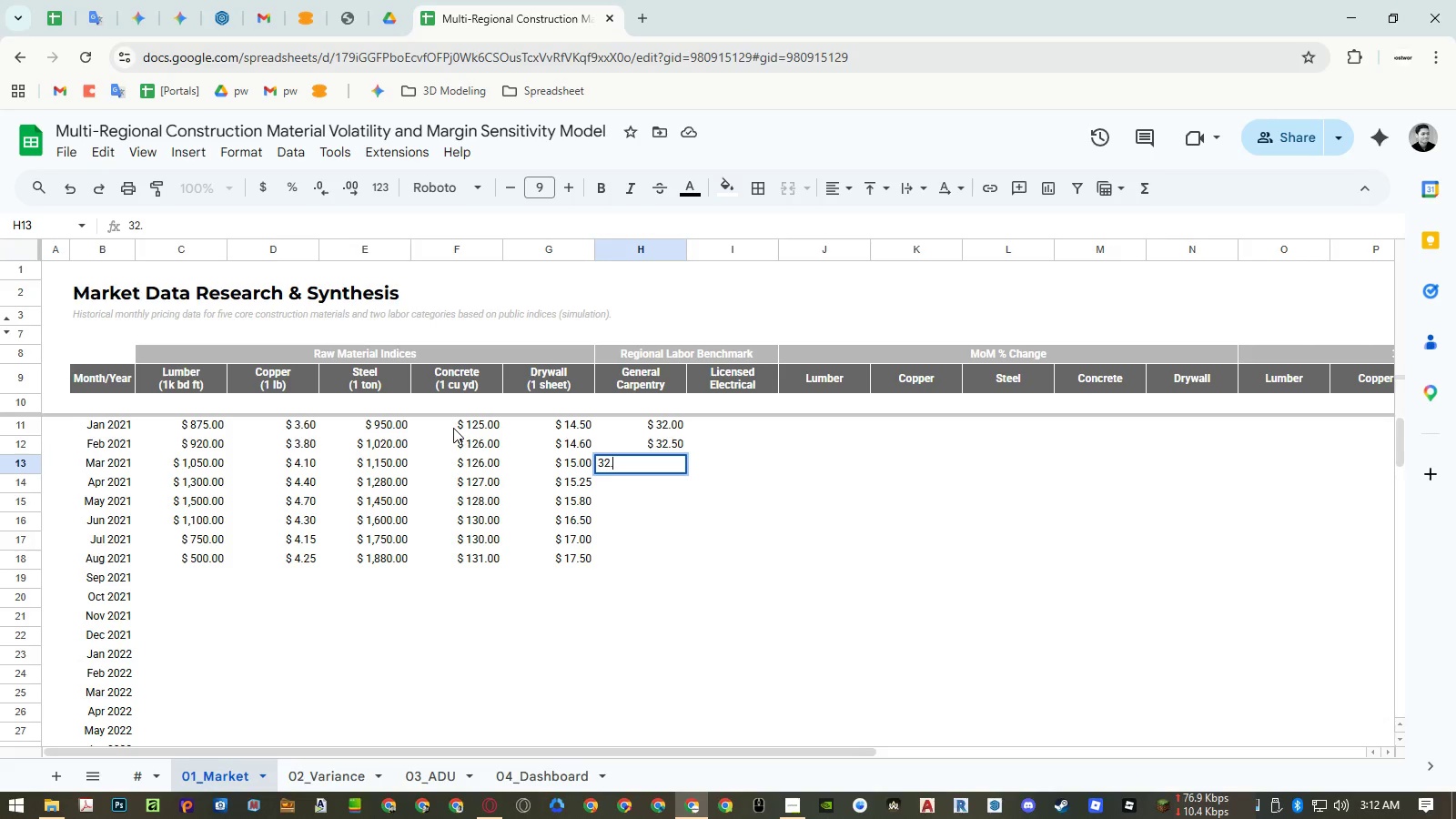 
key(Numpad5)
 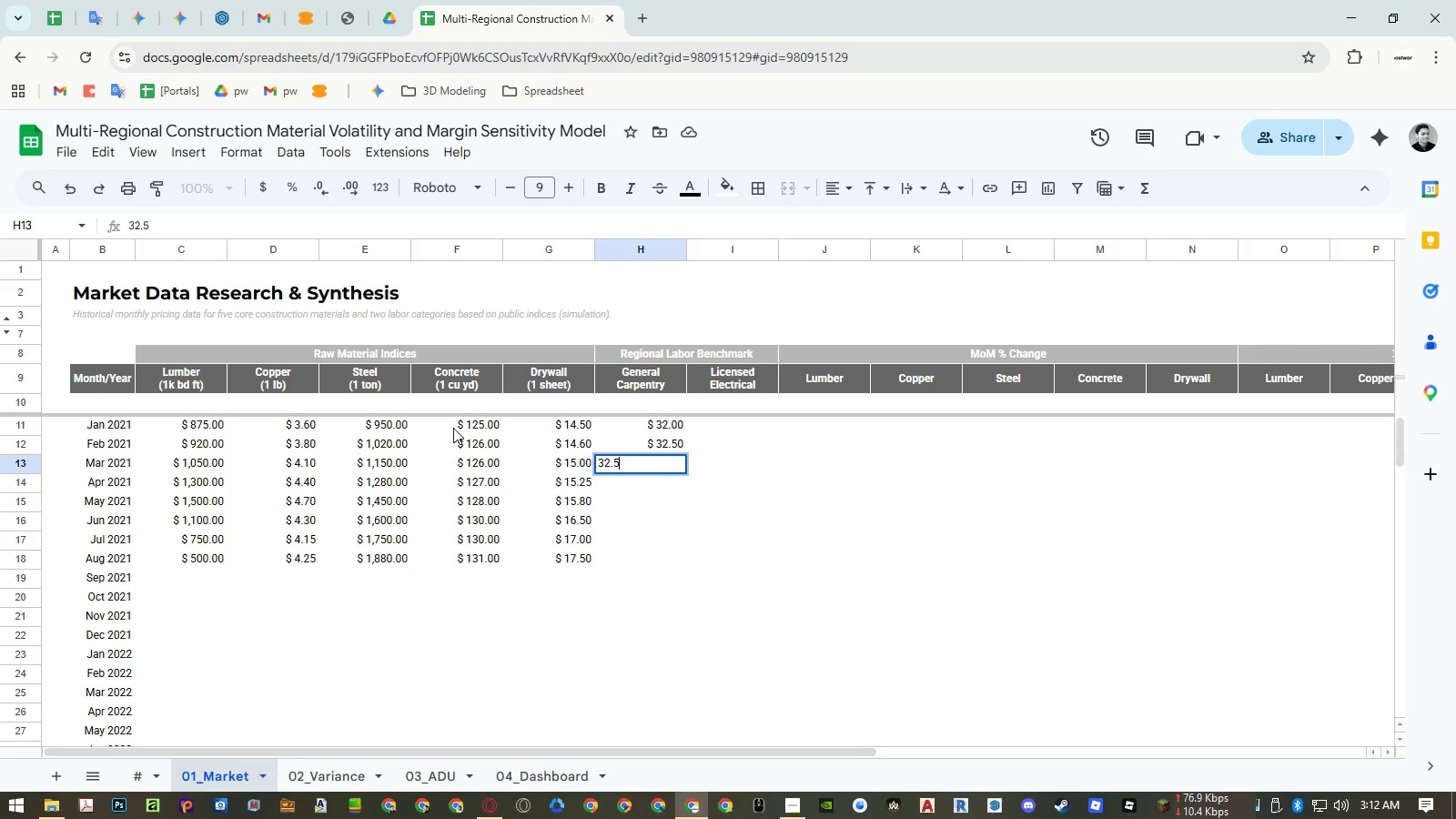 
key(NumpadEnter)
 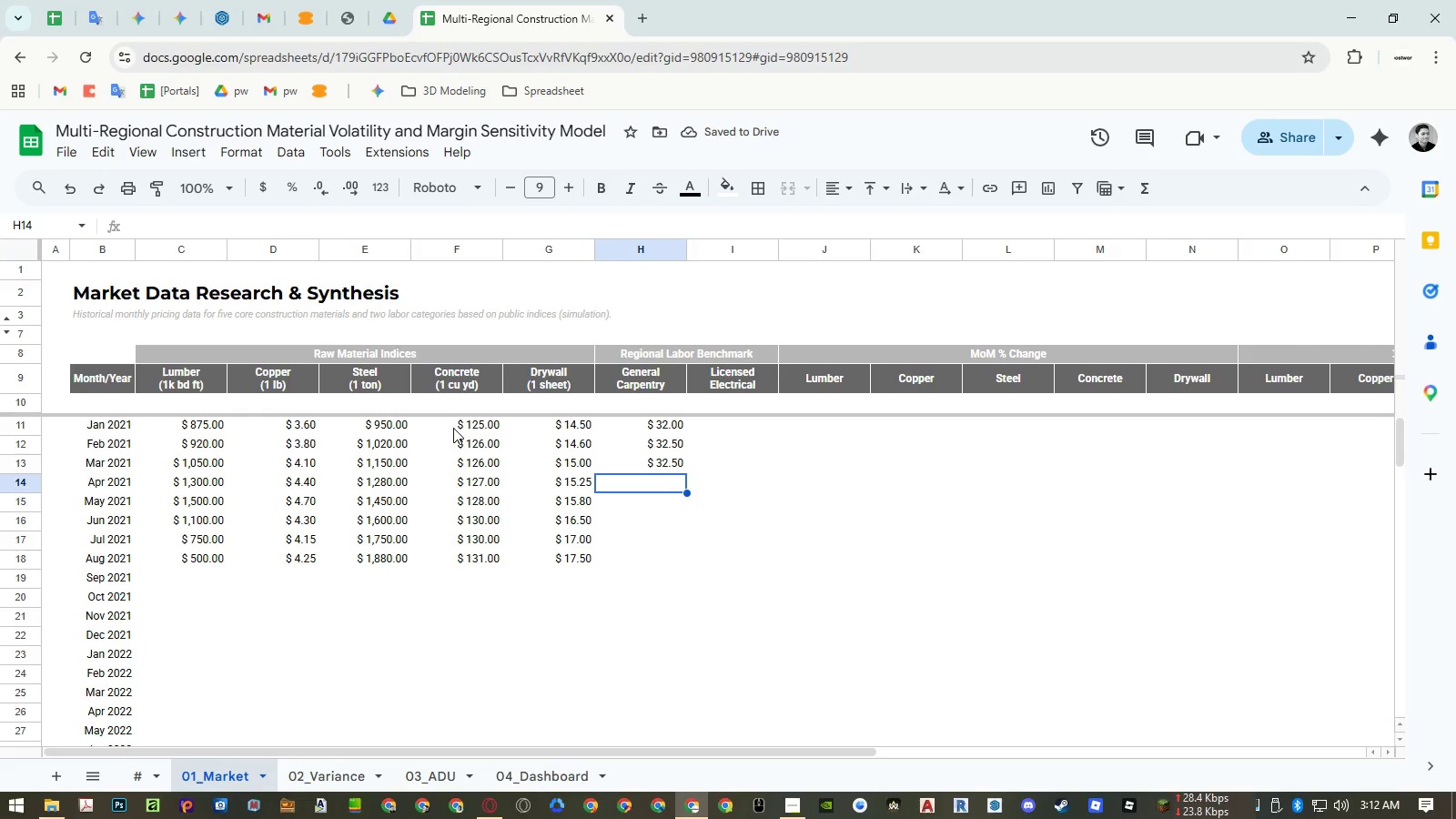 
key(Numpad3)
 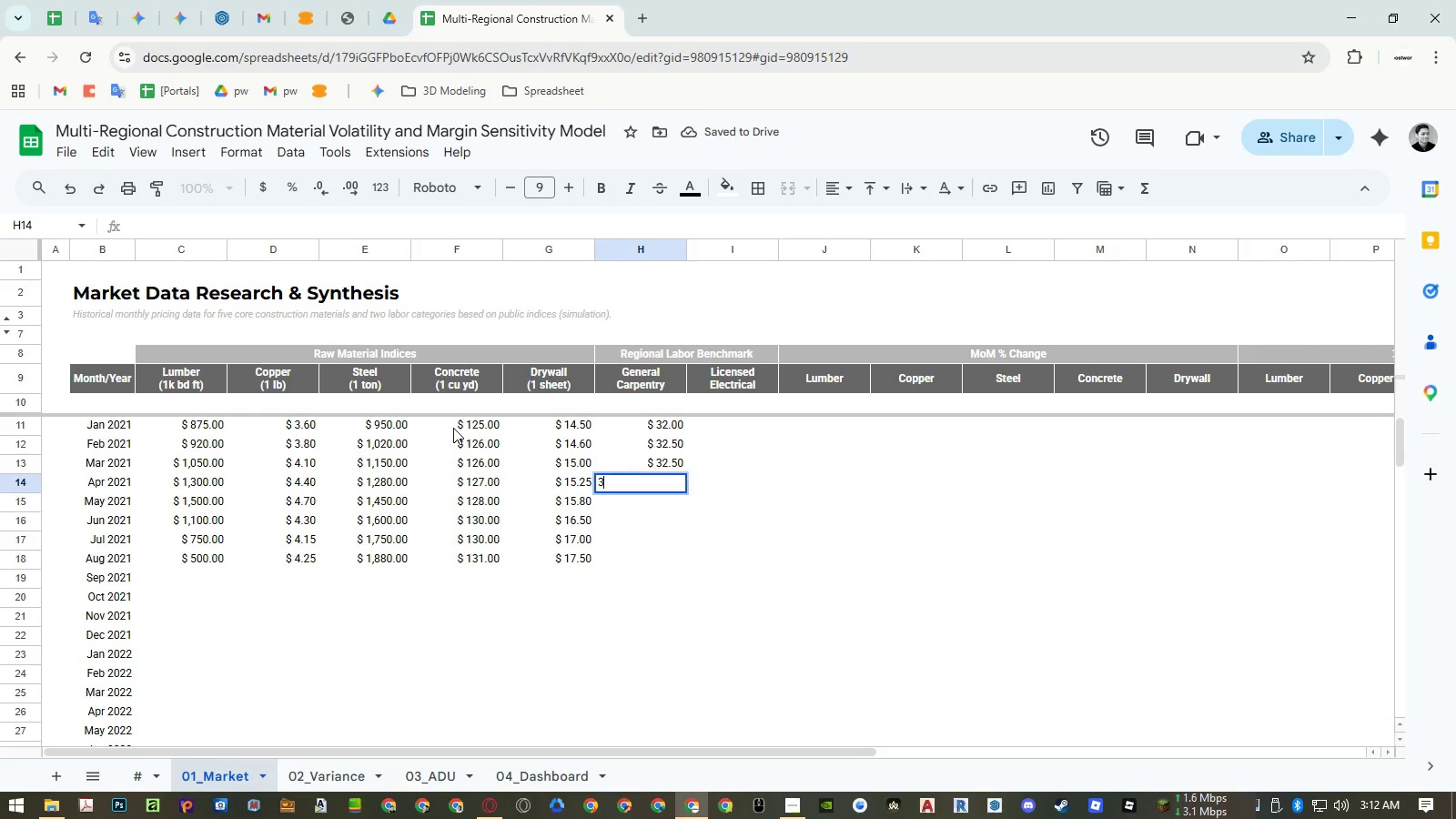 
key(Numpad3)
 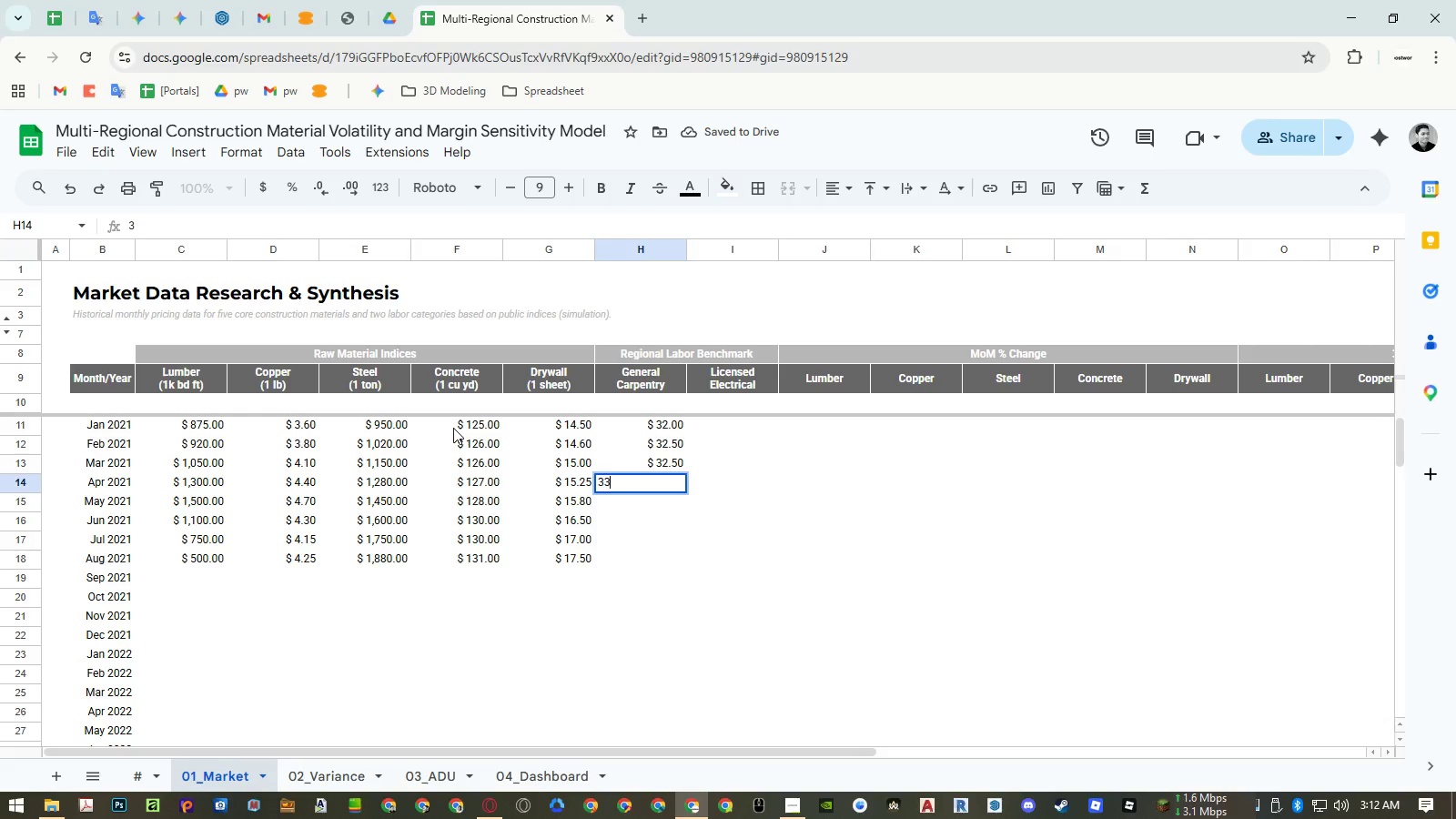 
key(NumpadEnter)
 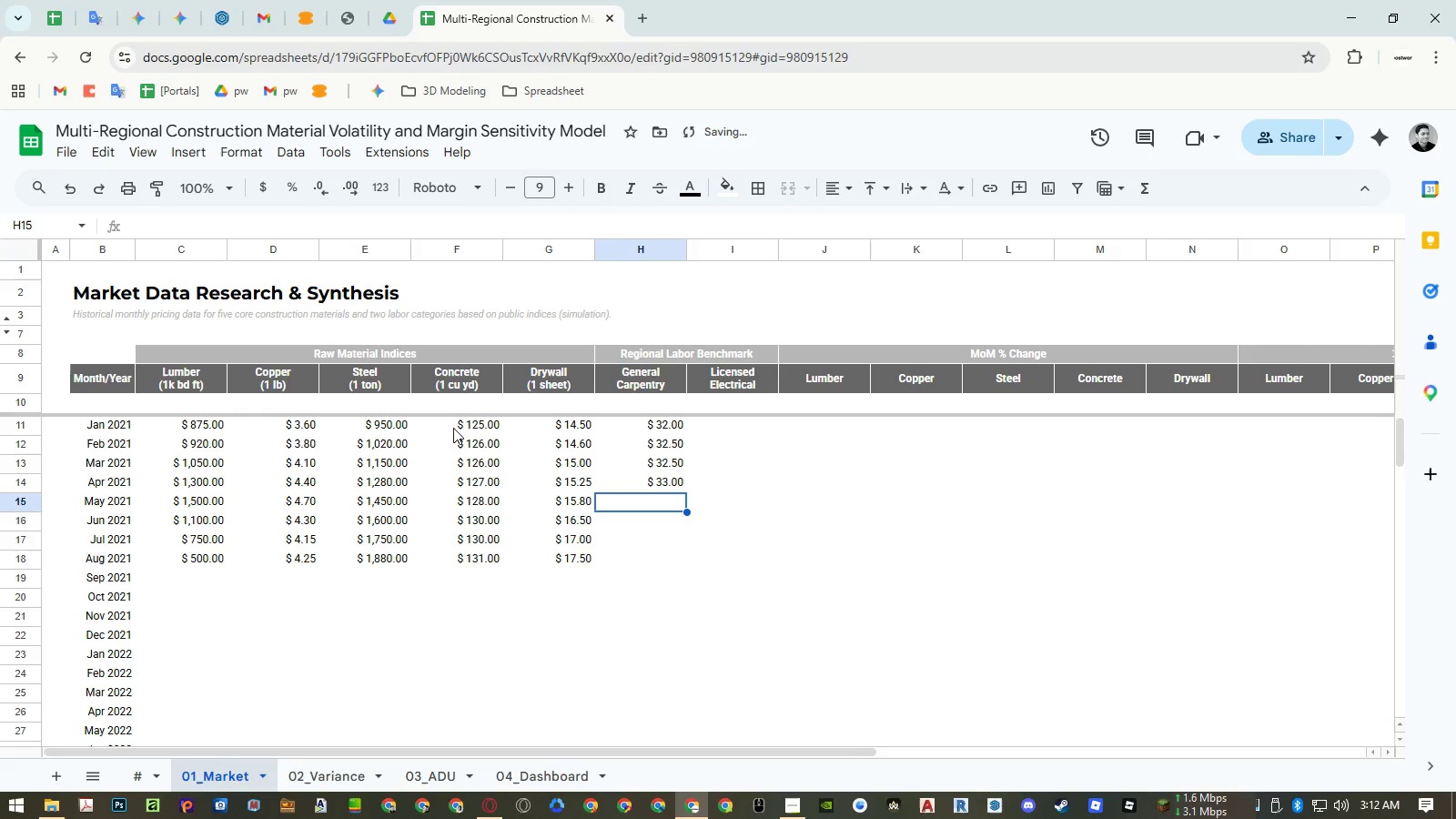 
key(Numpad3)
 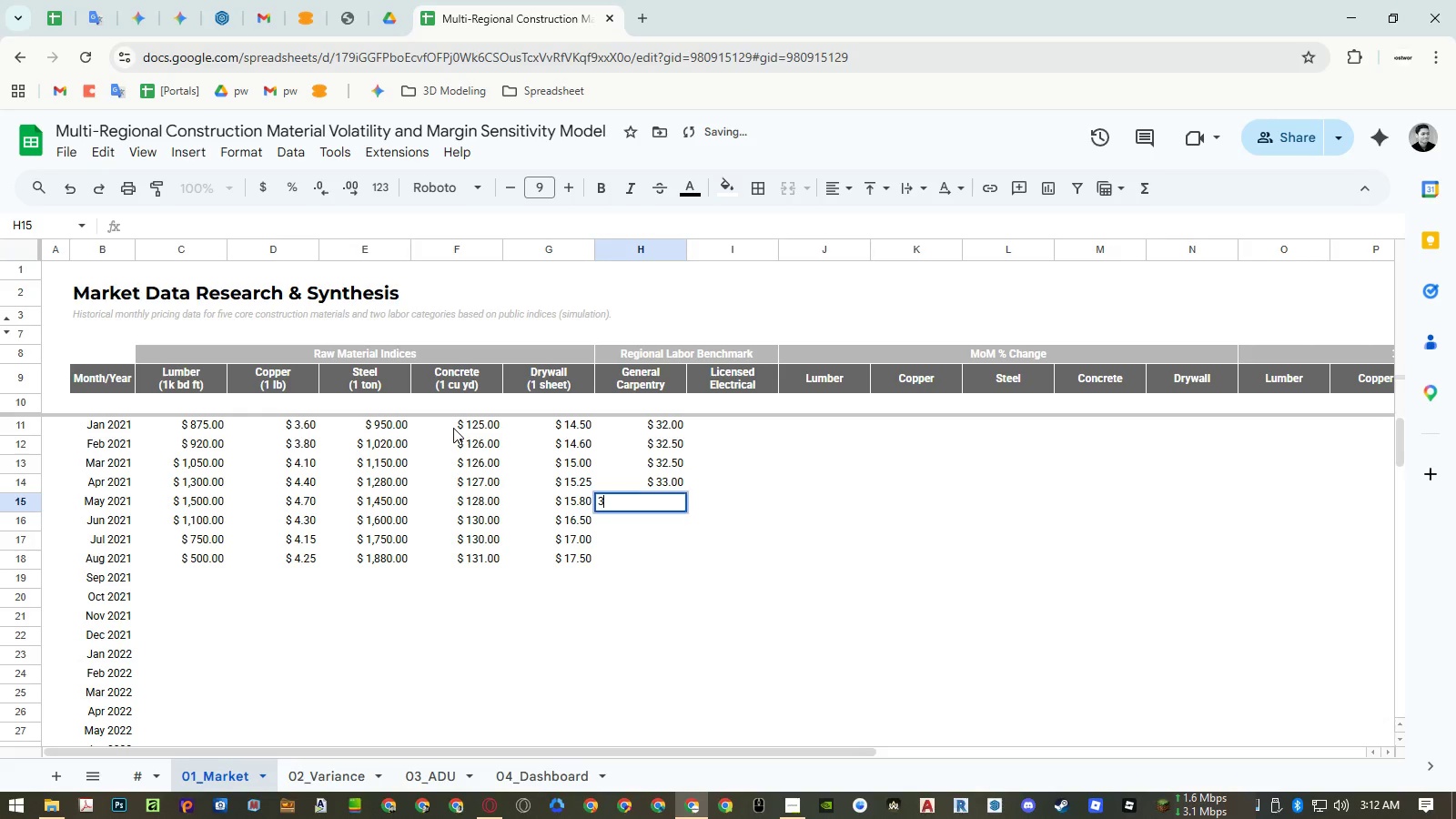 
key(Numpad3)
 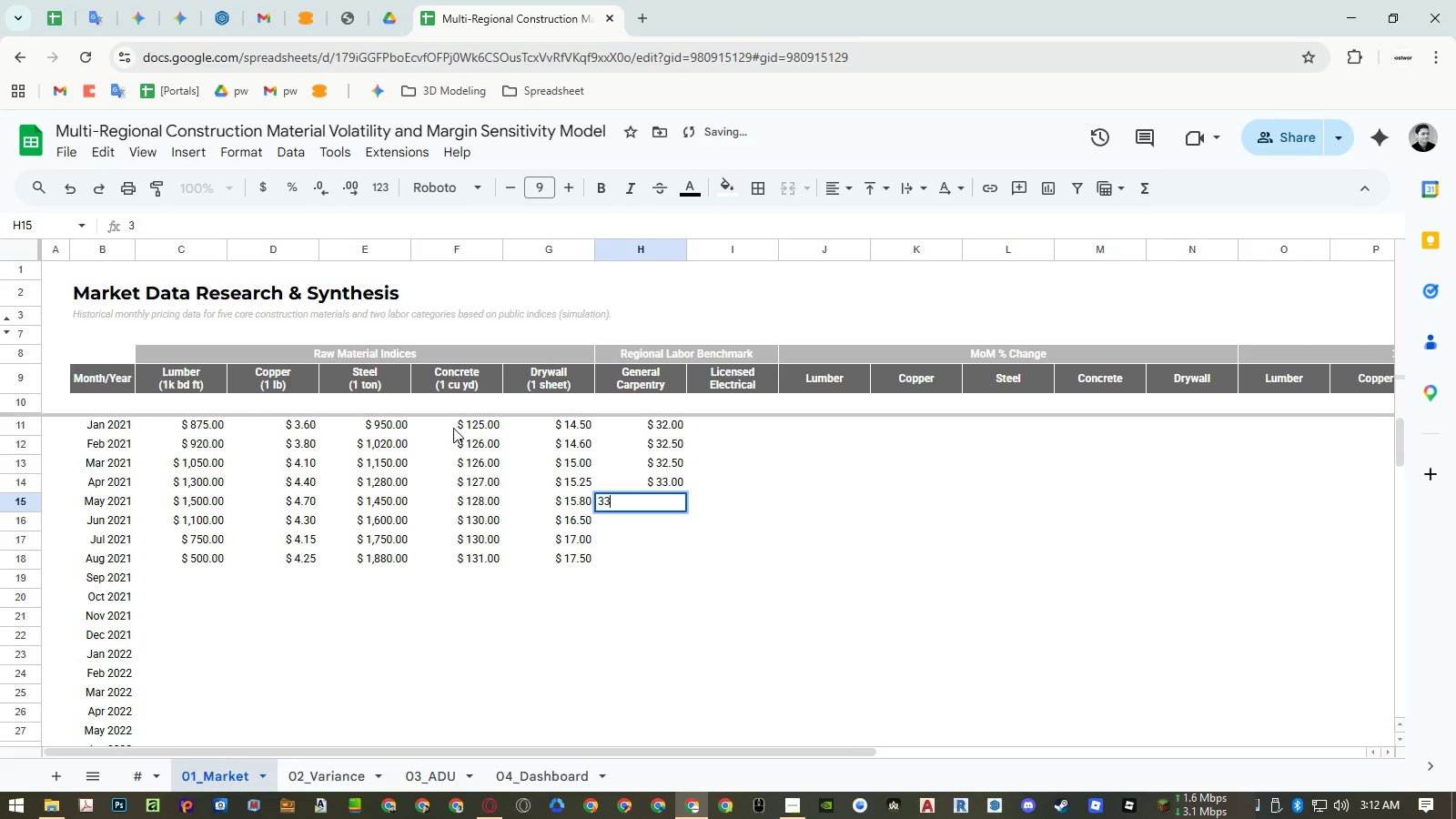 
key(NumpadEnter)
 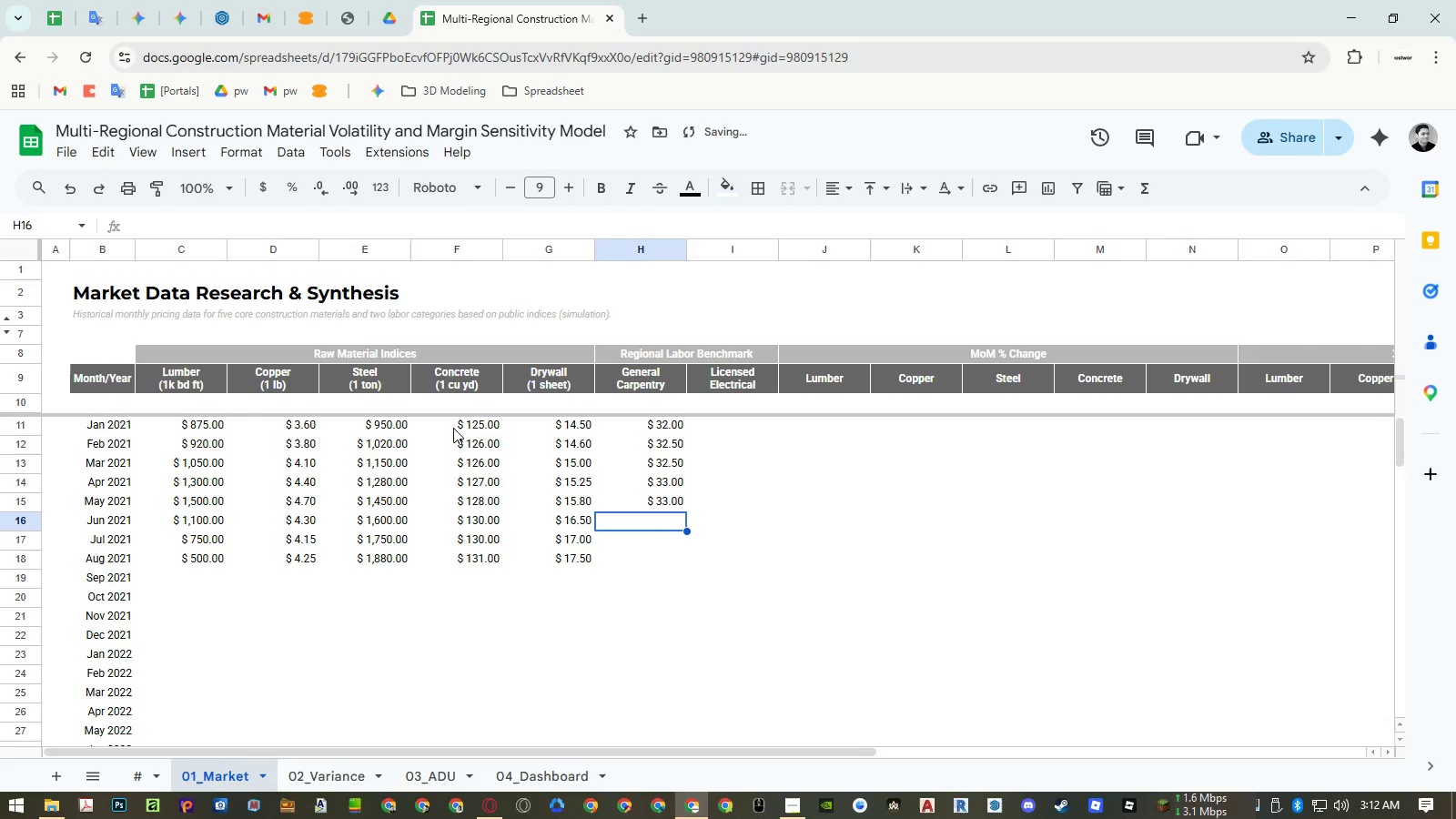 
key(Numpad3)
 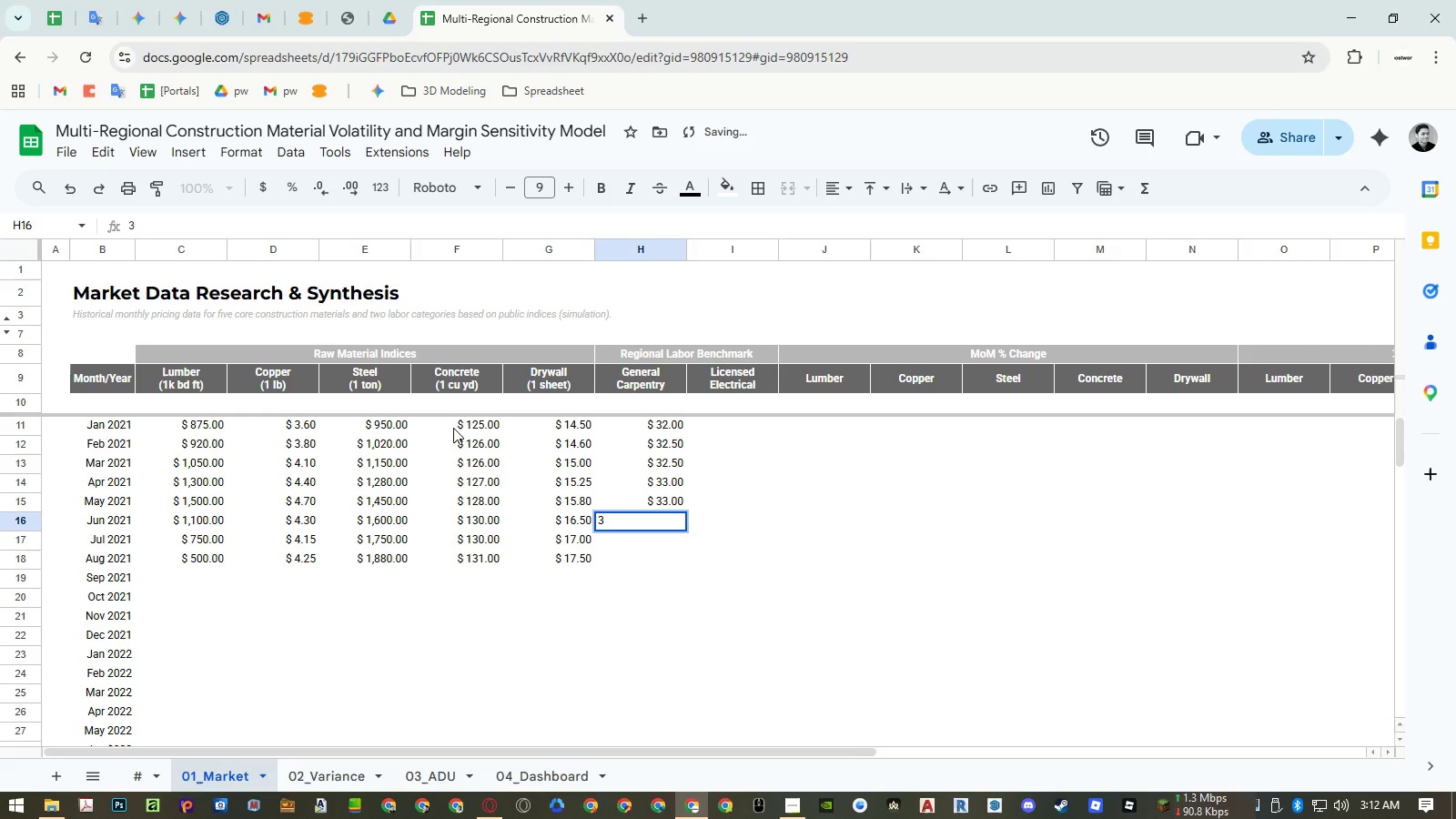 
key(Numpad4)
 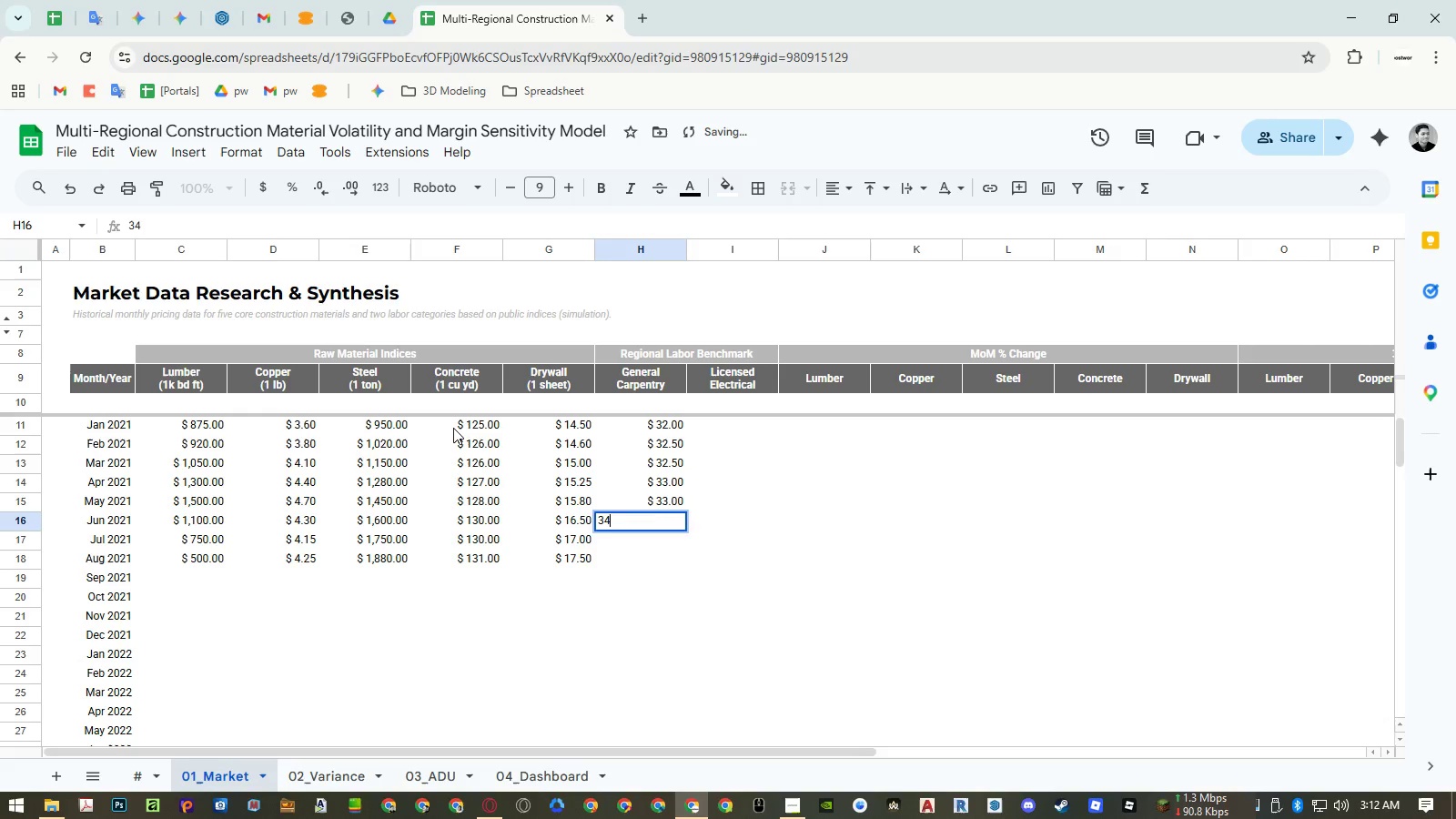 
key(NumpadEnter)
 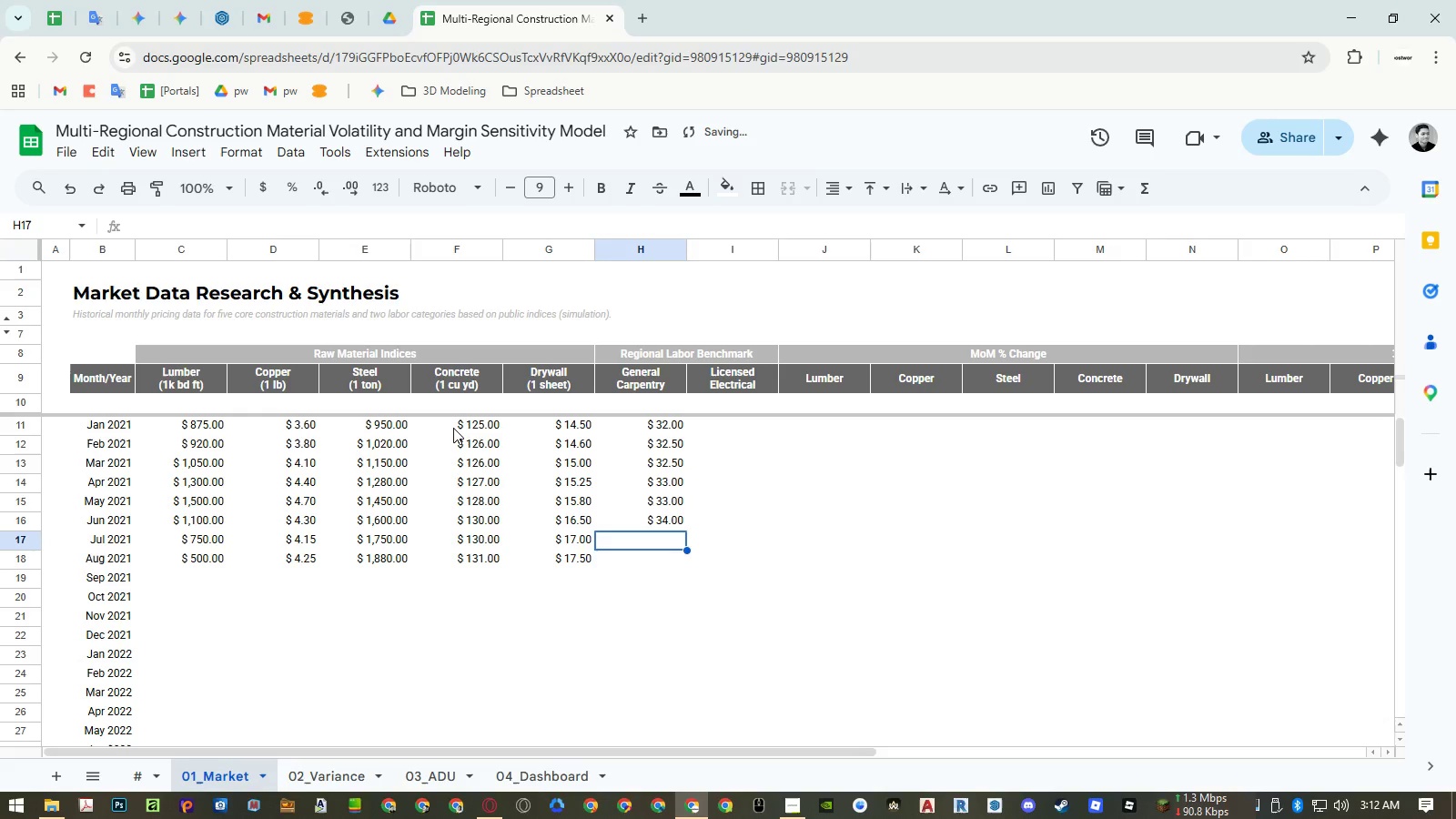 
key(Numpad3)
 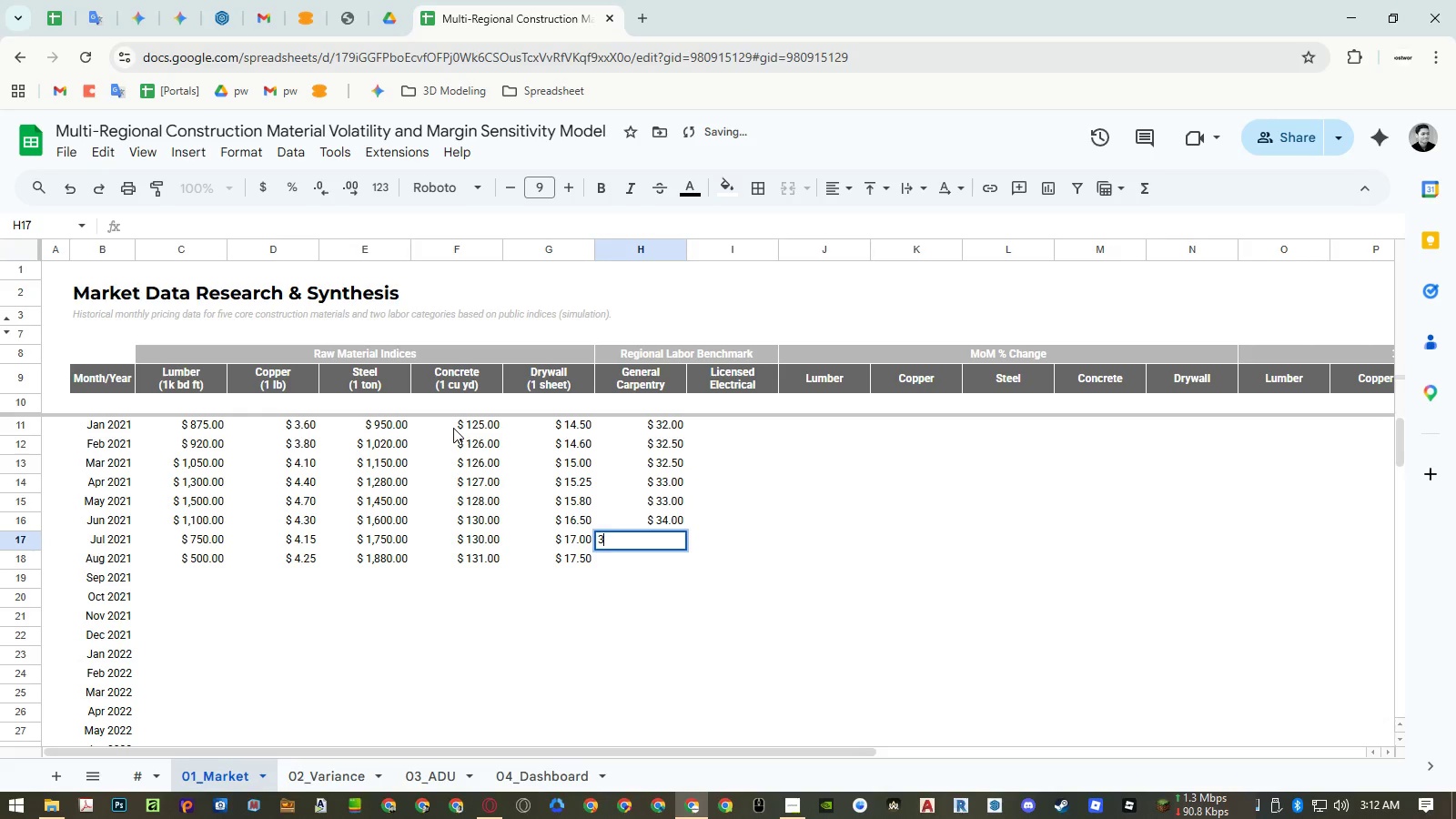 
key(Numpad4)
 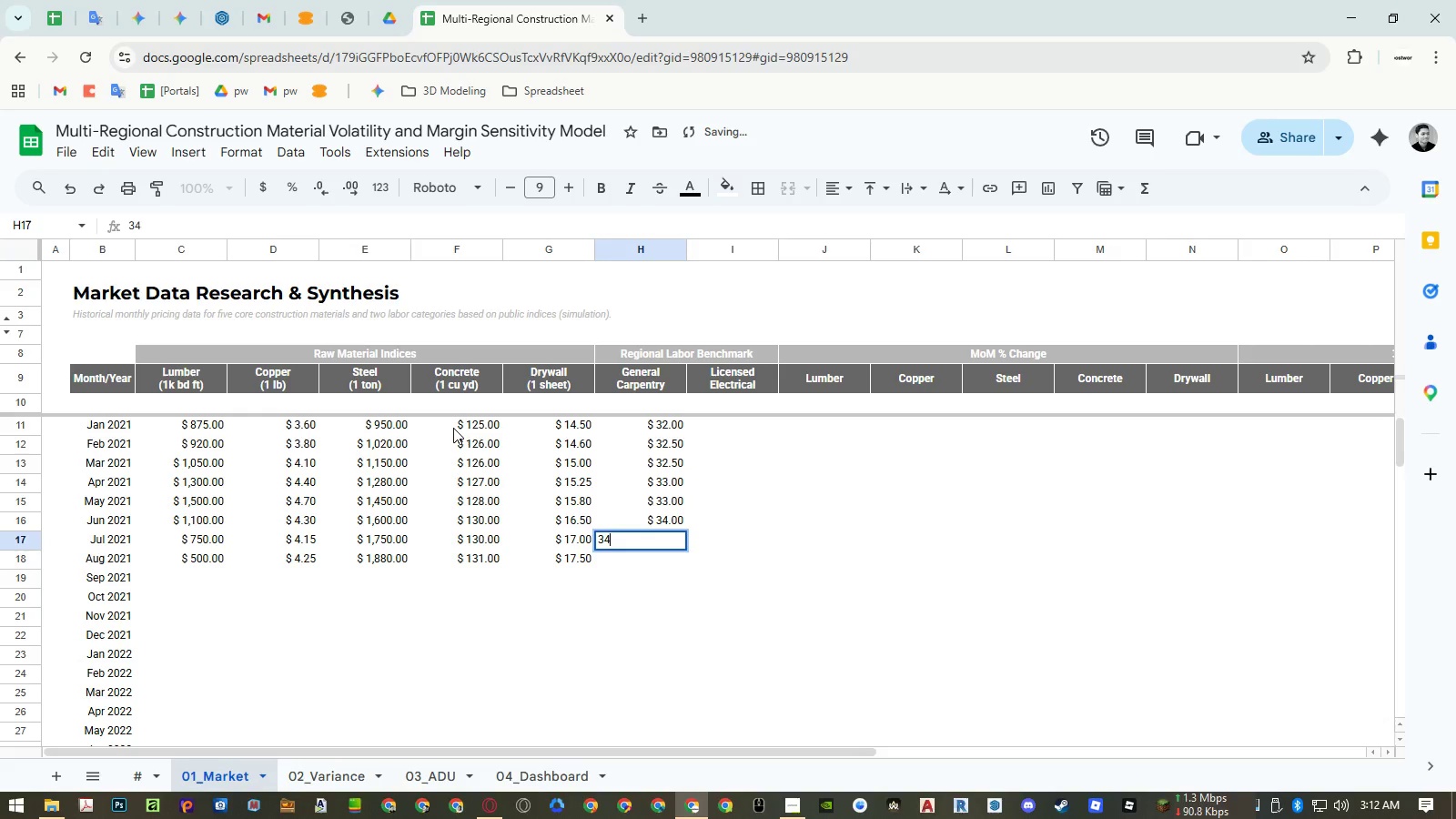 
key(NumpadEnter)
 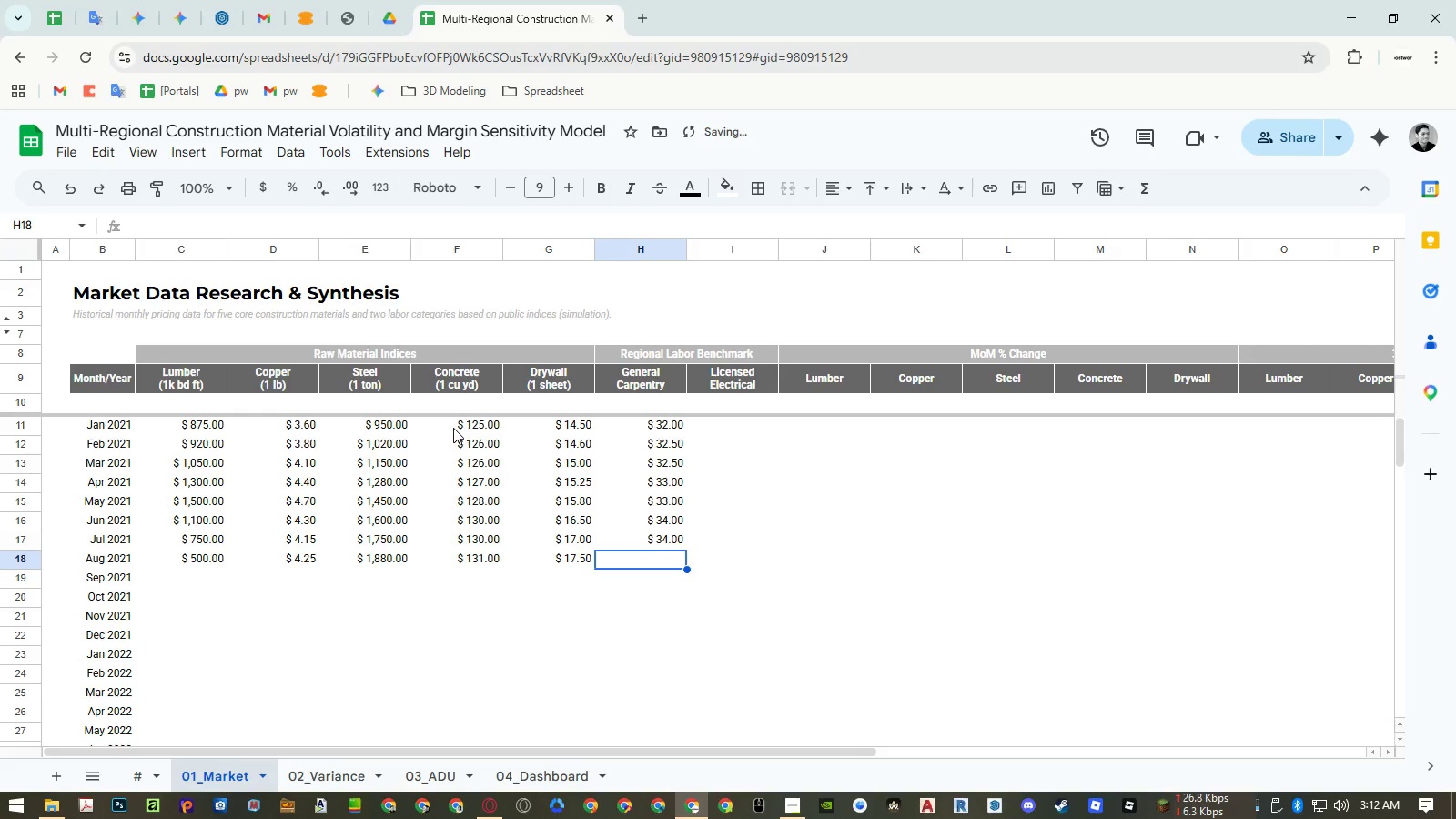 
key(Numpad3)
 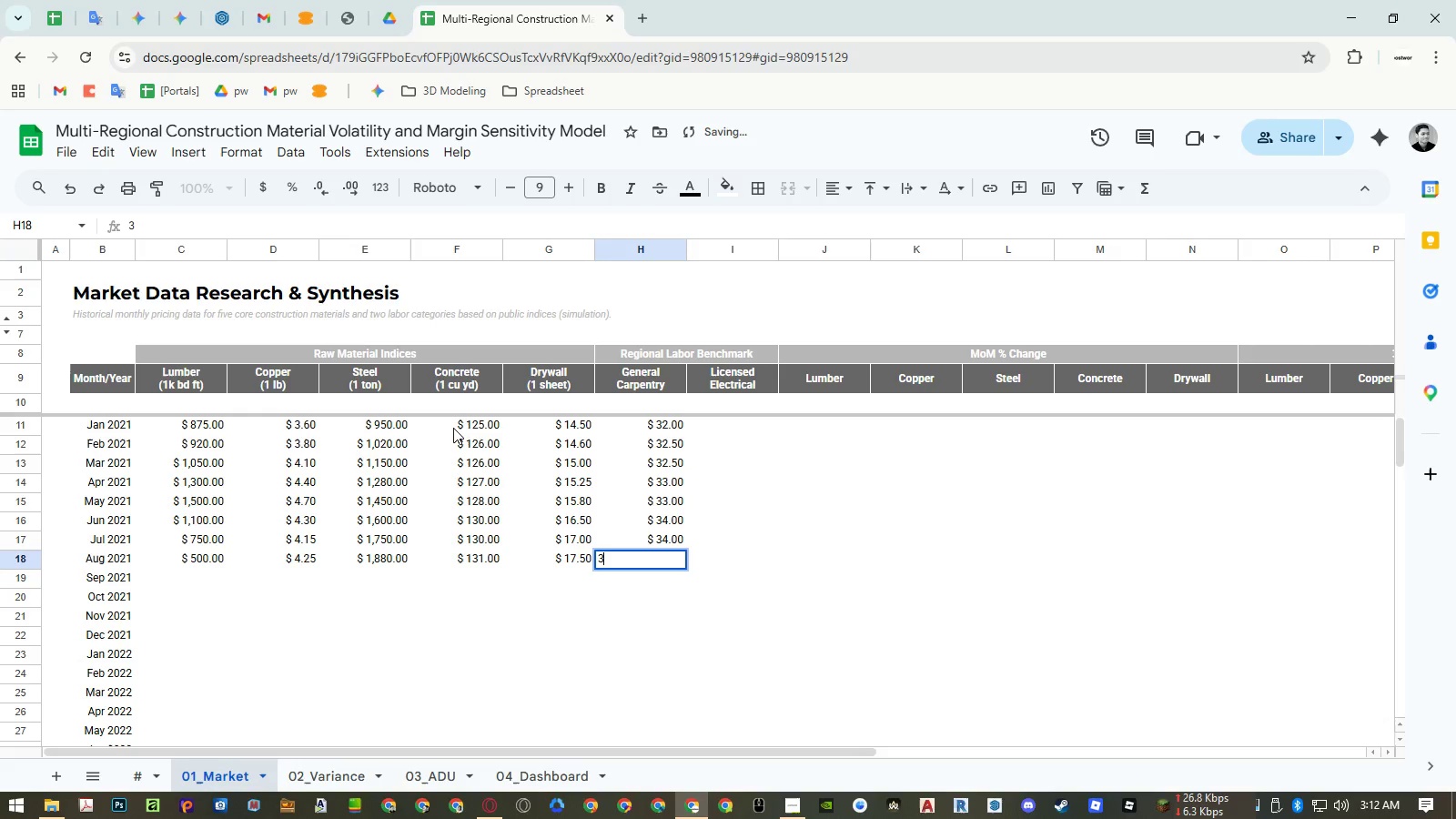 
key(Numpad4)
 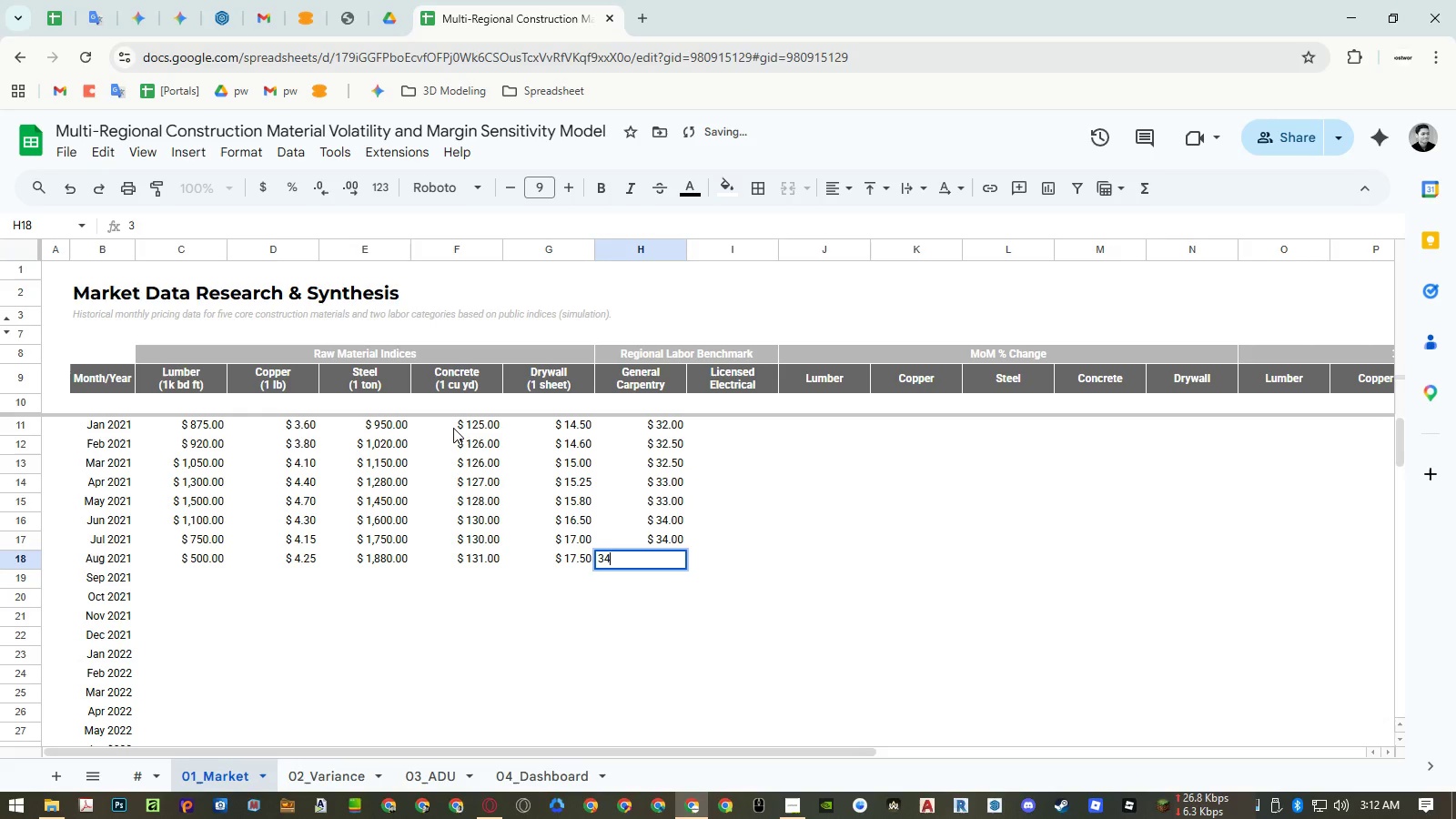 
key(NumpadDecimal)
 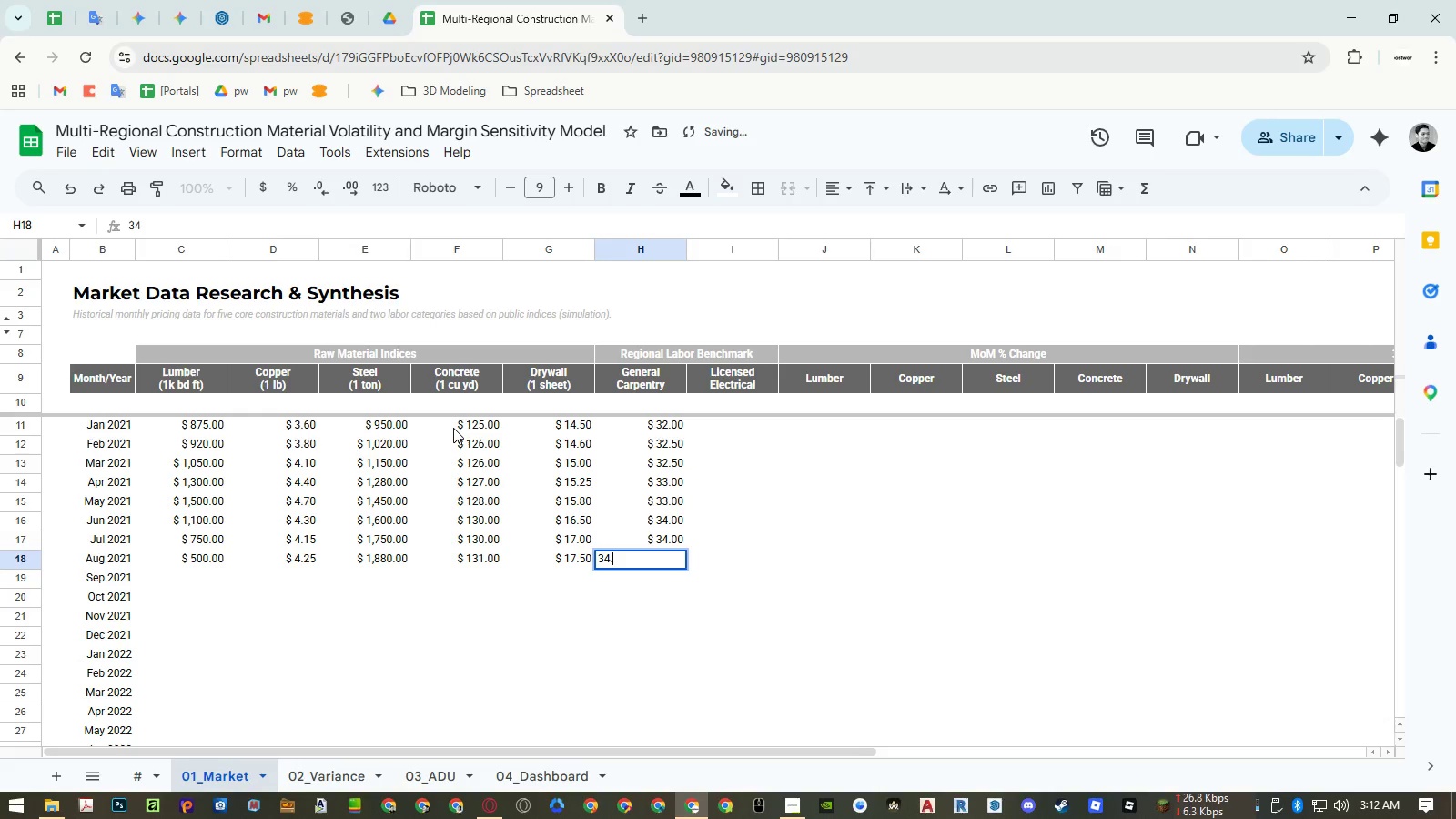 
key(Numpad5)
 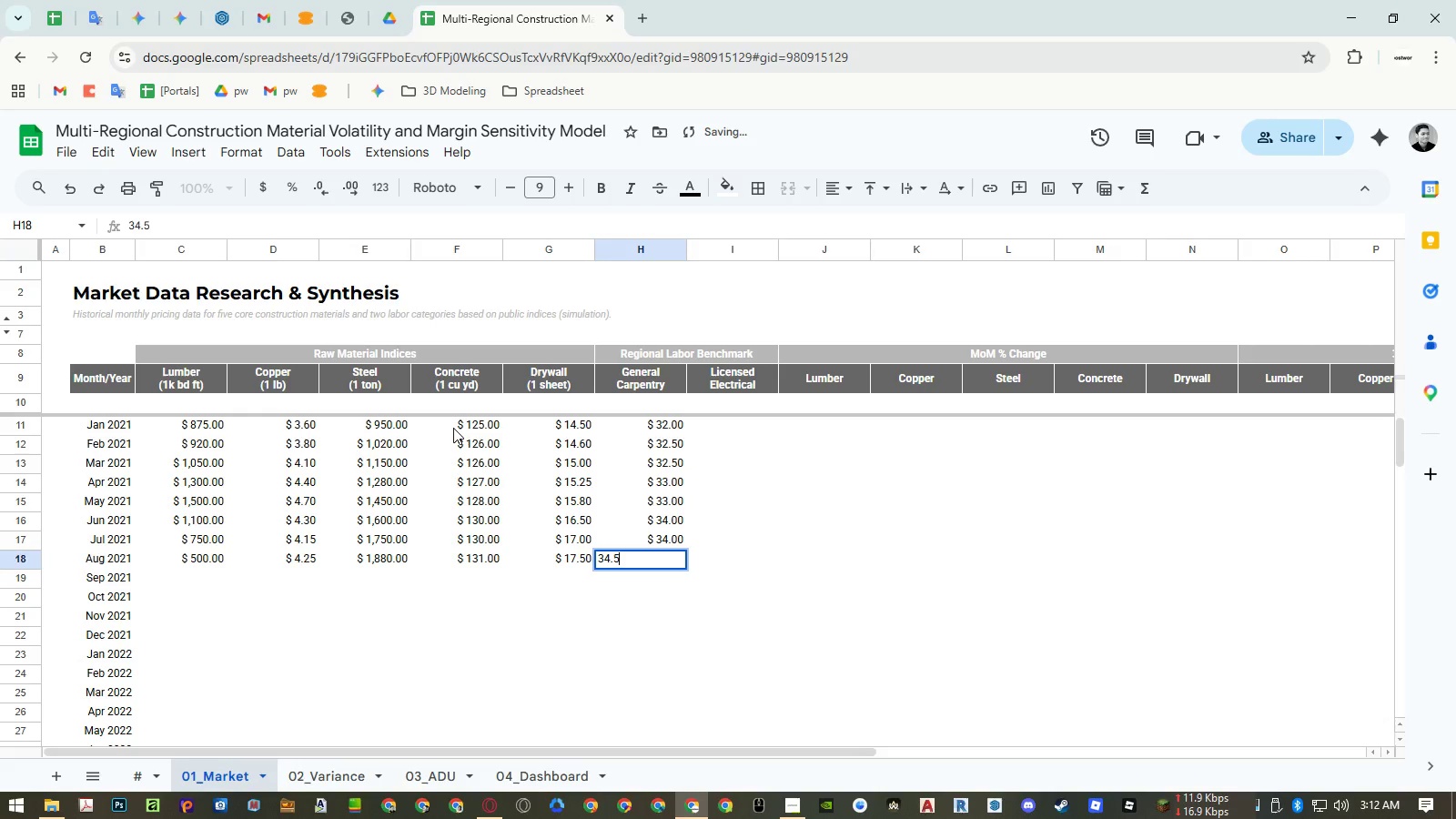 
key(NumpadEnter)
 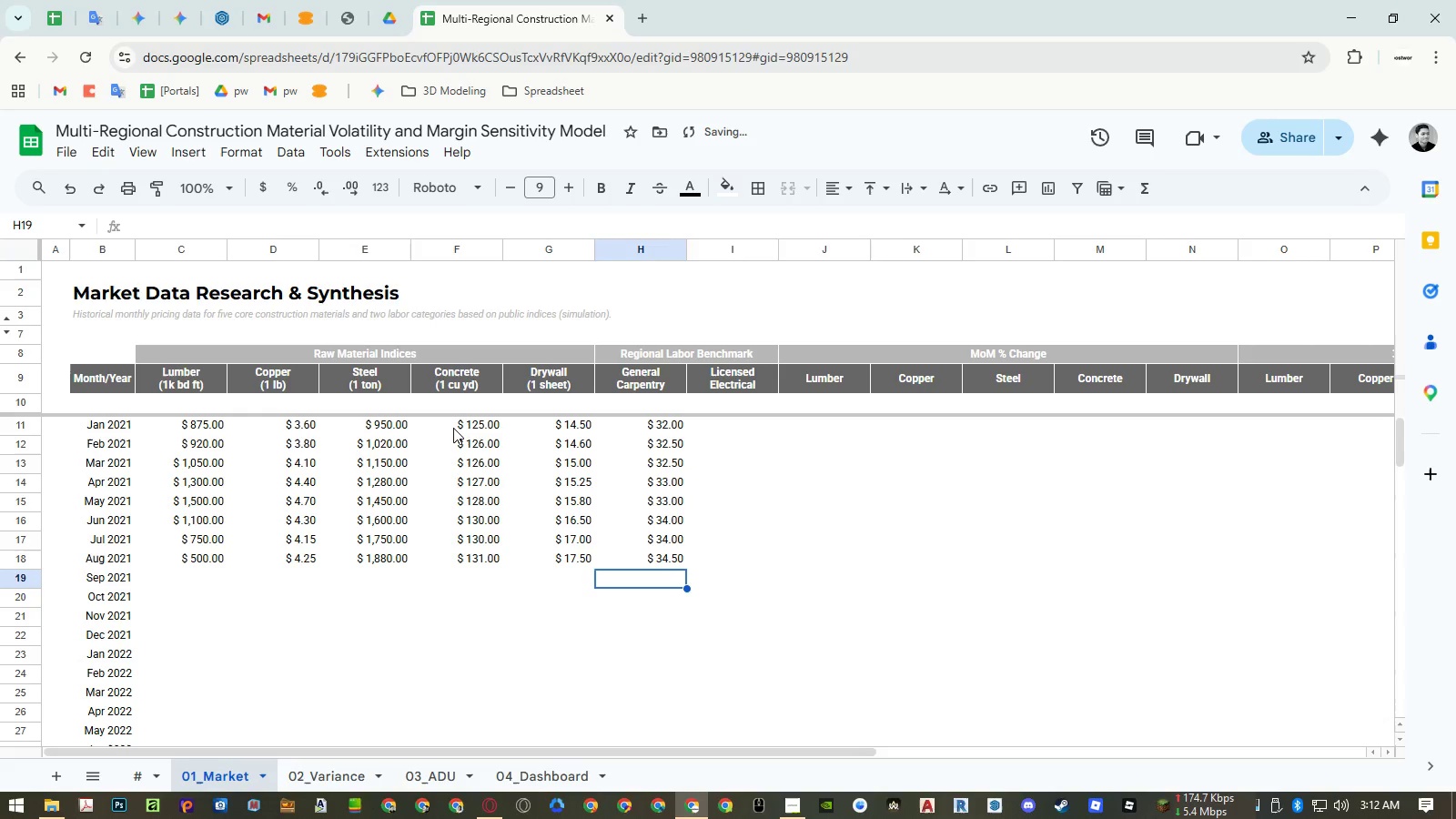 
key(ArrowRight)
 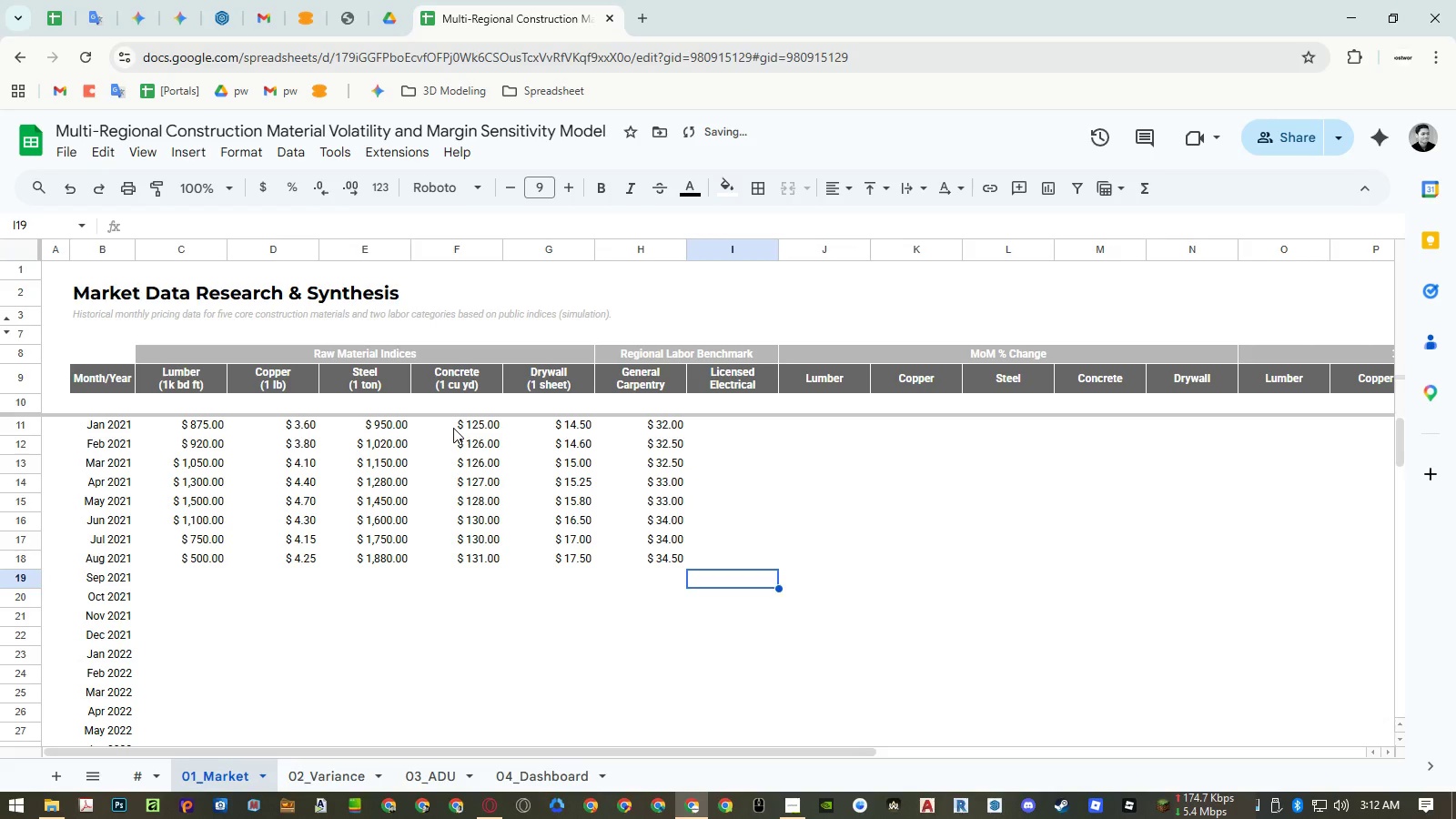 
key(Control+ControlRight)
 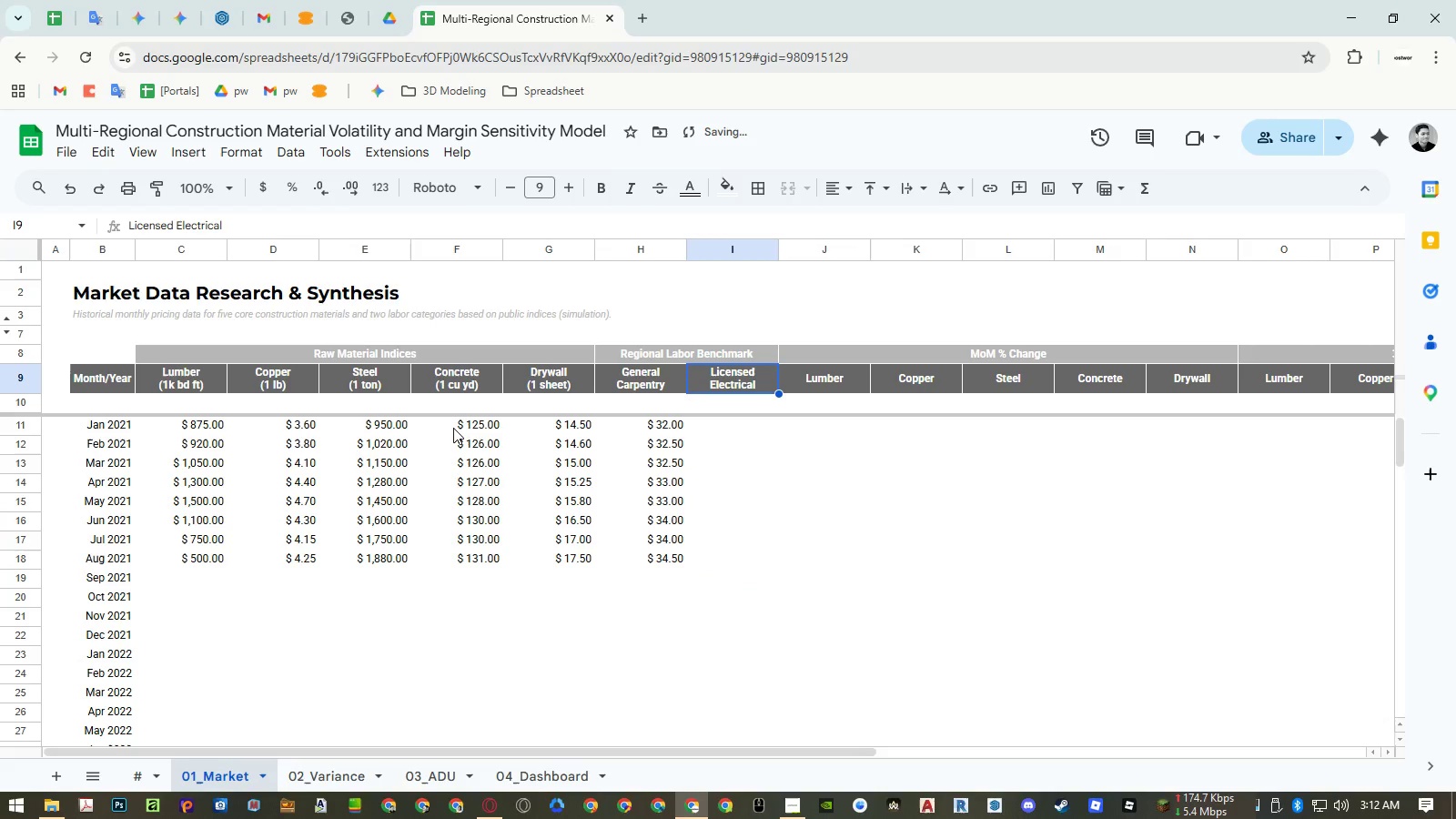 
key(Control+ArrowUp)
 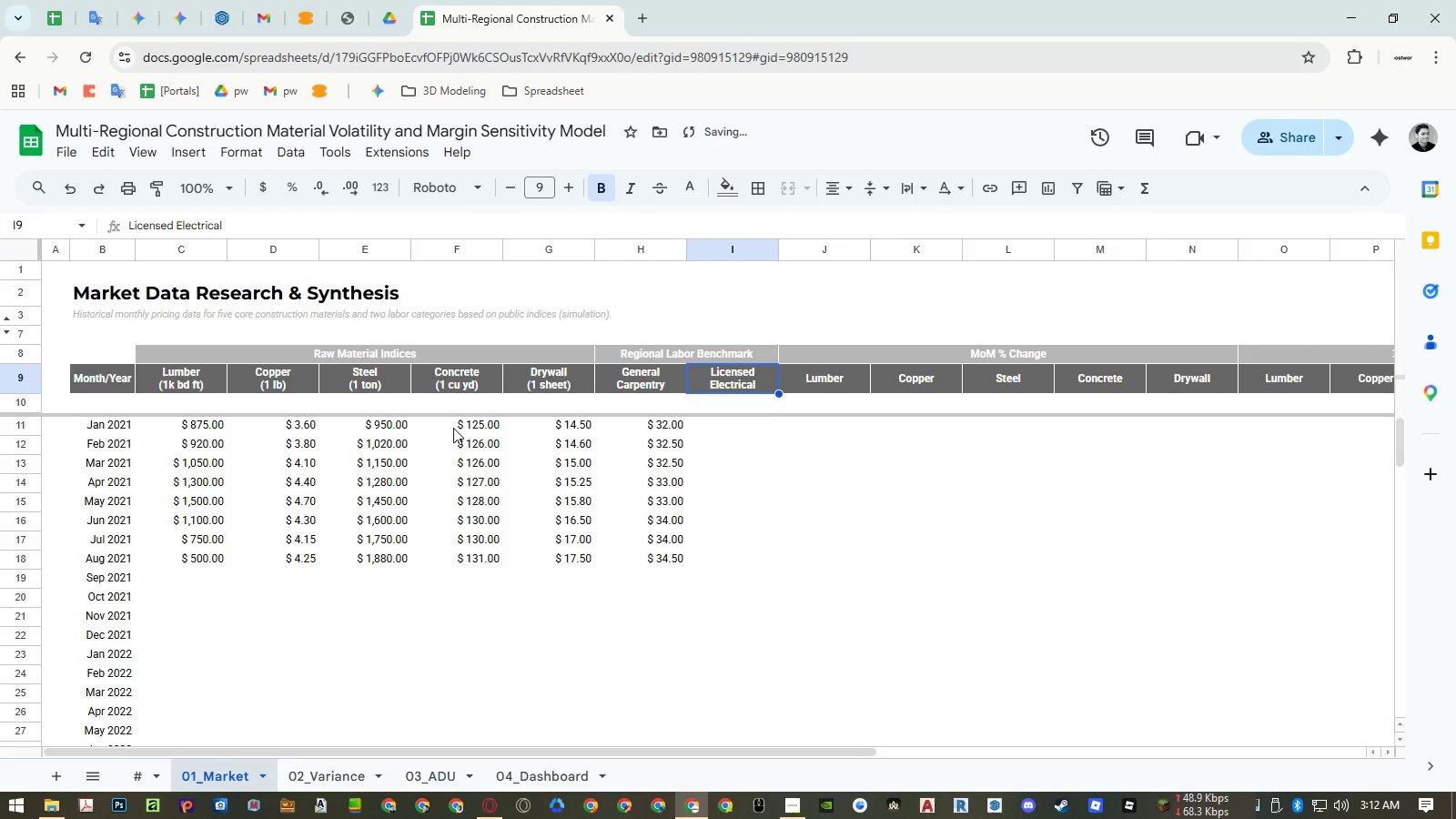 
key(ArrowDown)
 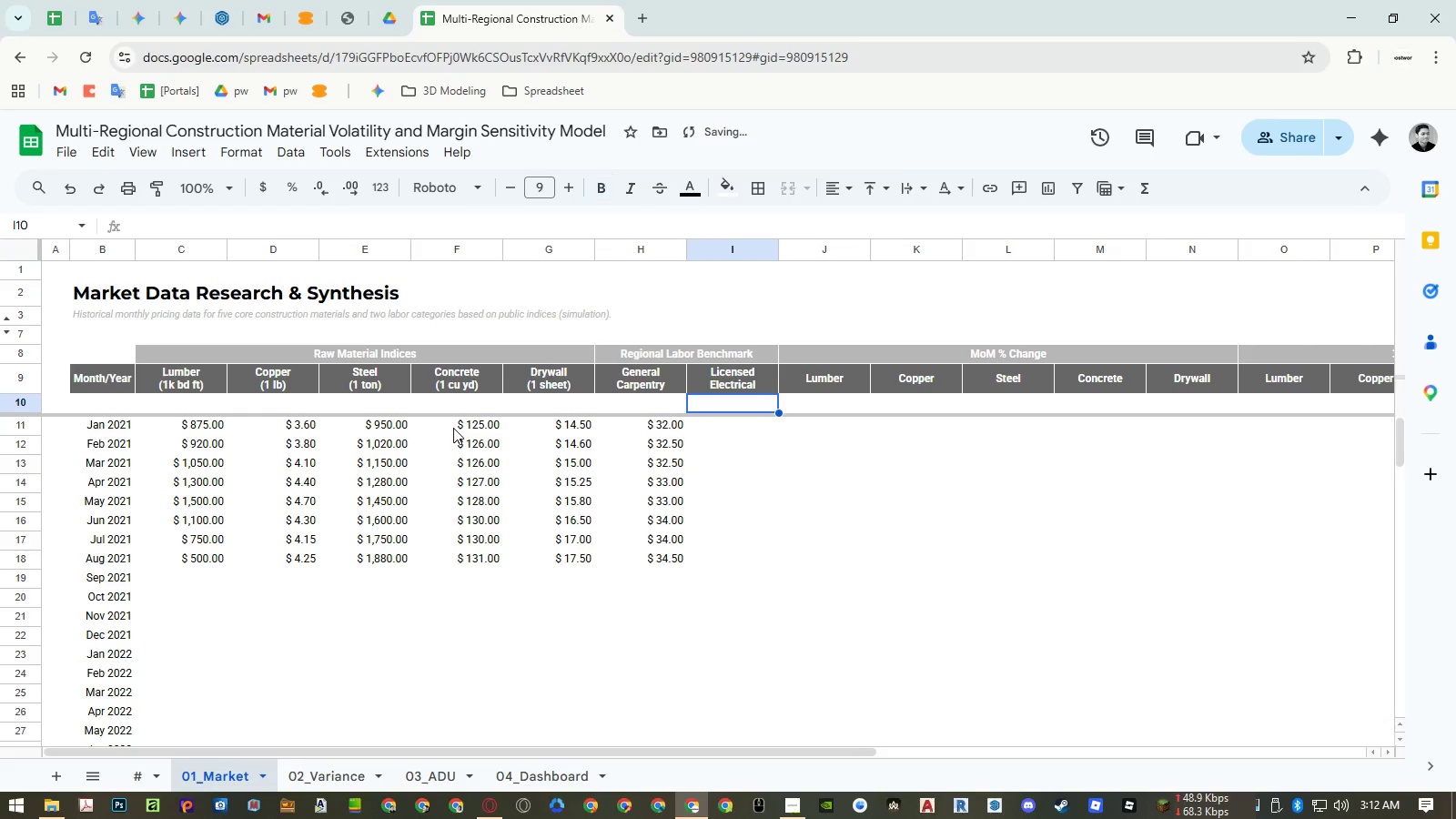 
key(ArrowDown)
 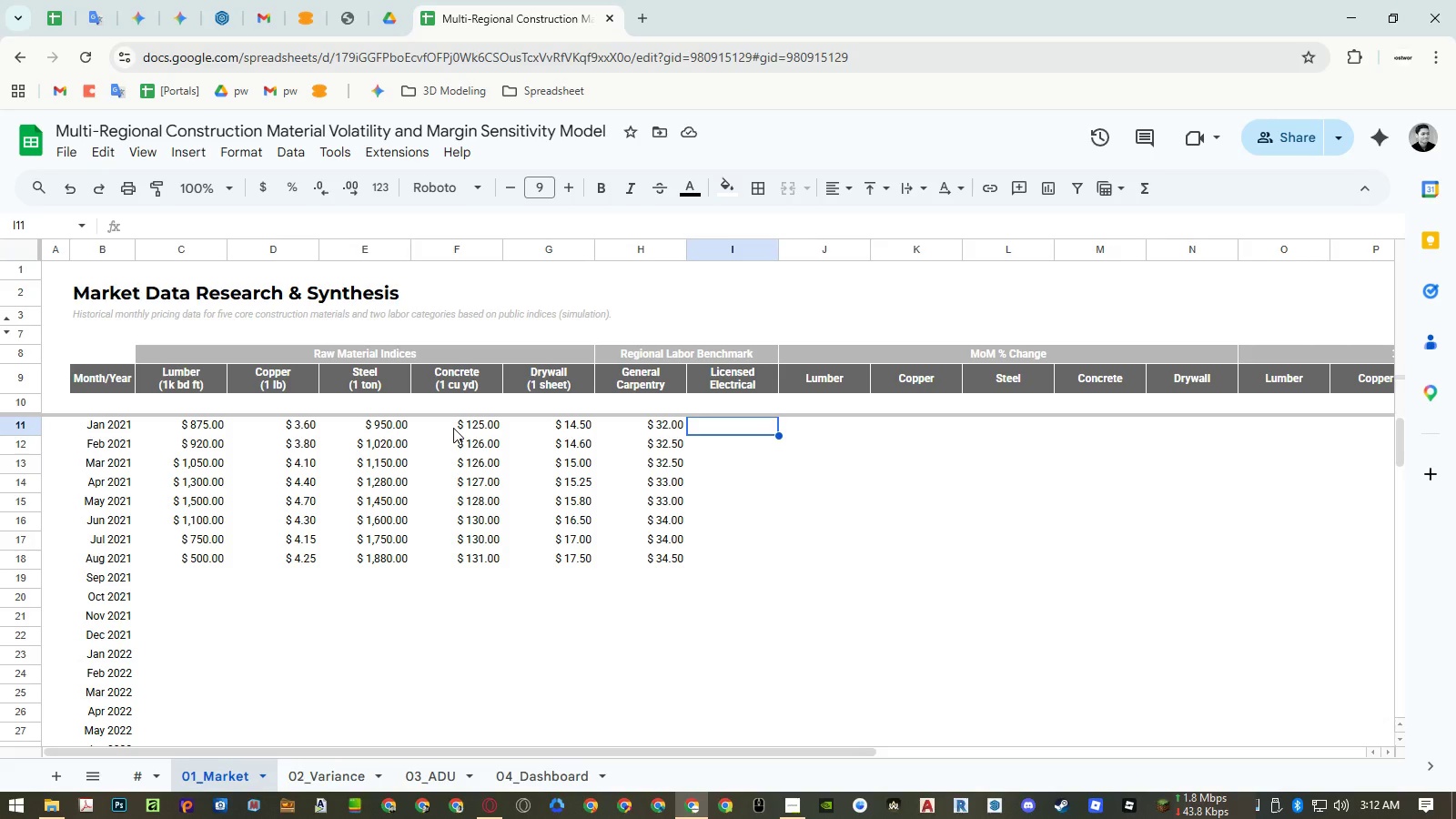 
wait(6.92)
 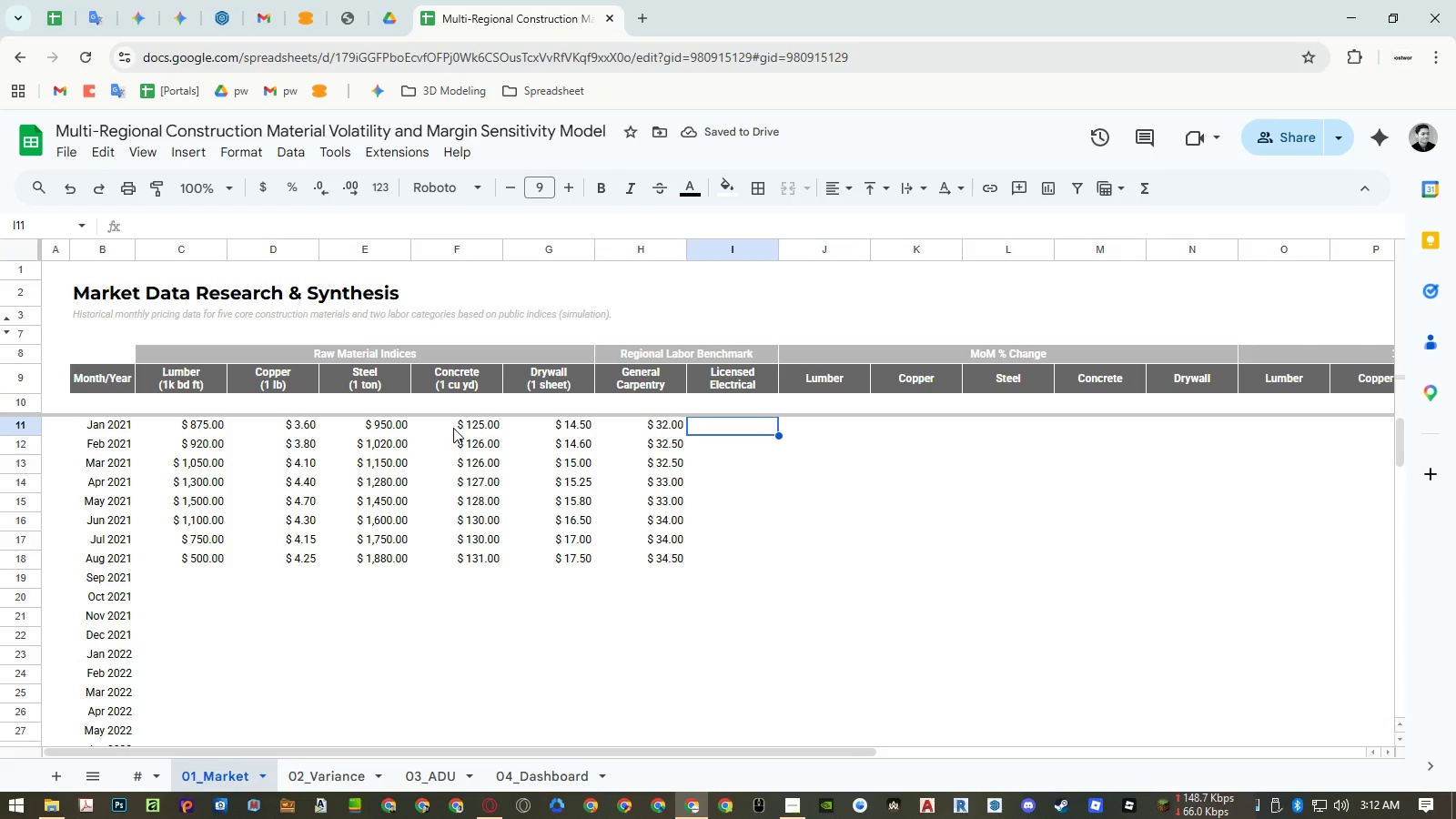 
key(Numpad7)
 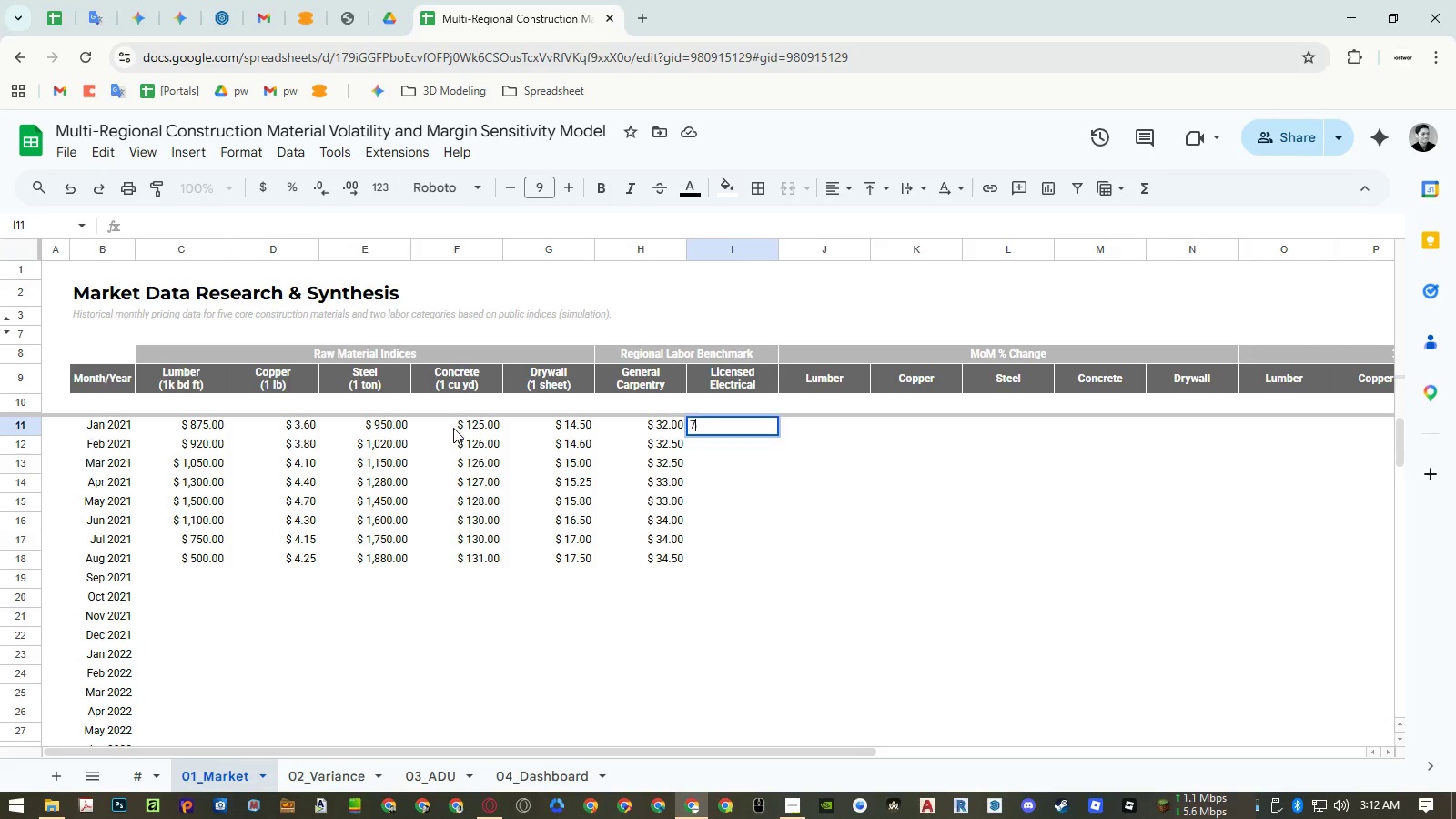 
key(Numpad5)
 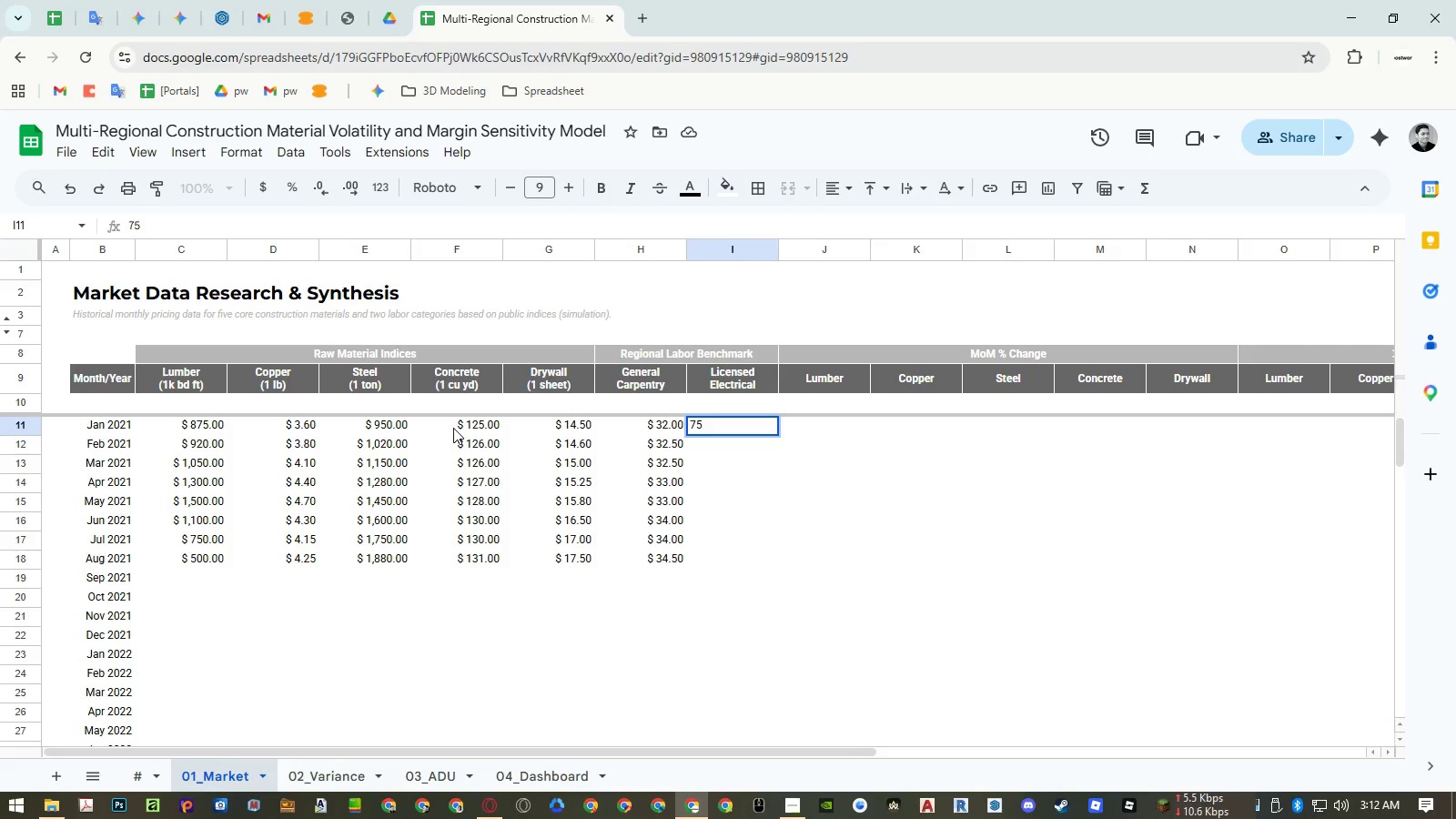 
key(NumpadEnter)
 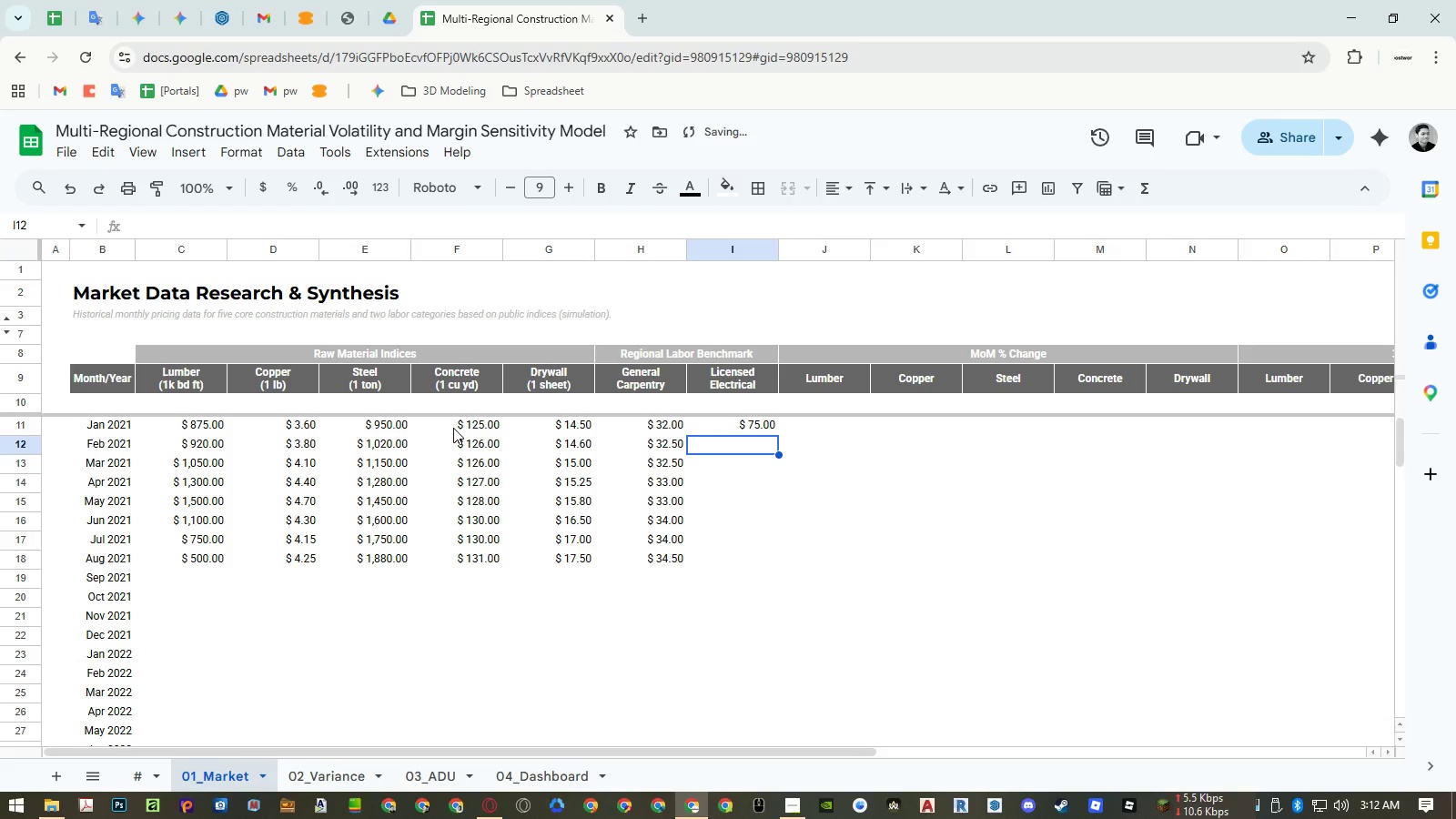 
key(Numpad7)
 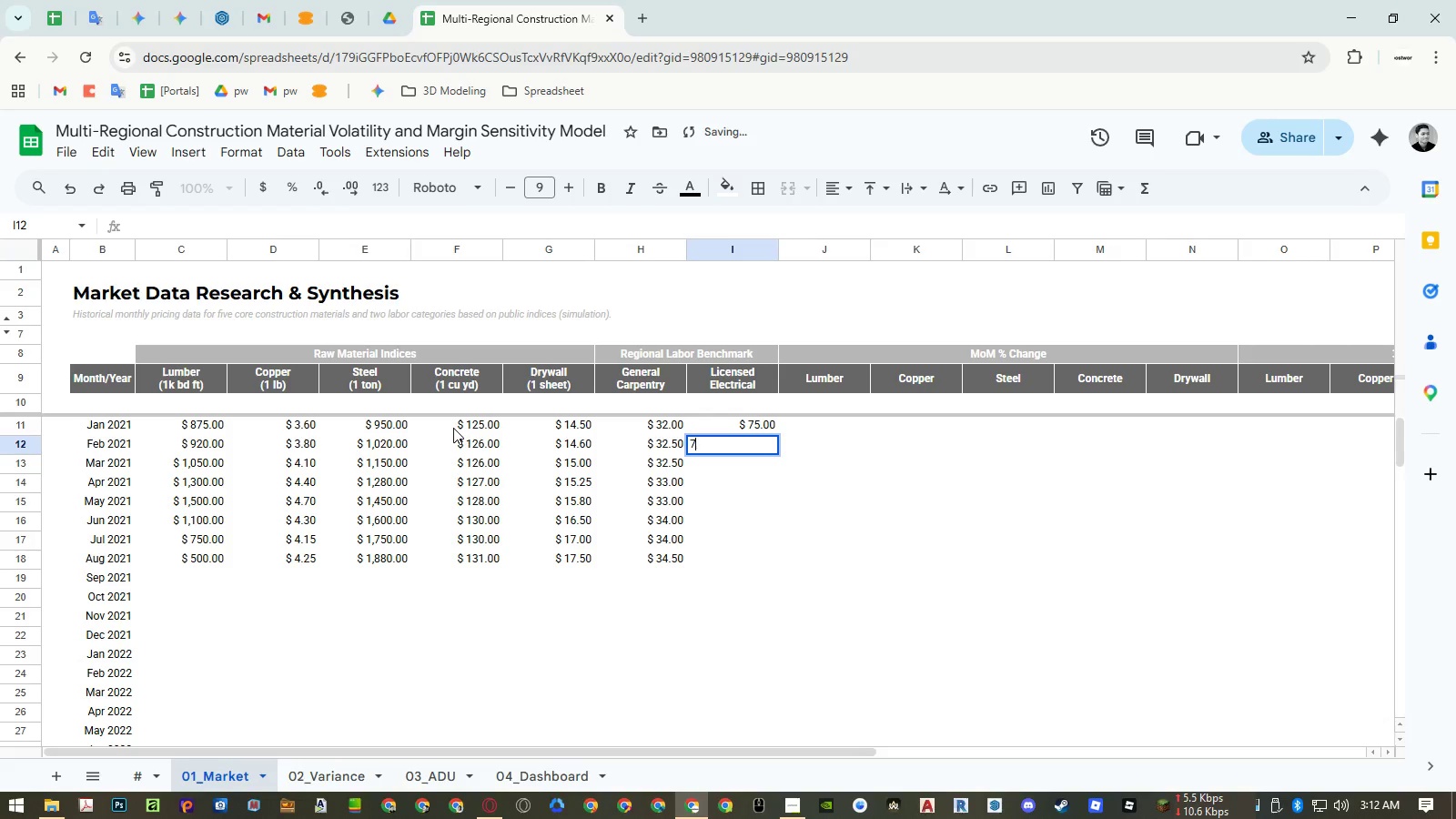 
key(Numpad5)
 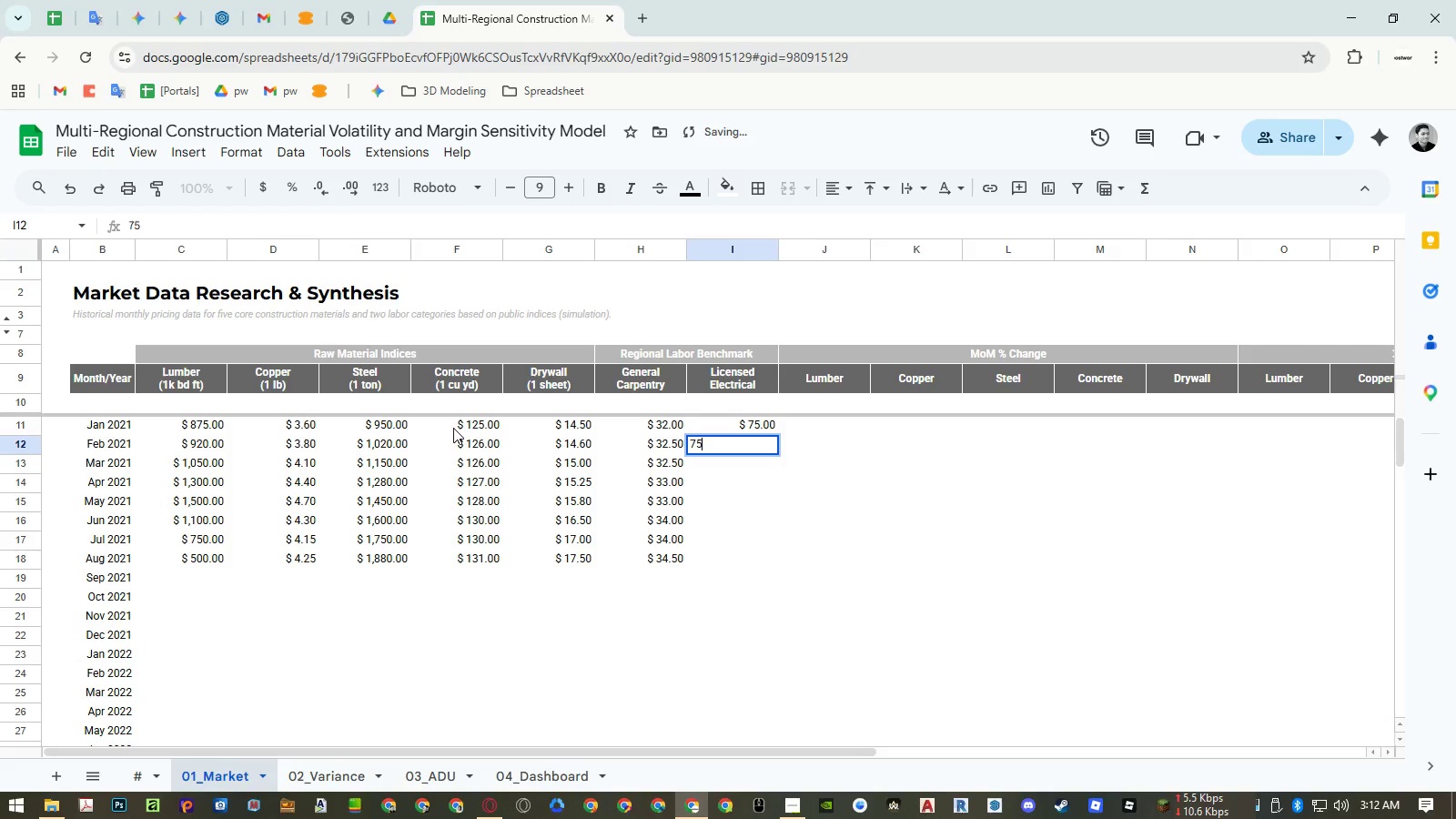 
key(NumpadDecimal)
 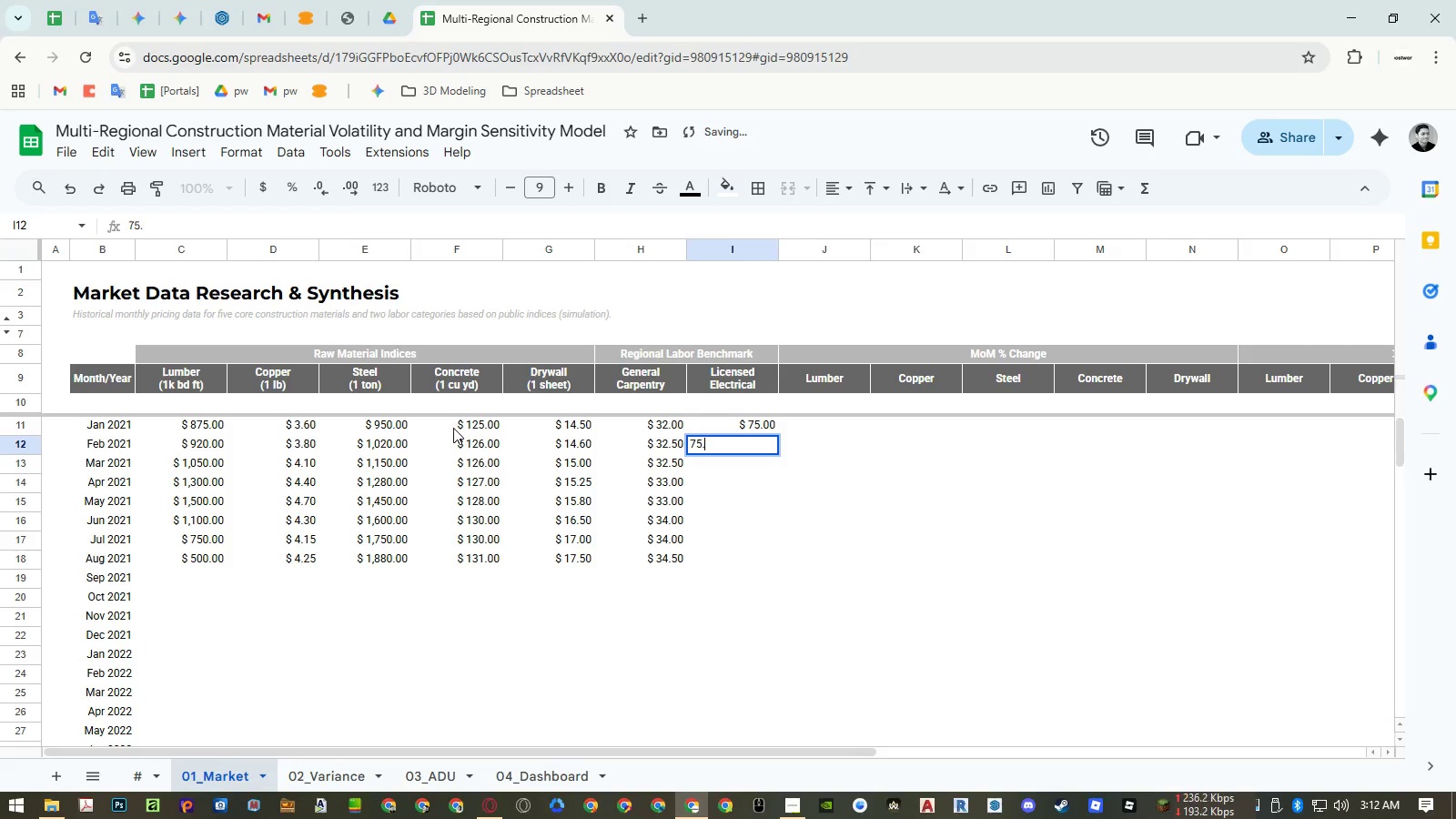 
key(Numpad5)
 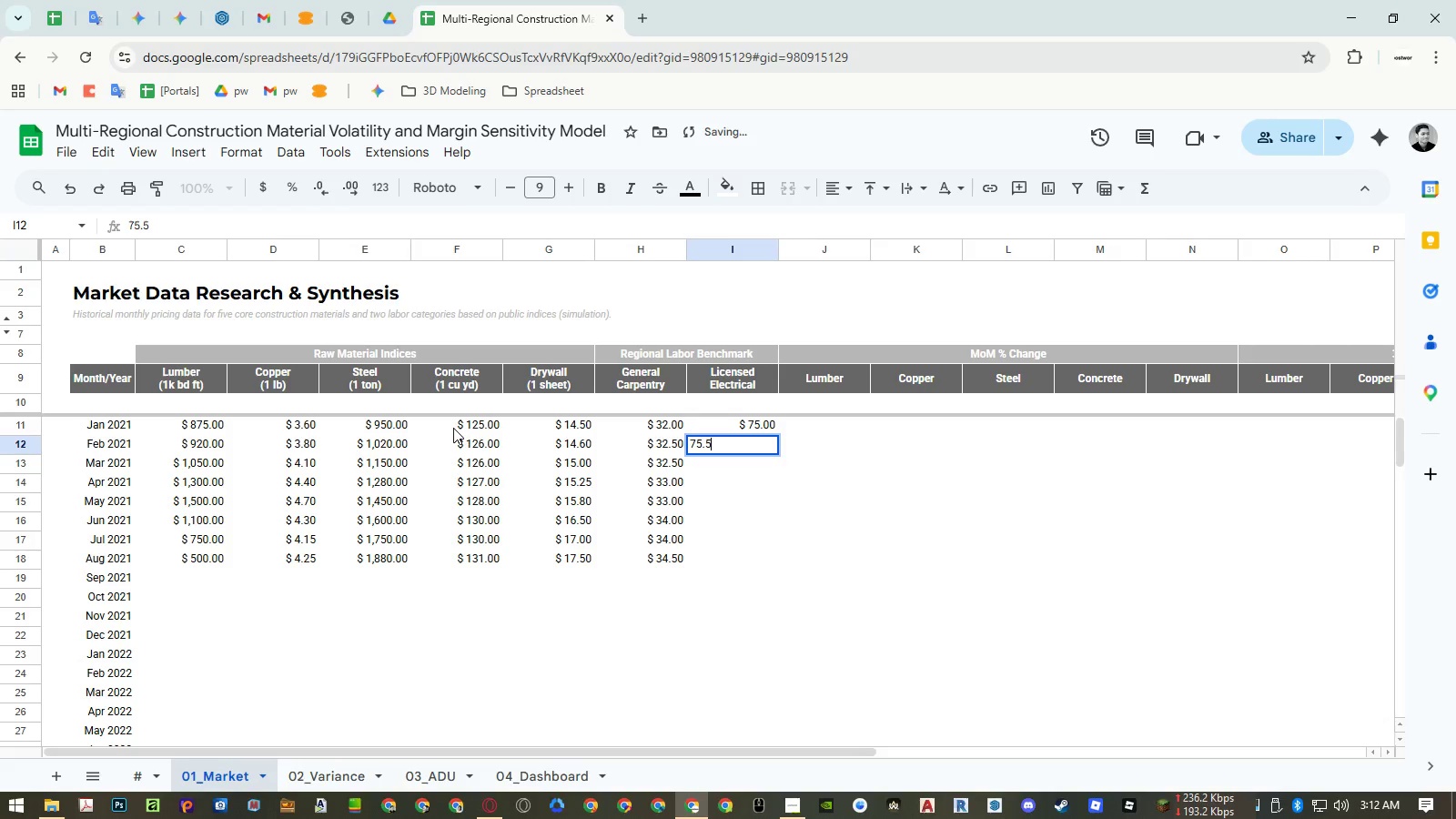 
key(NumpadEnter)
 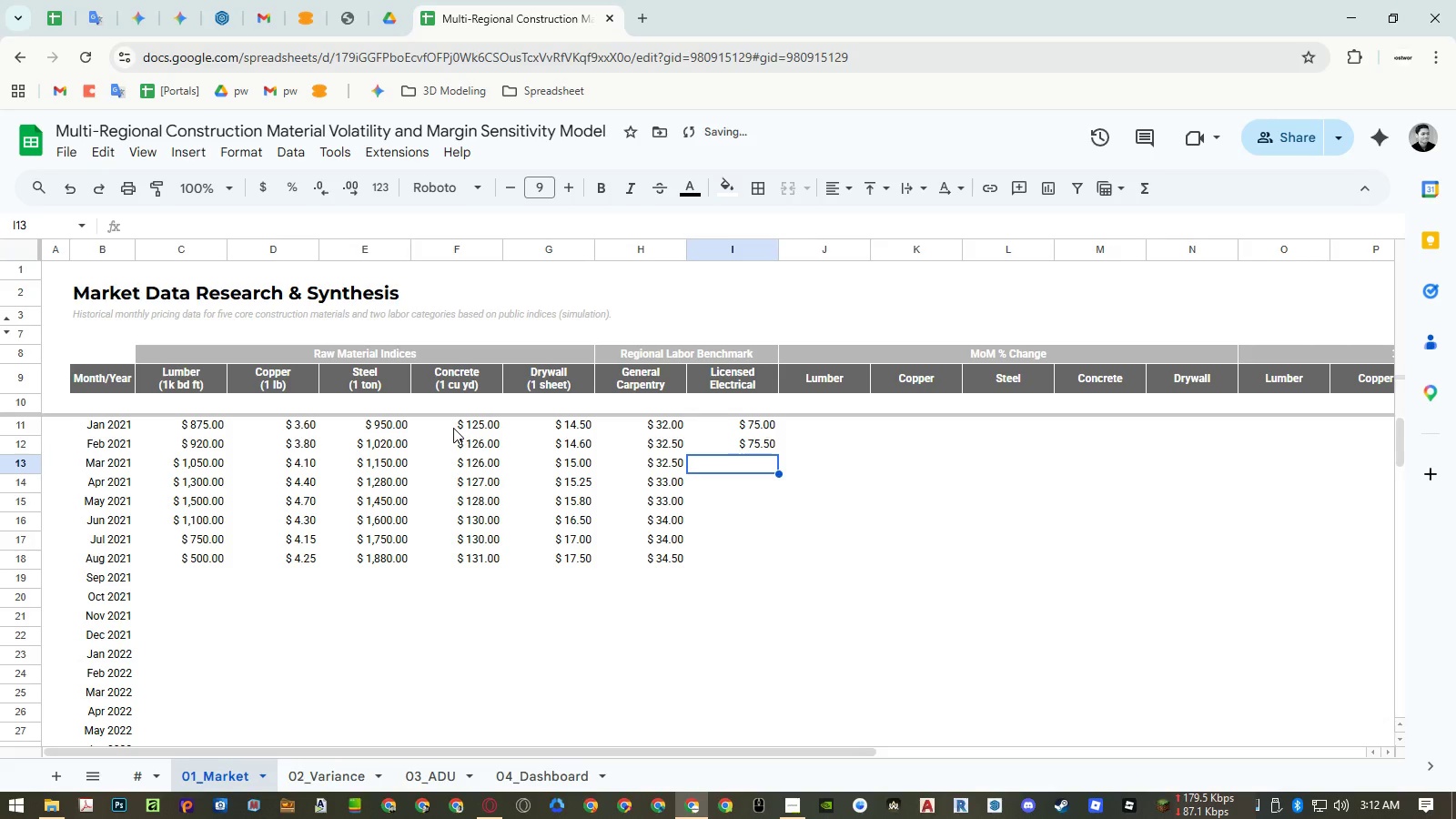 
key(Numpad7)
 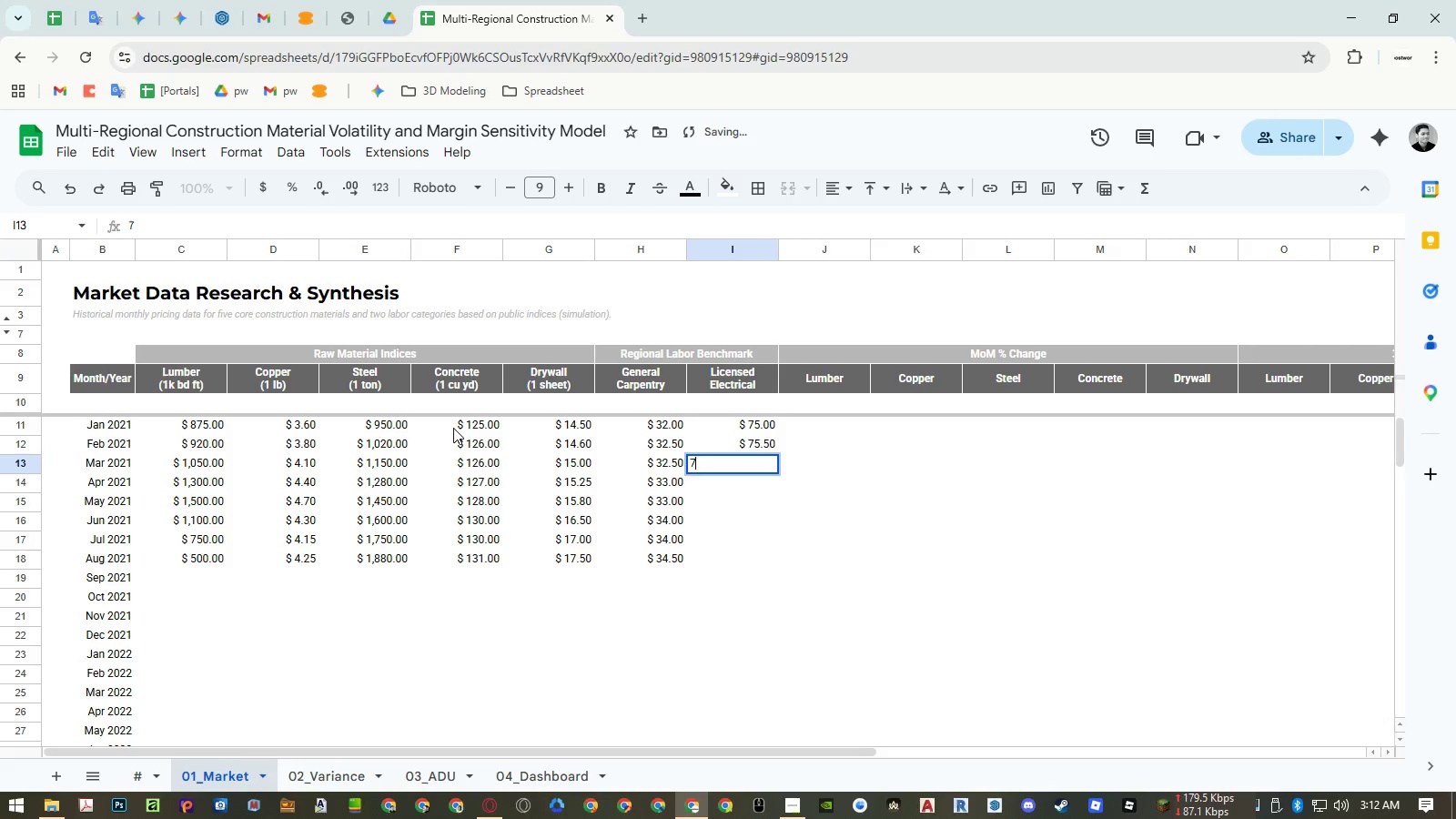 
key(Numpad6)
 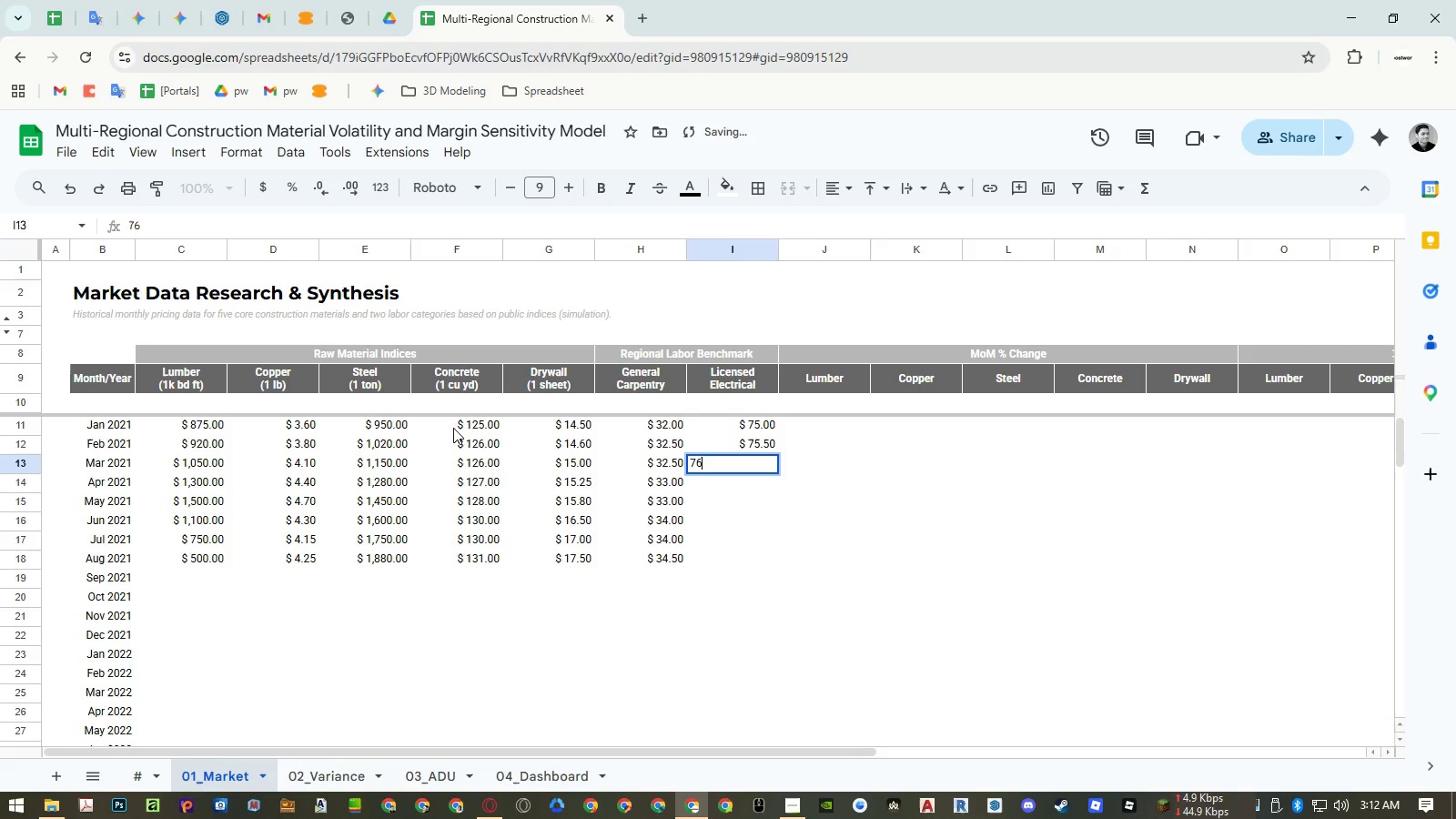 
key(NumpadEnter)
 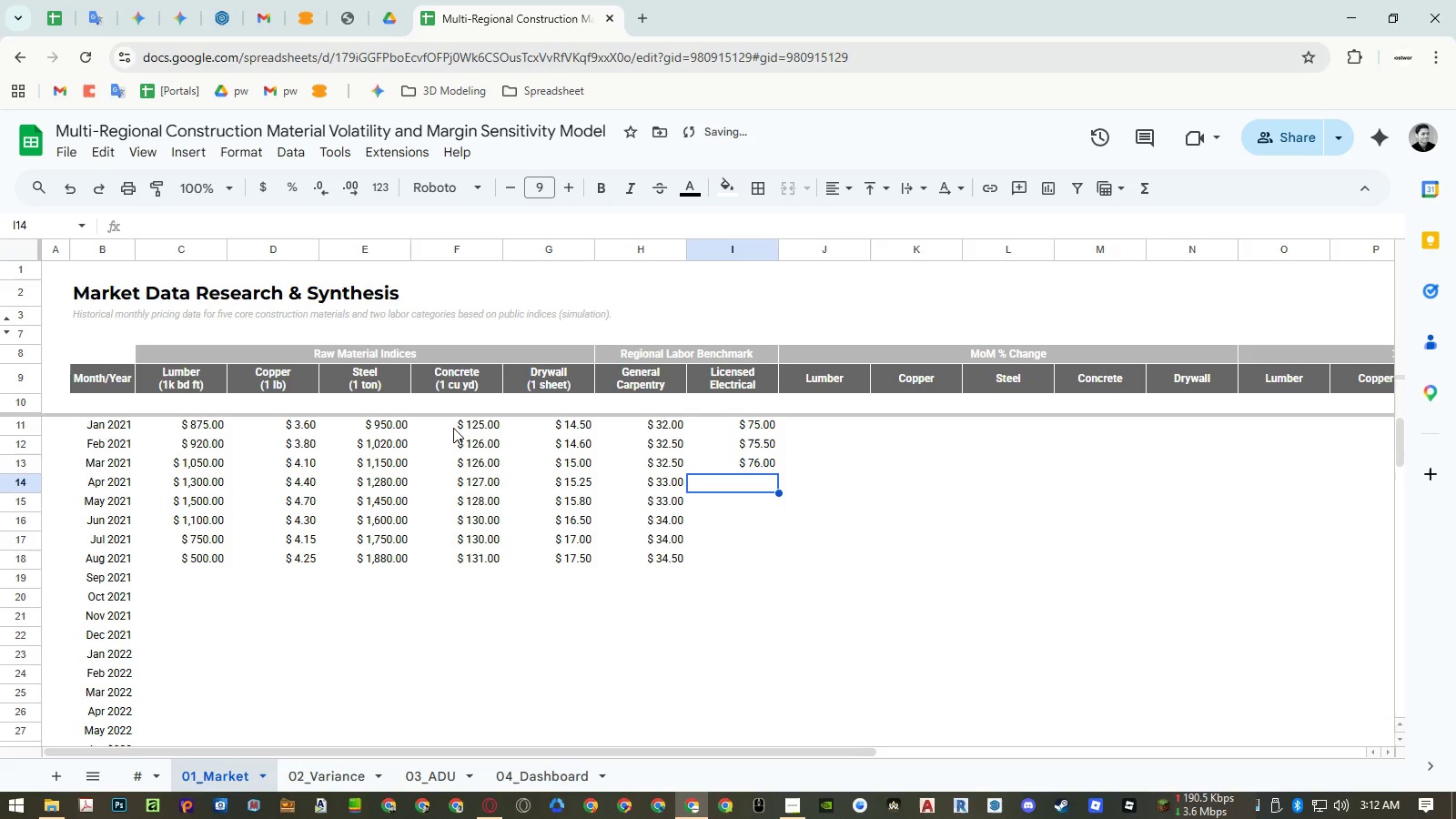 
key(Numpad7)
 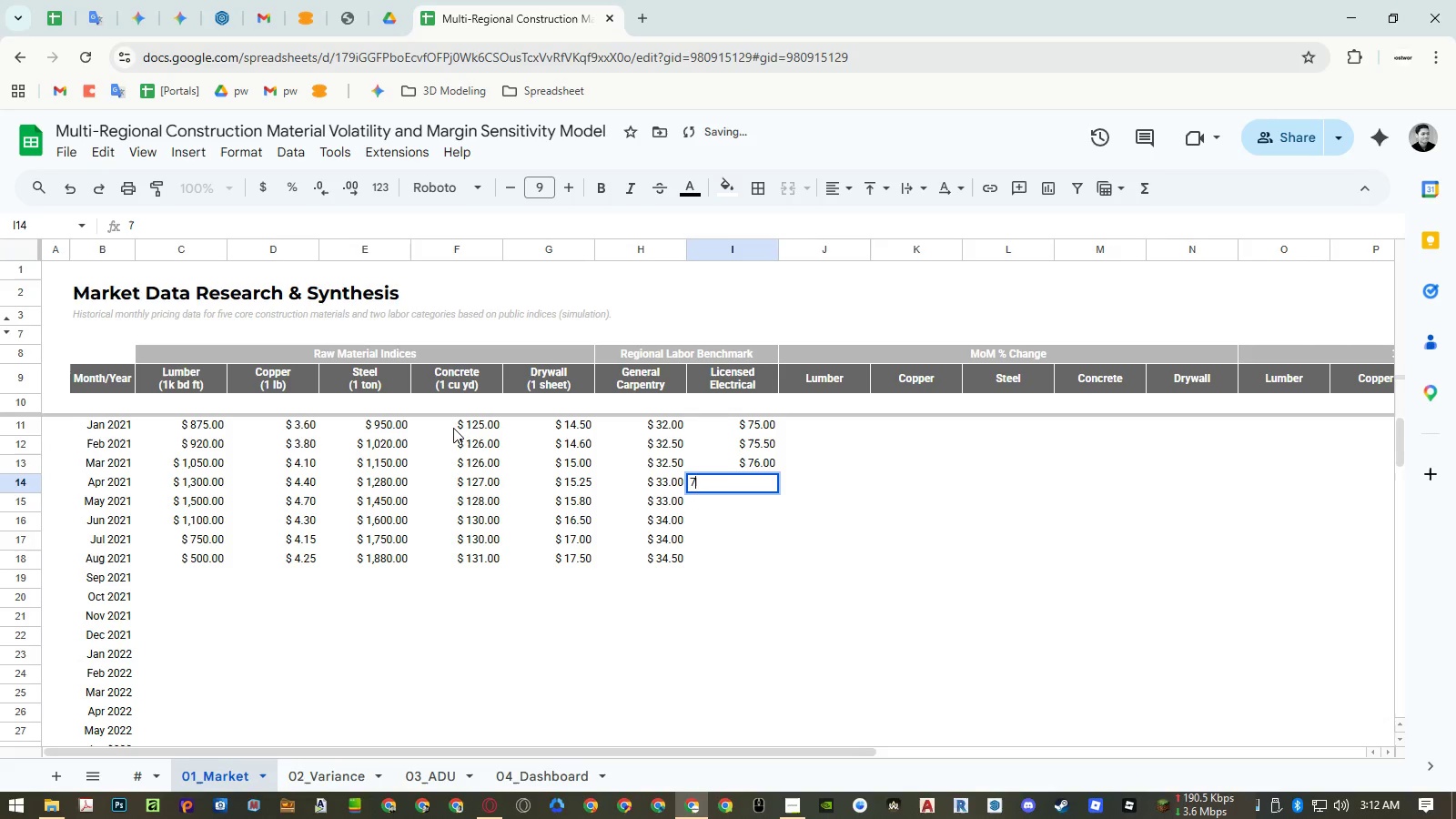 
key(Numpad6)
 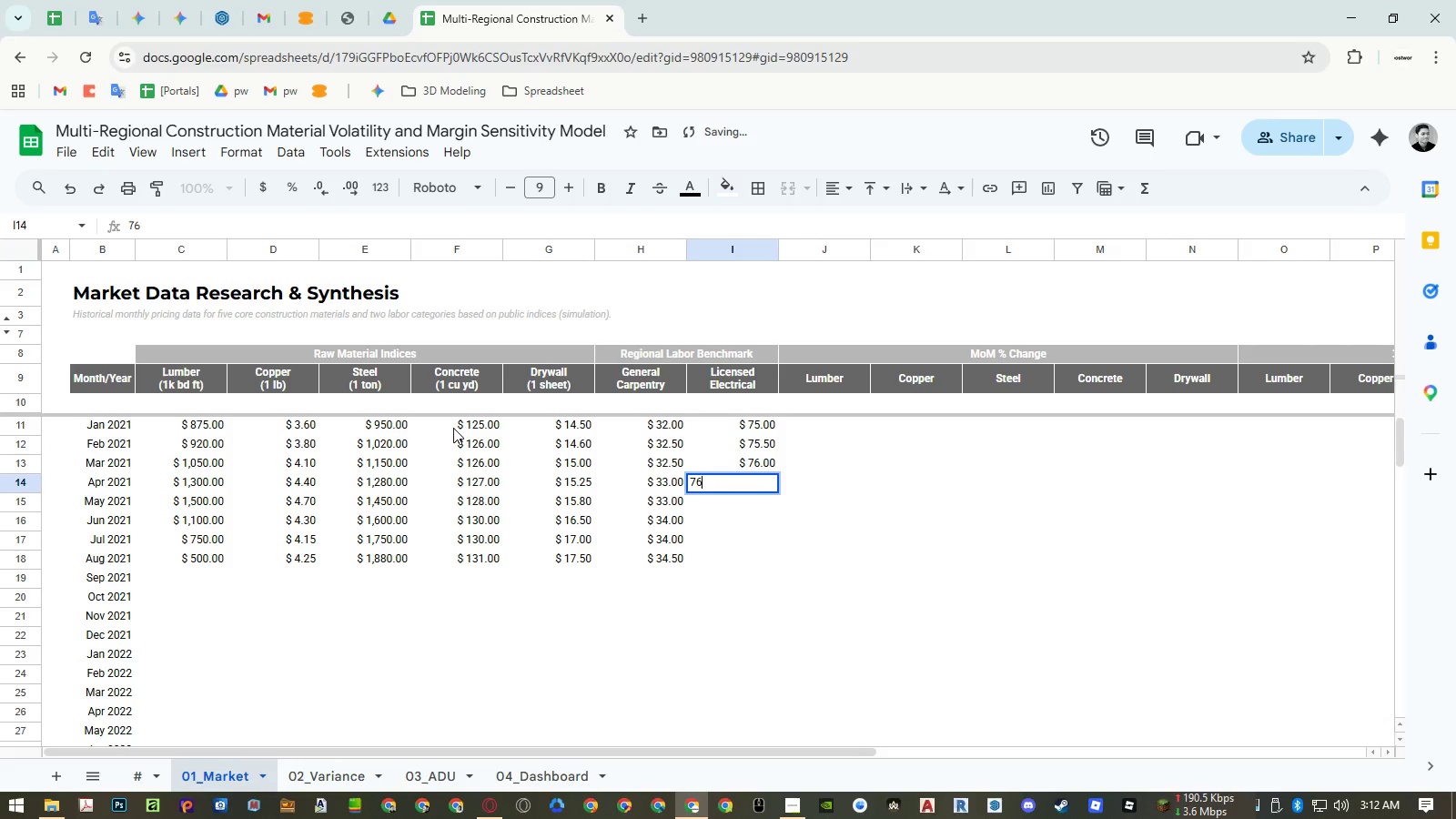 
key(NumpadEnter)
 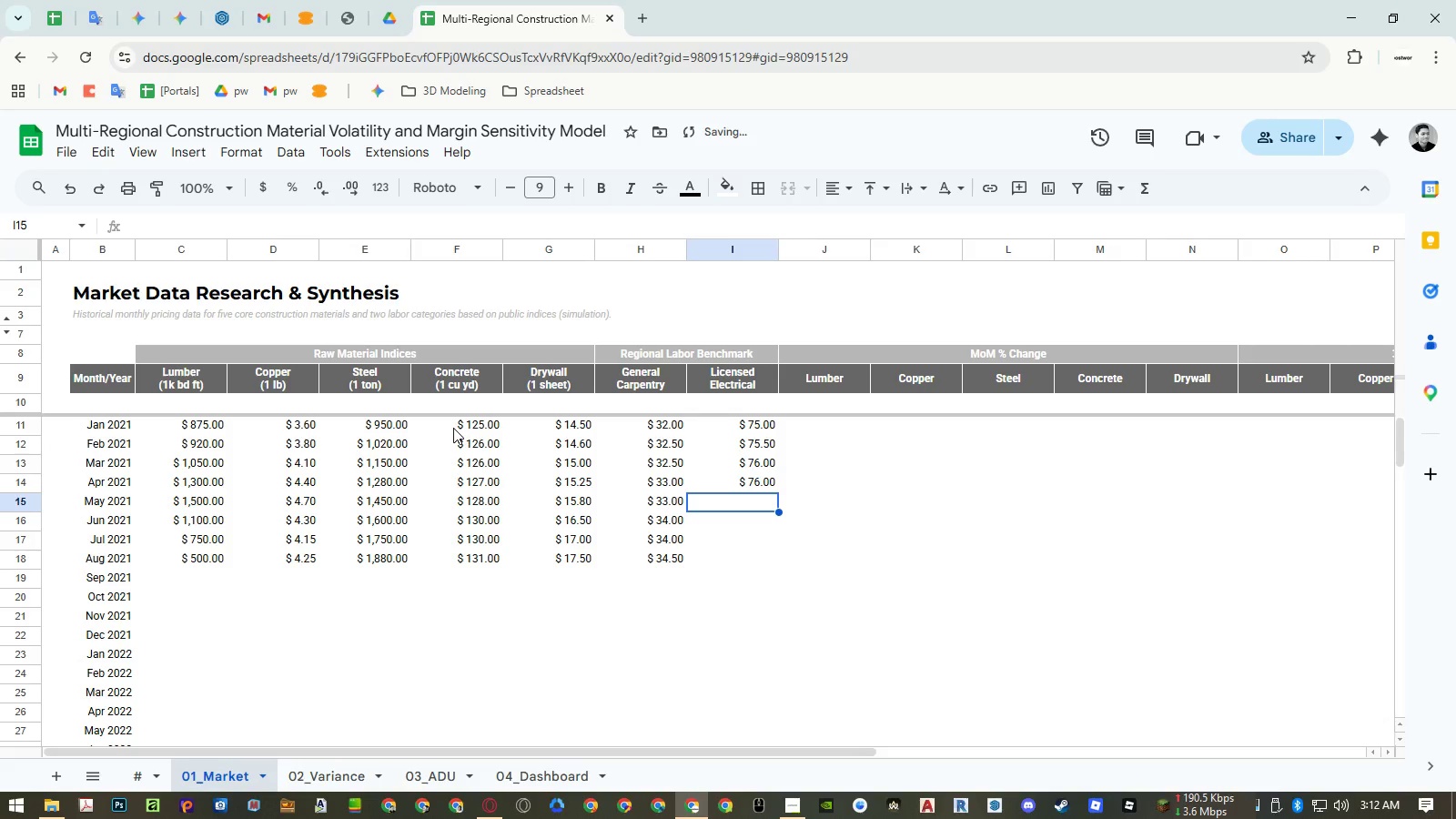 
key(Numpad7)
 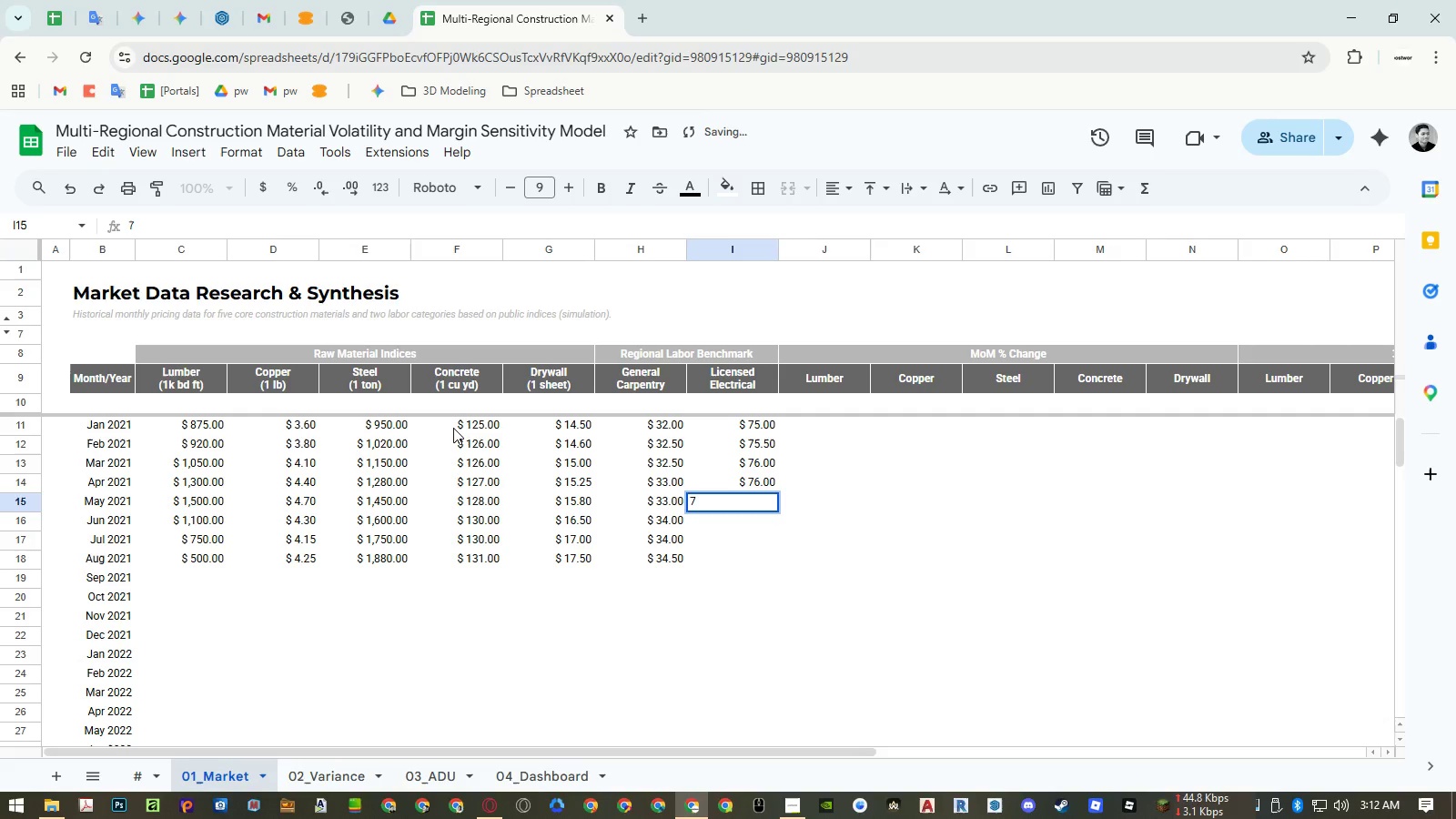 
key(Numpad7)
 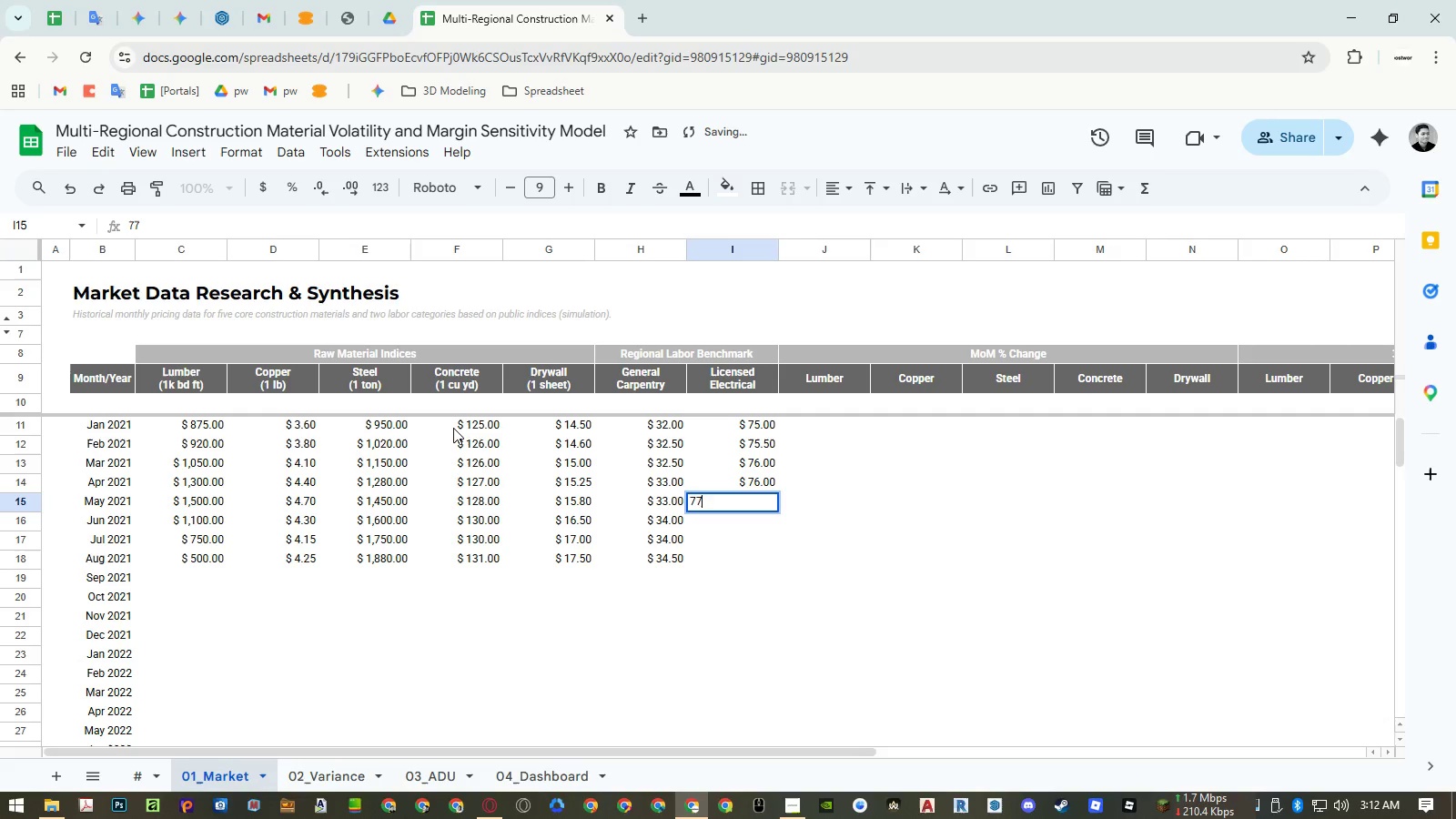 
key(NumpadEnter)
 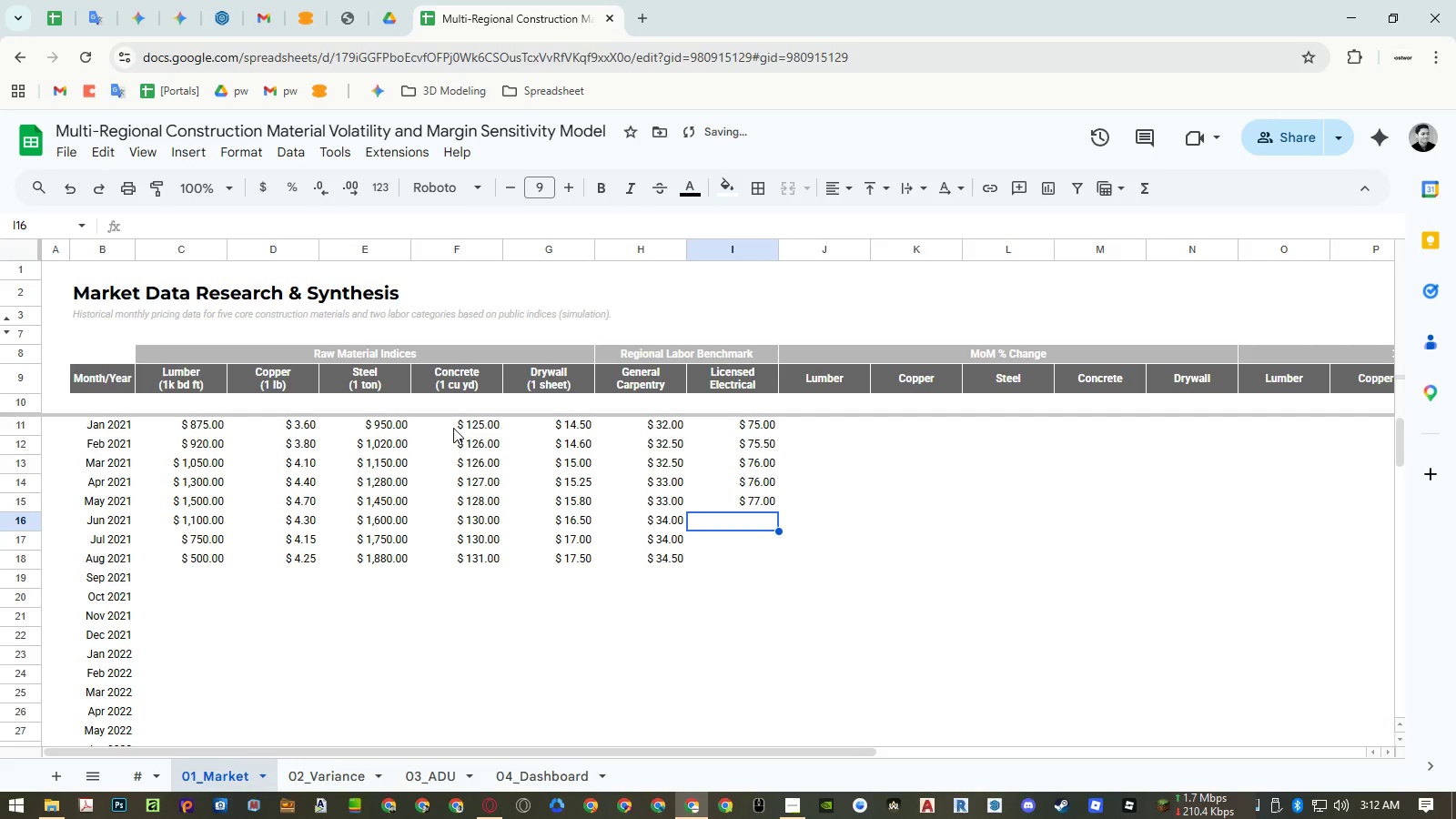 
key(Numpad7)
 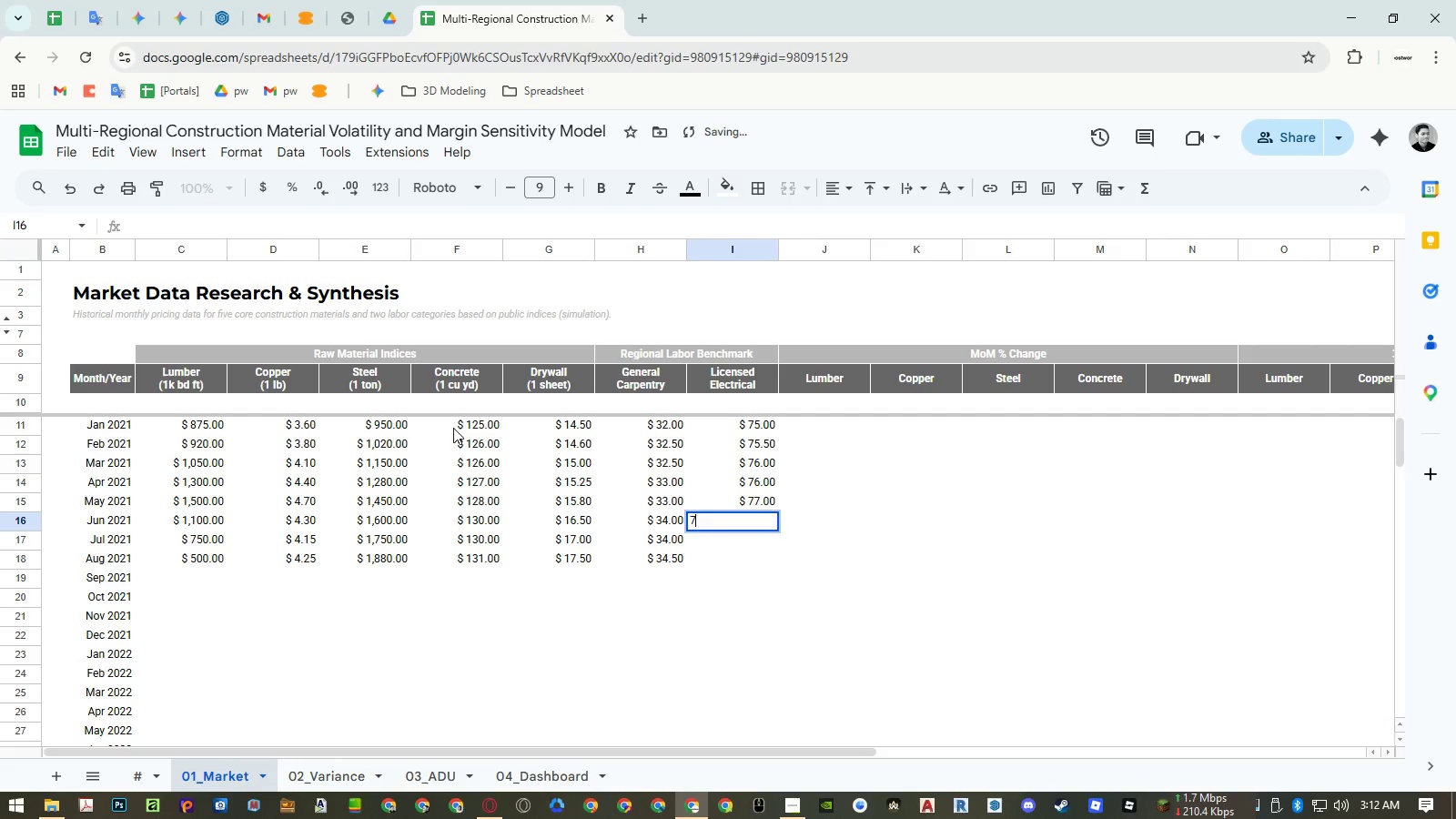 
key(Numpad7)
 